 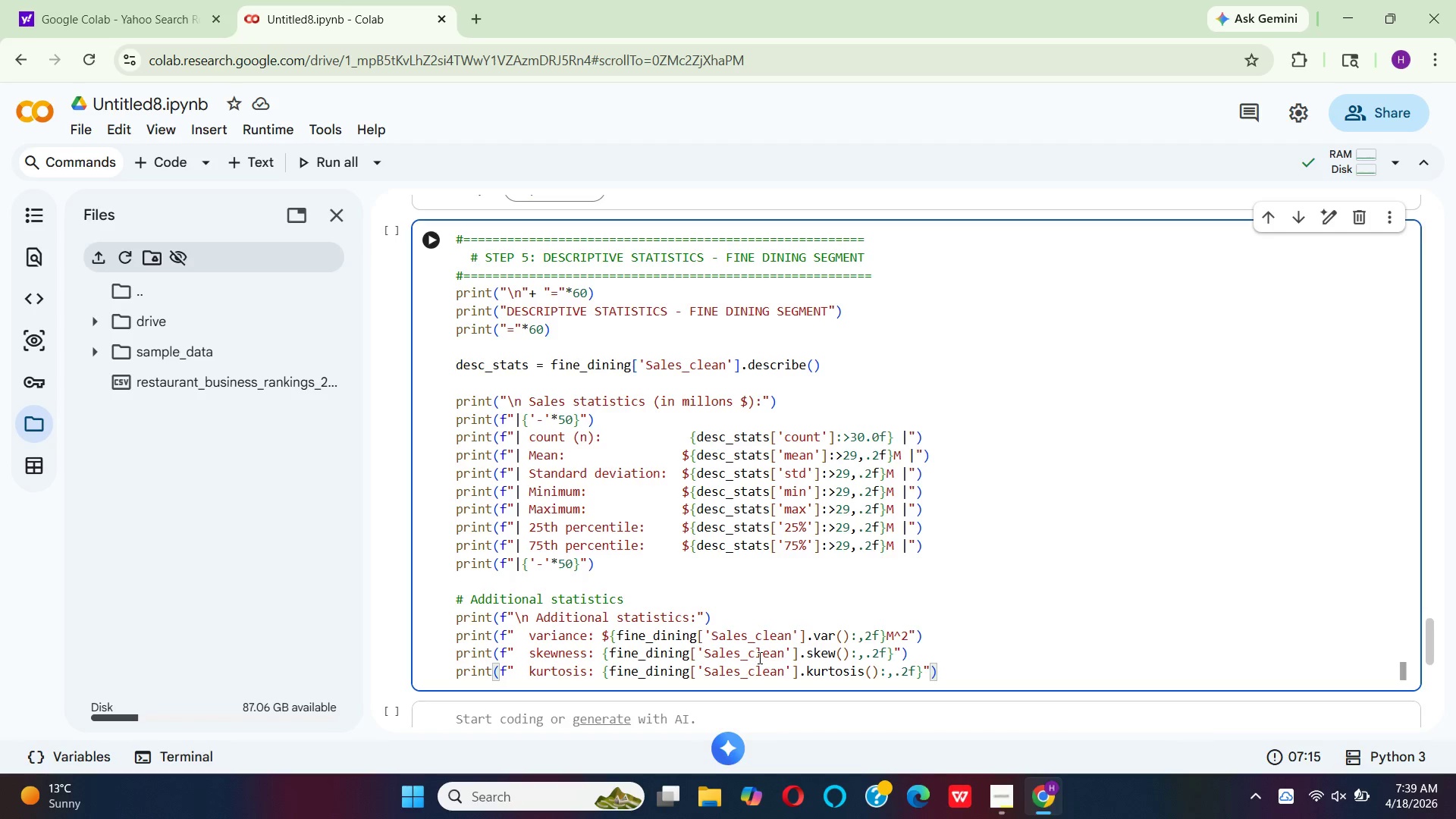 
left_click([878, 651])
 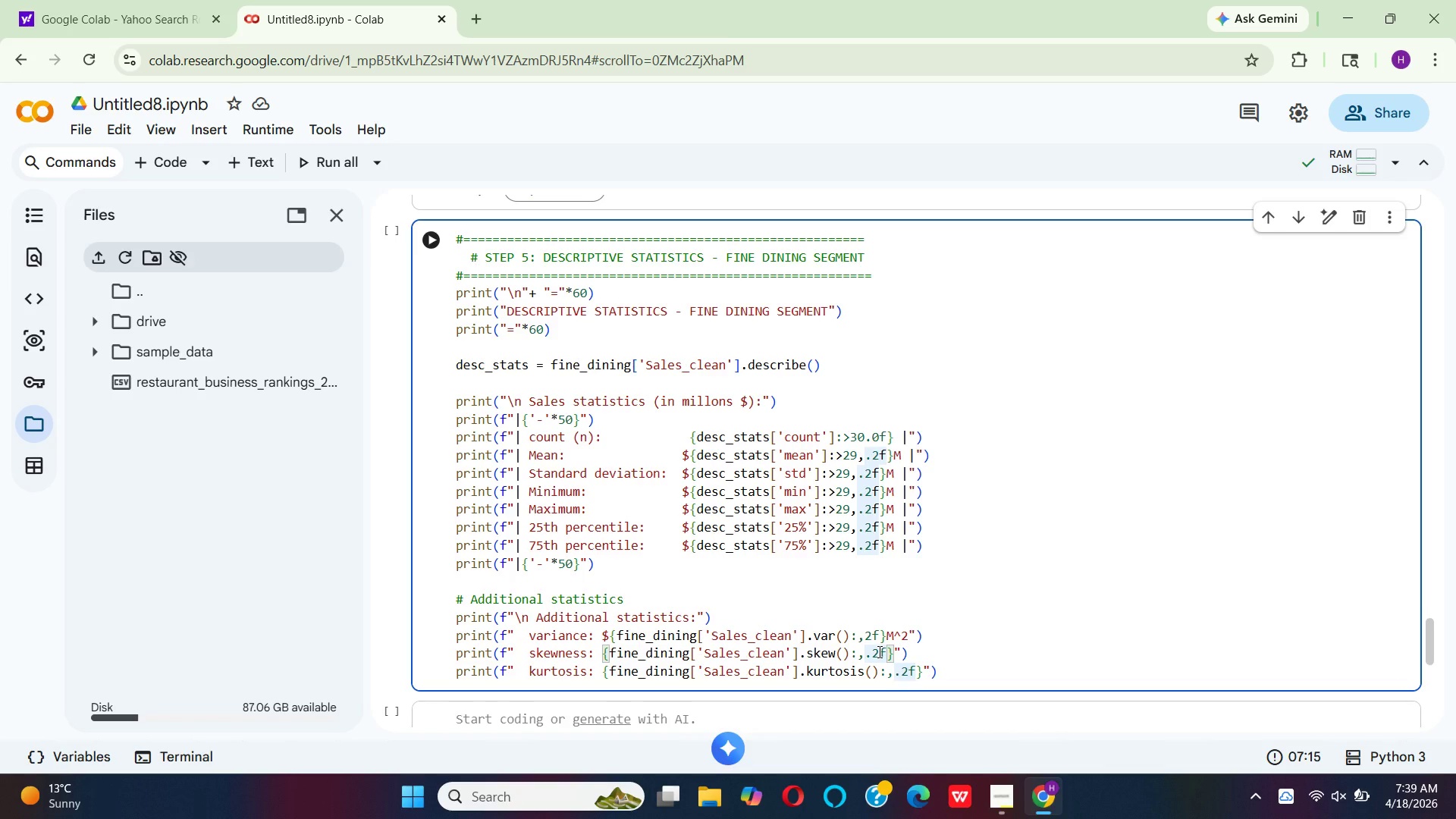 
key(Backspace)
 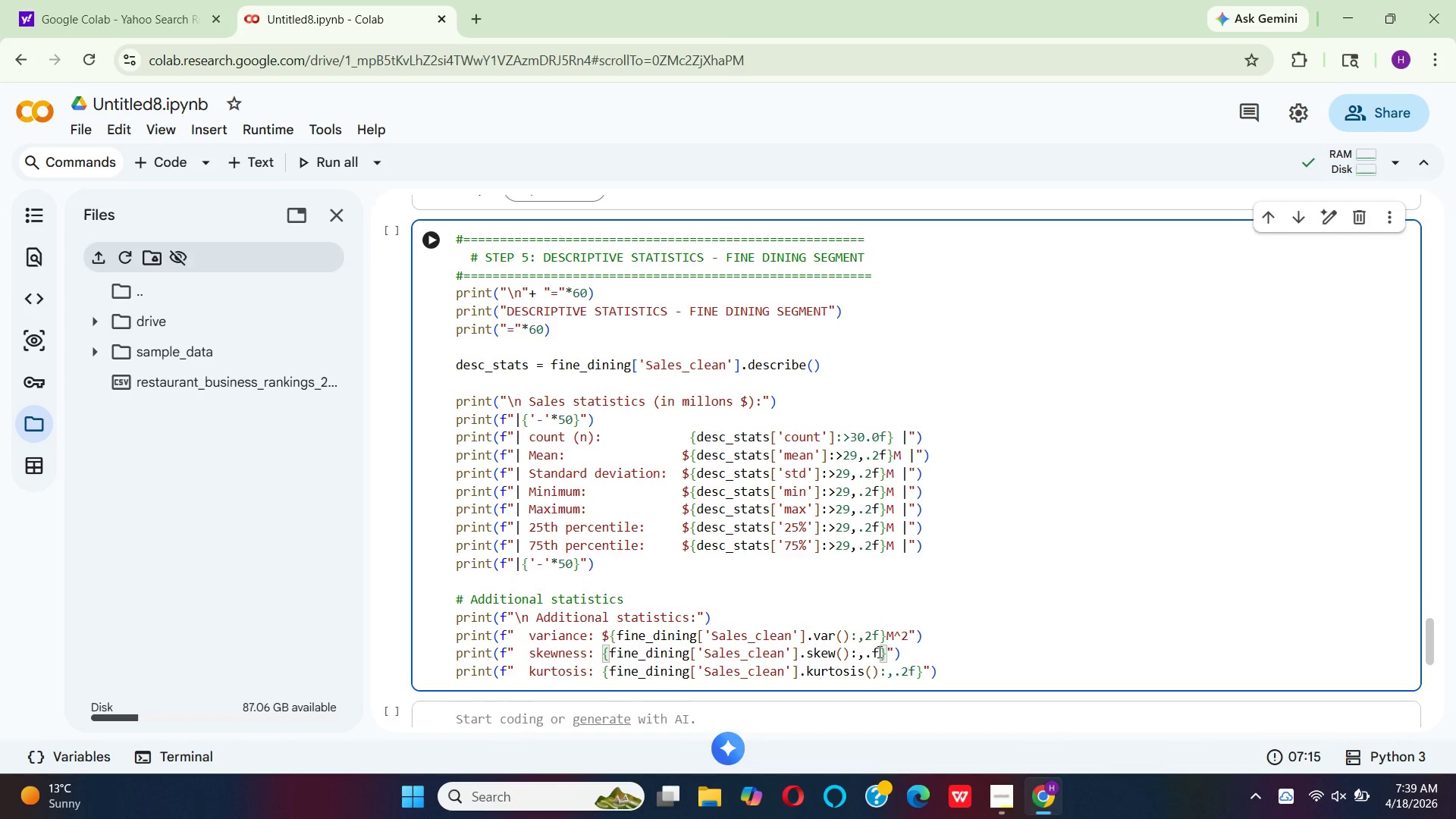 
key(3)
 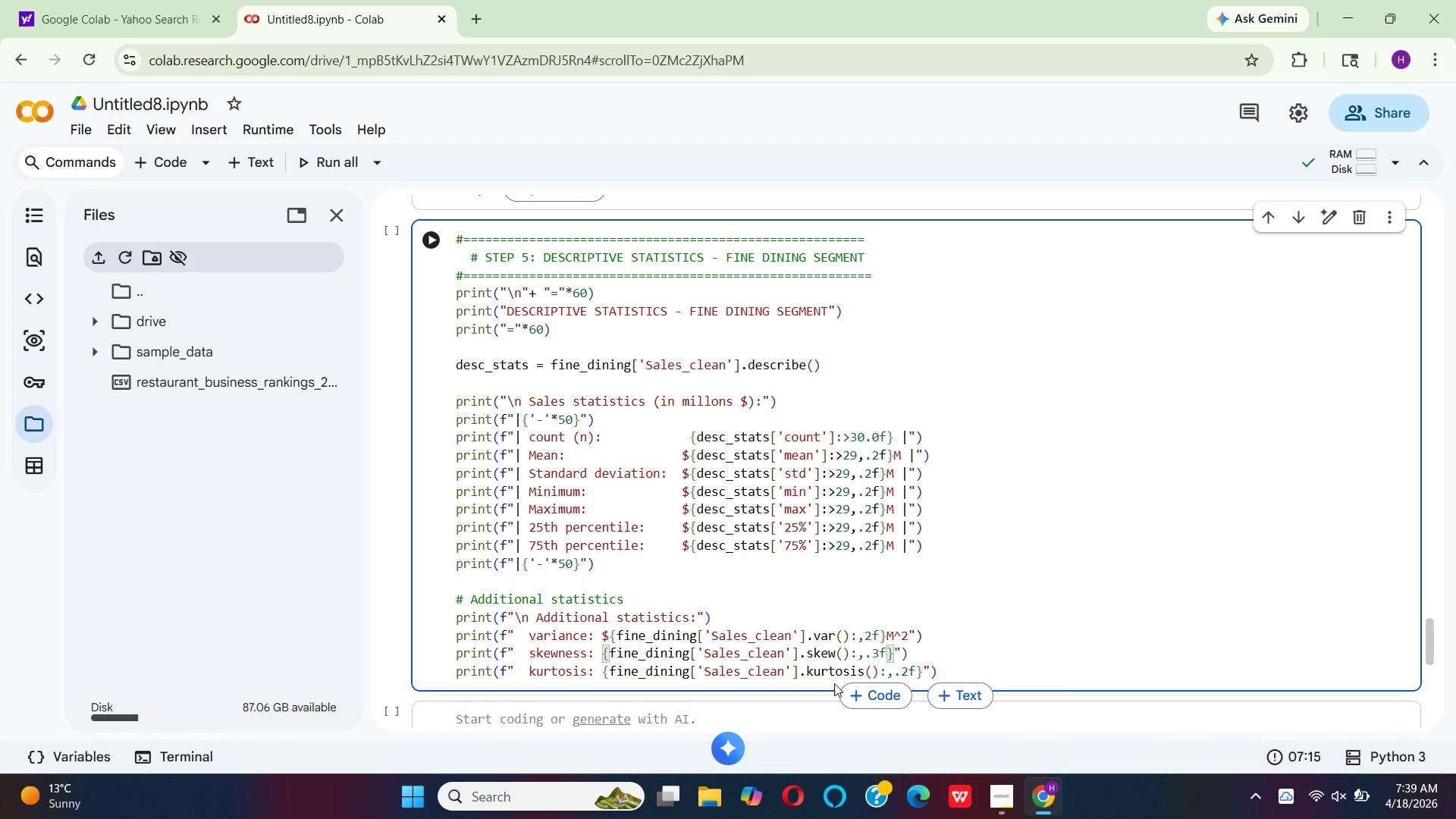 
wait(8.83)
 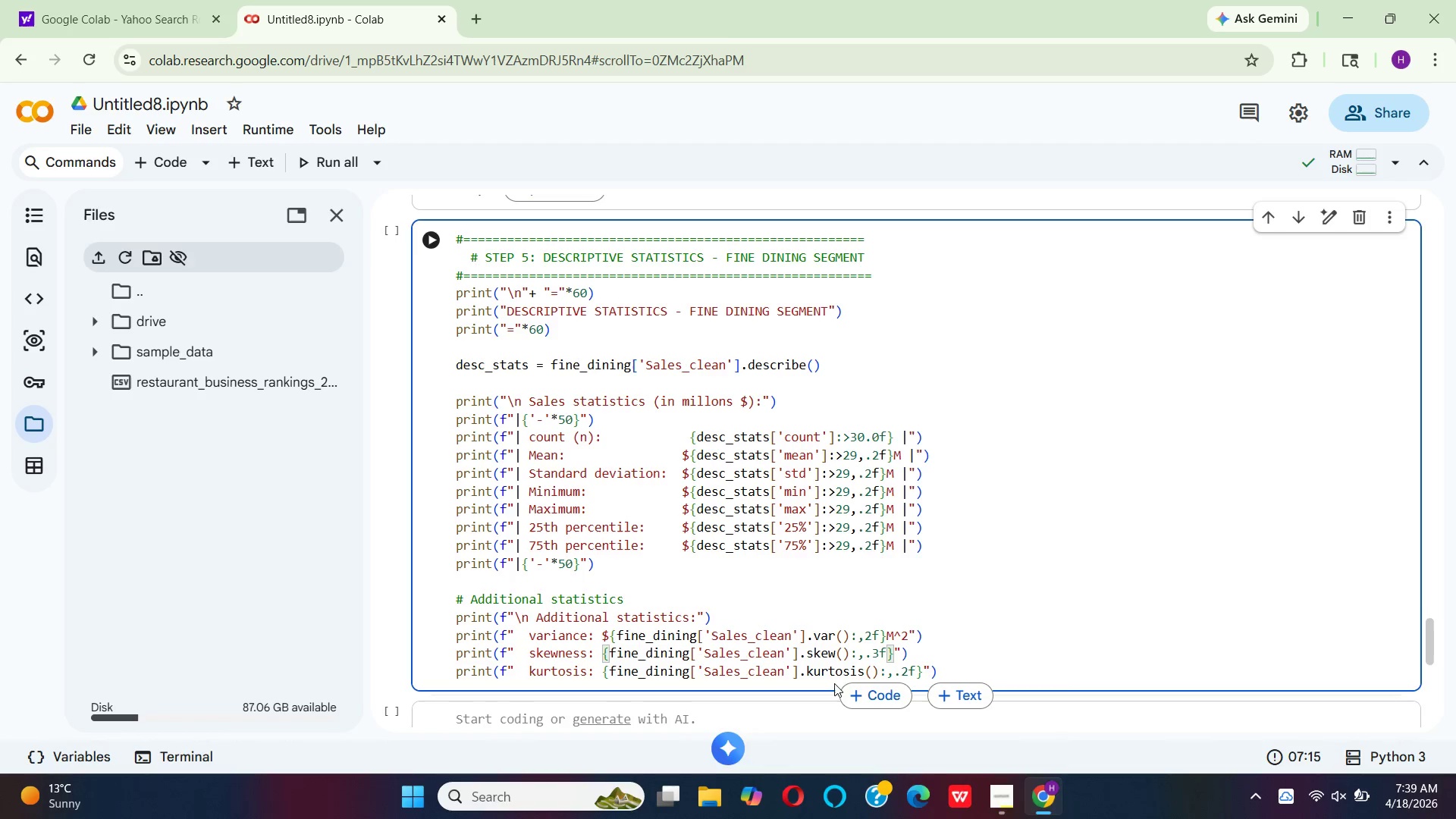 
key(Backspace)
 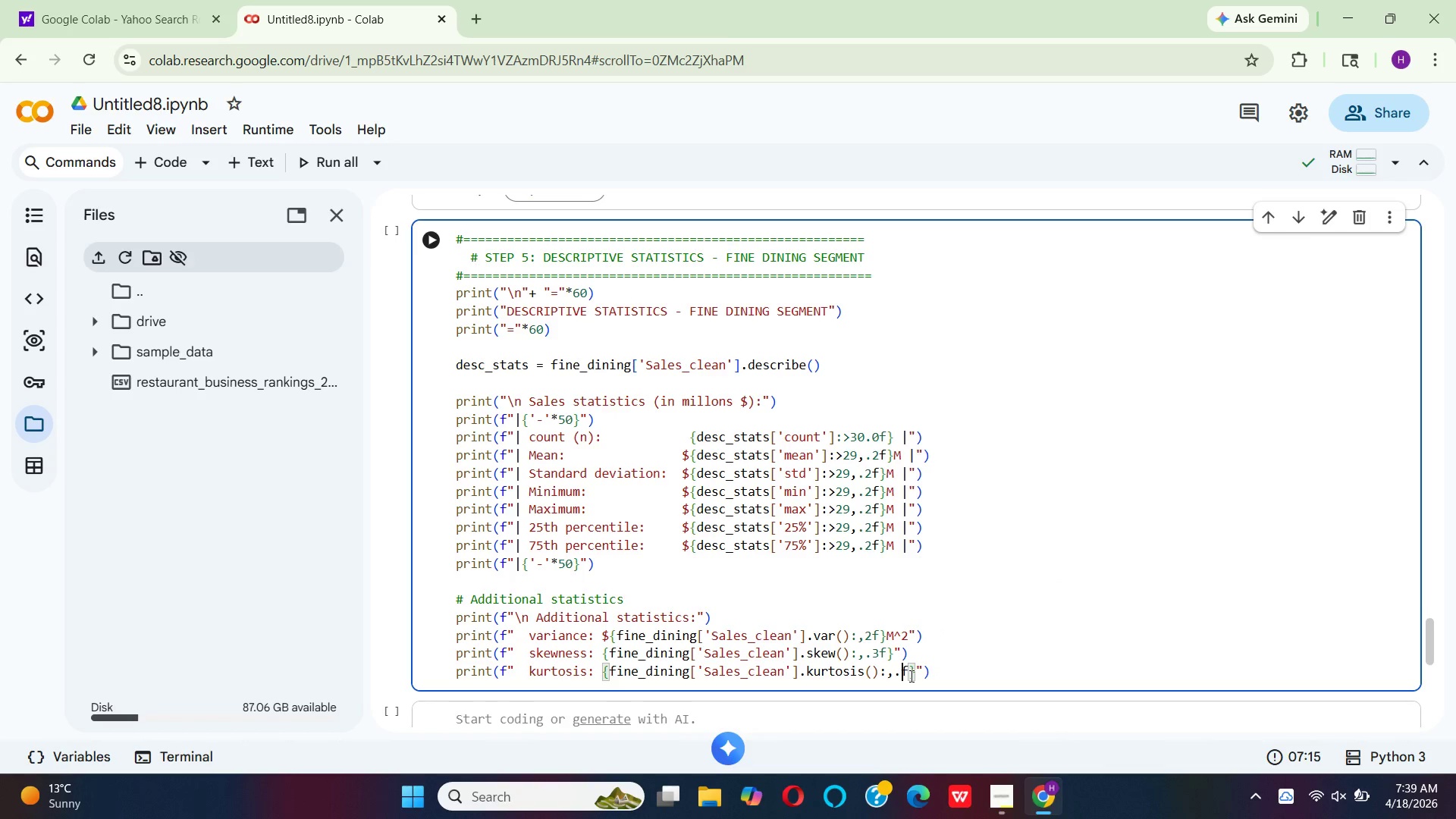 
key(3)
 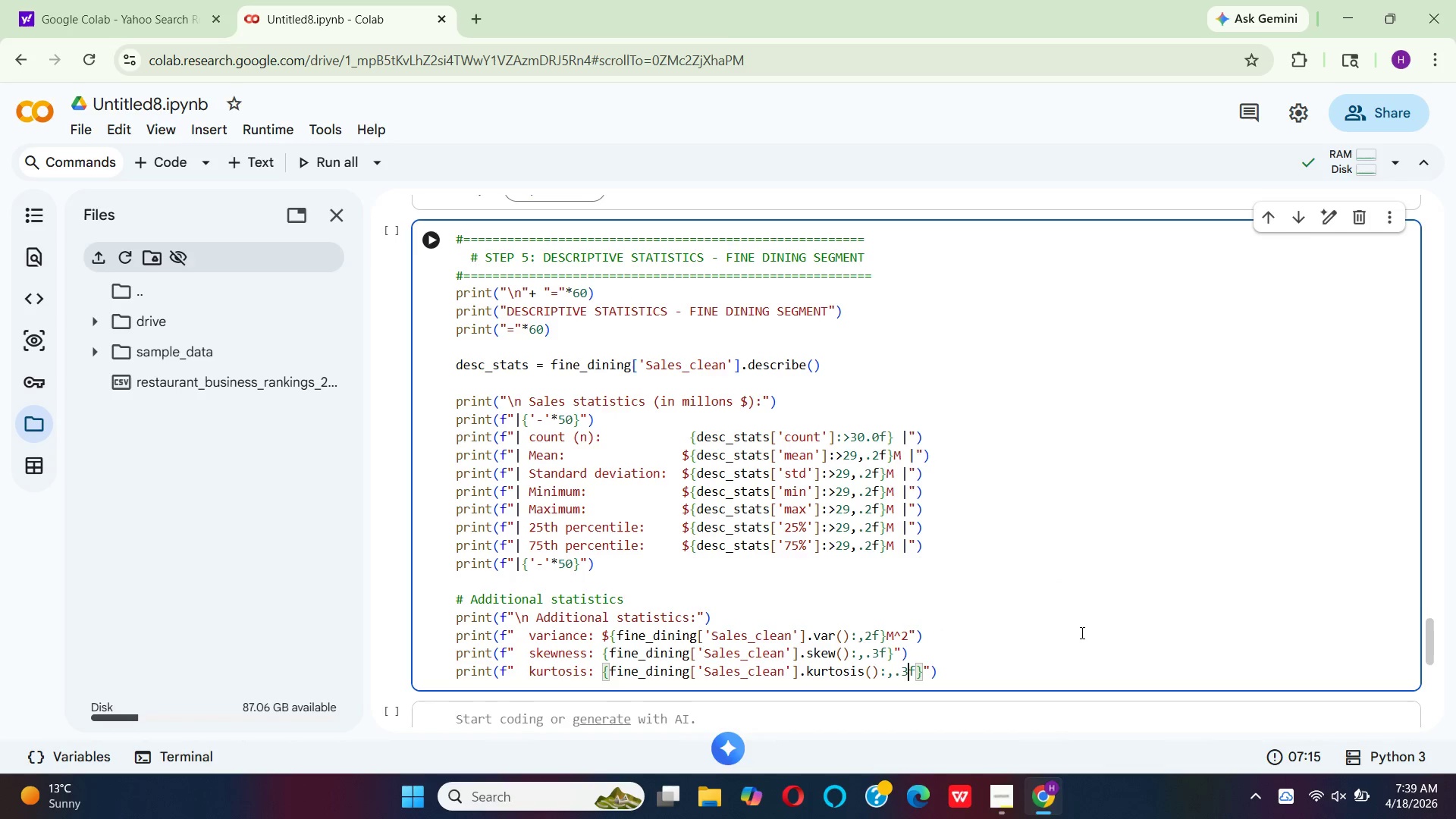 
left_click([1099, 609])
 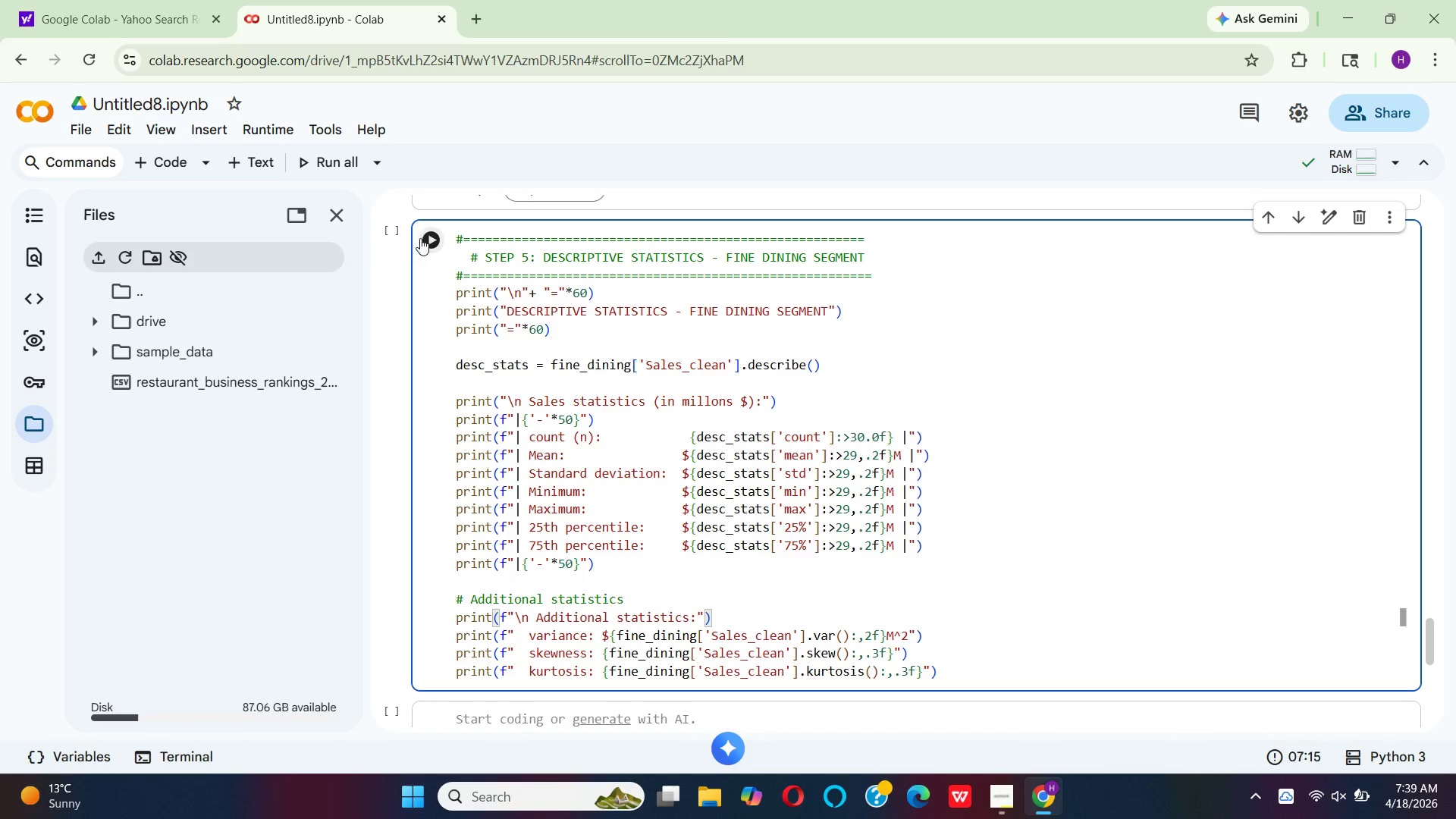 
left_click([425, 237])
 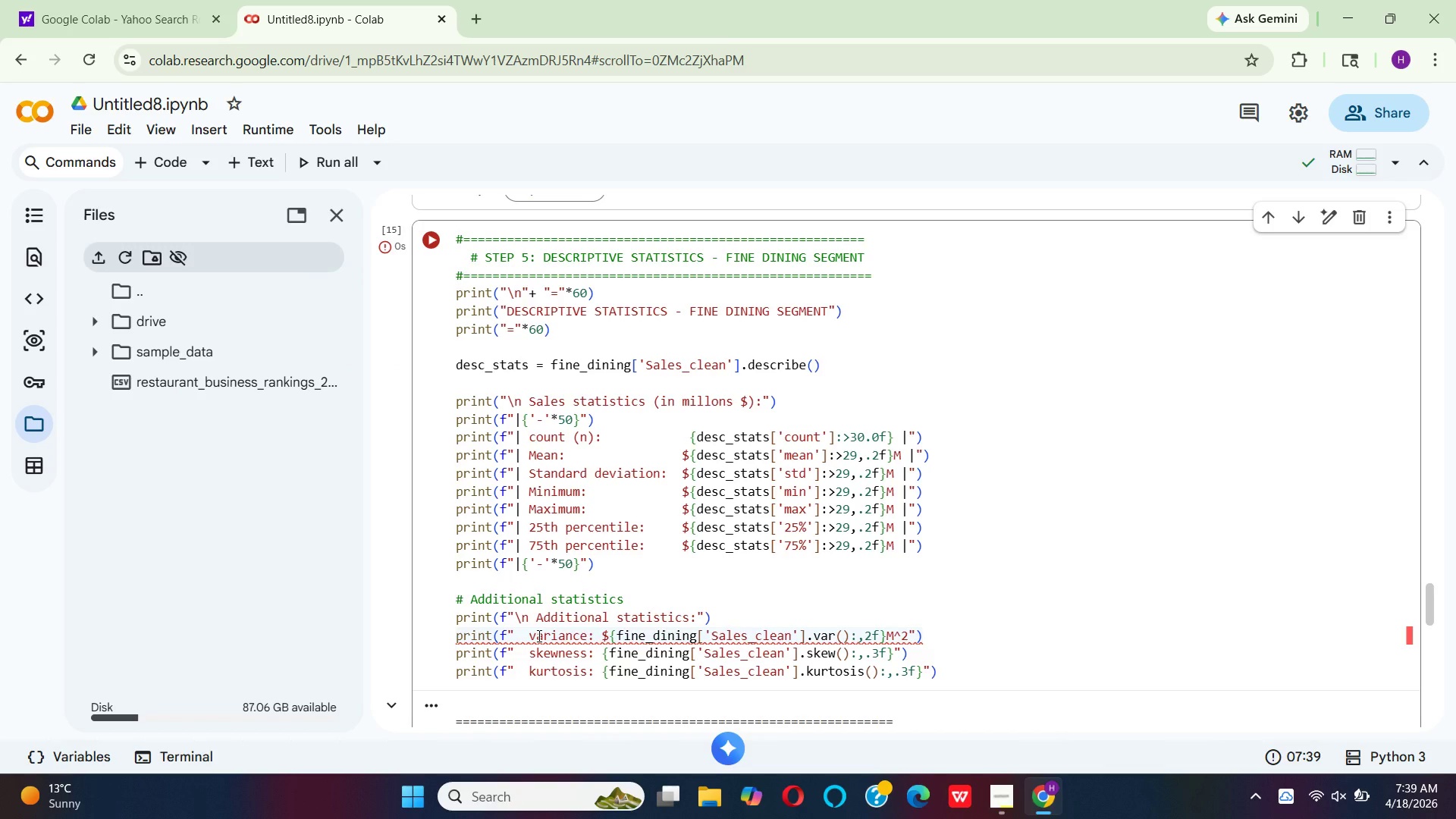 
wait(5.94)
 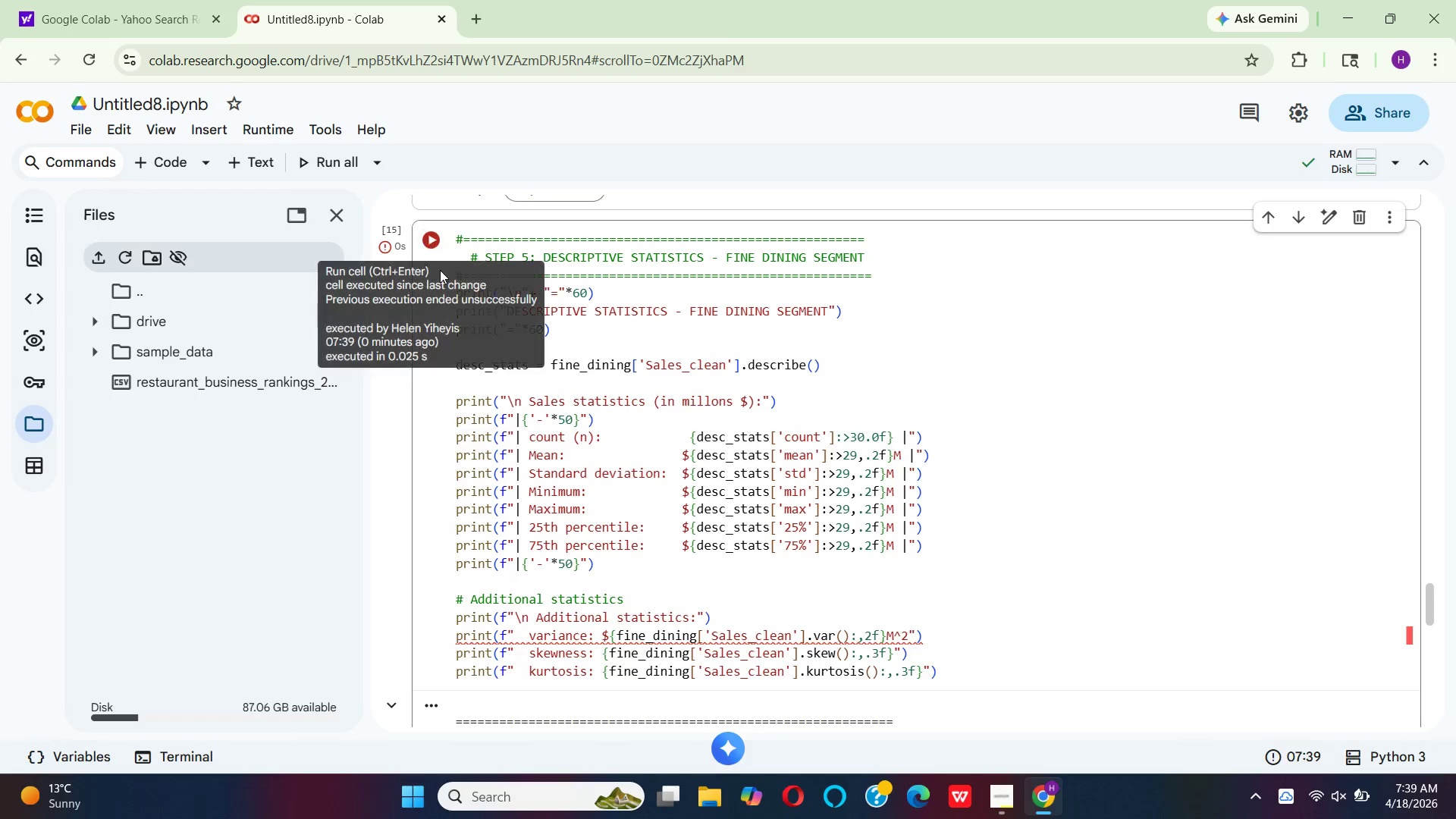 
left_click([539, 632])
 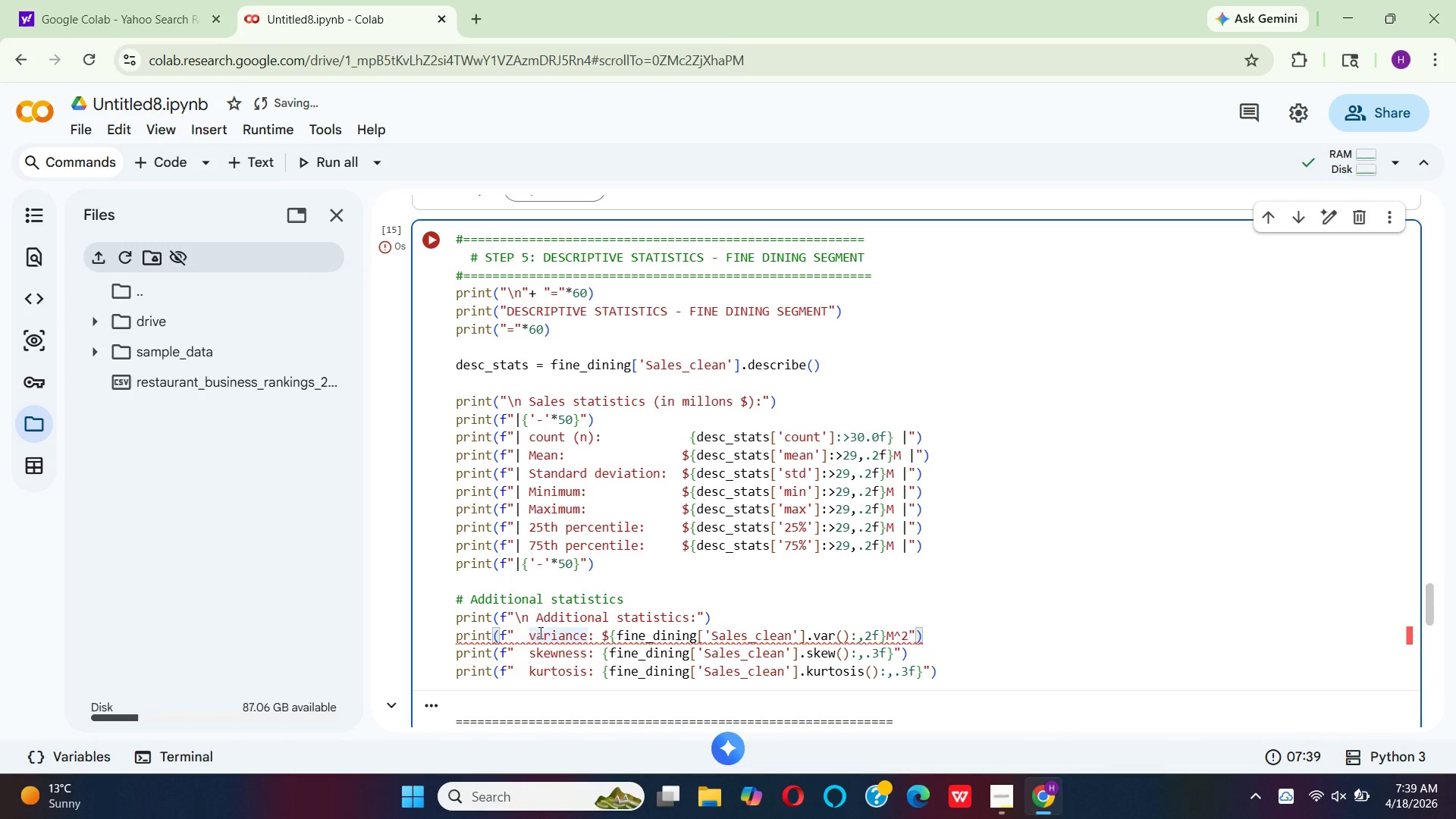 
key(Backspace)
 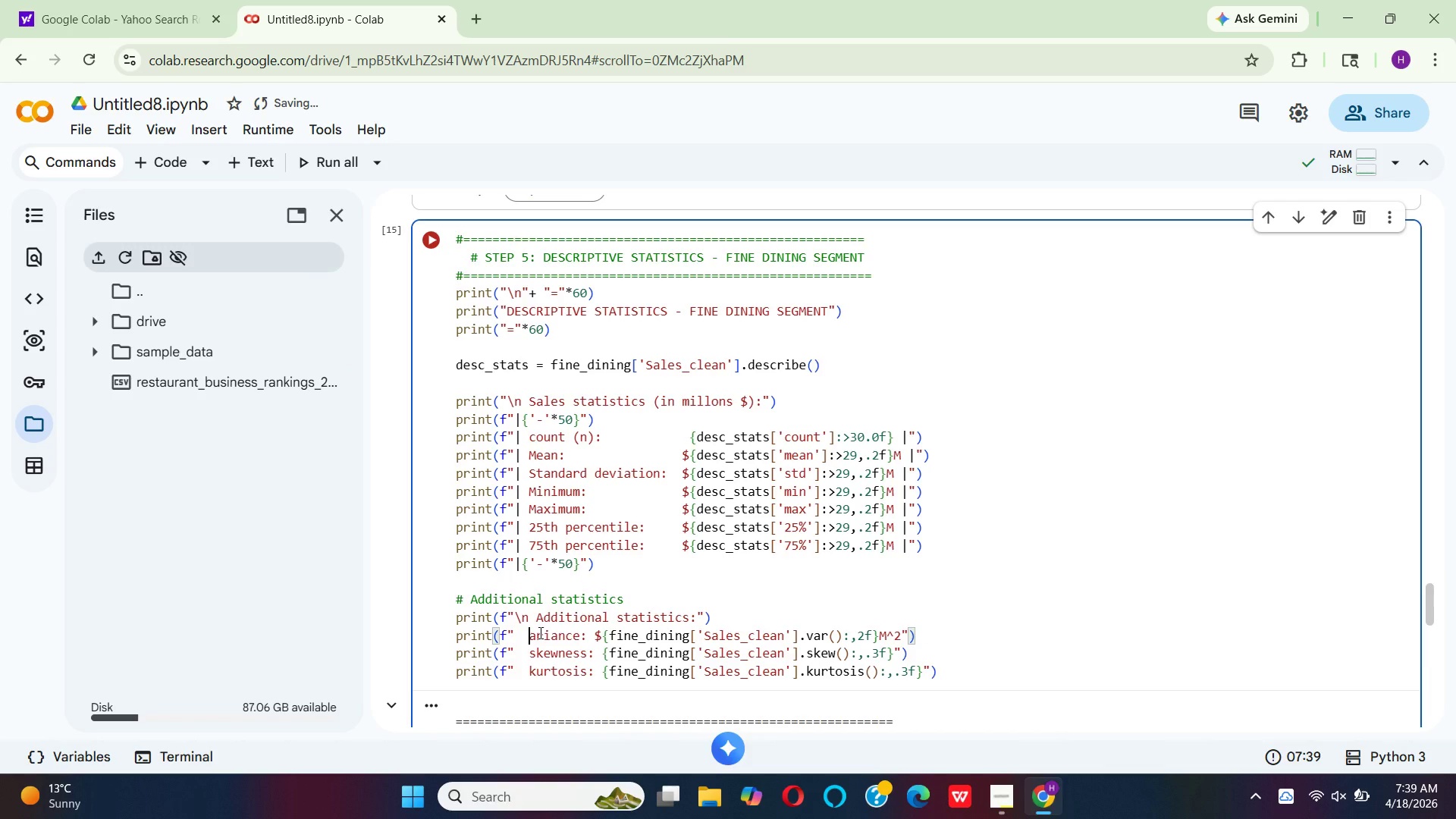 
key(V)
 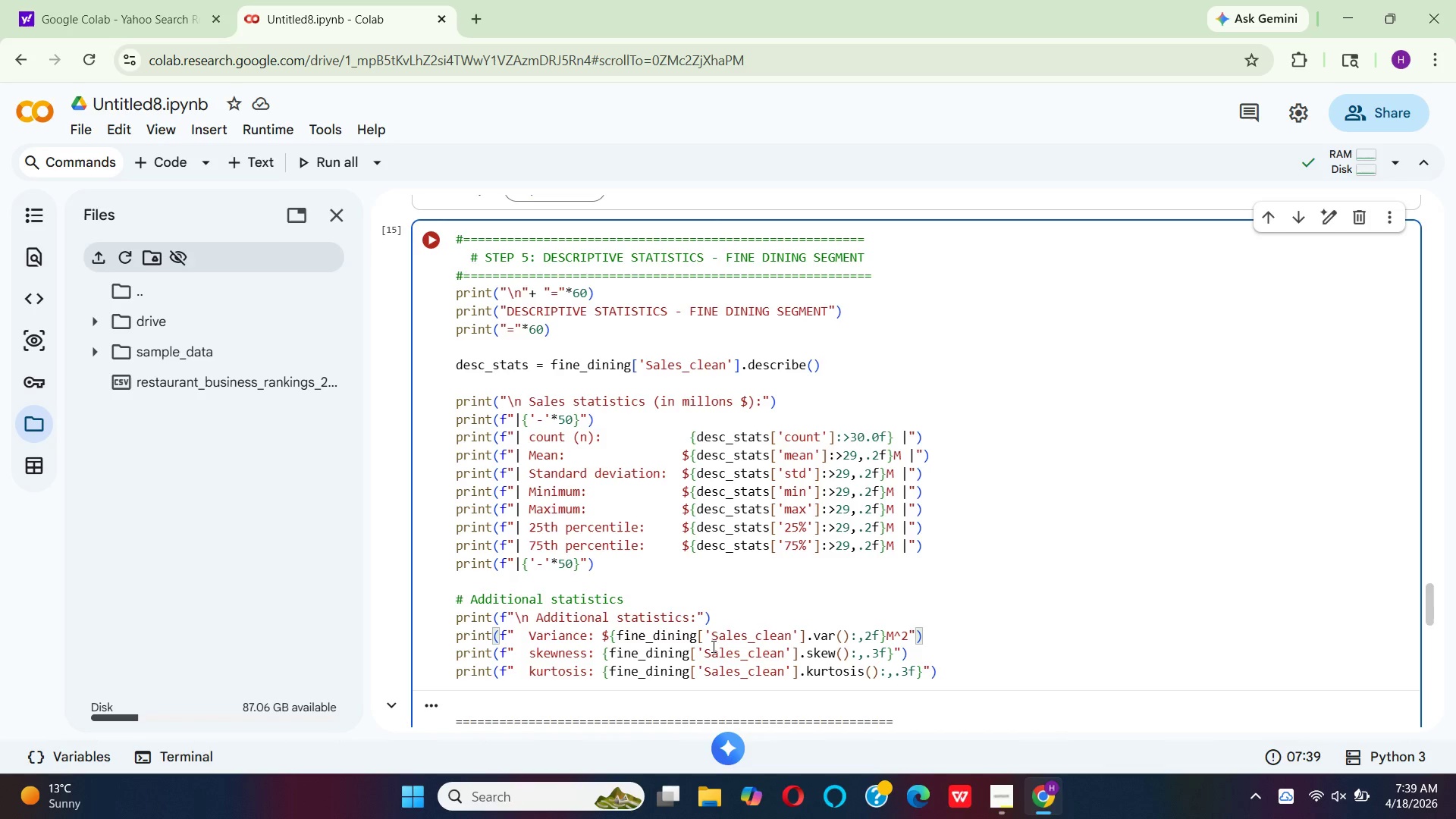 
mouse_move([667, 648])
 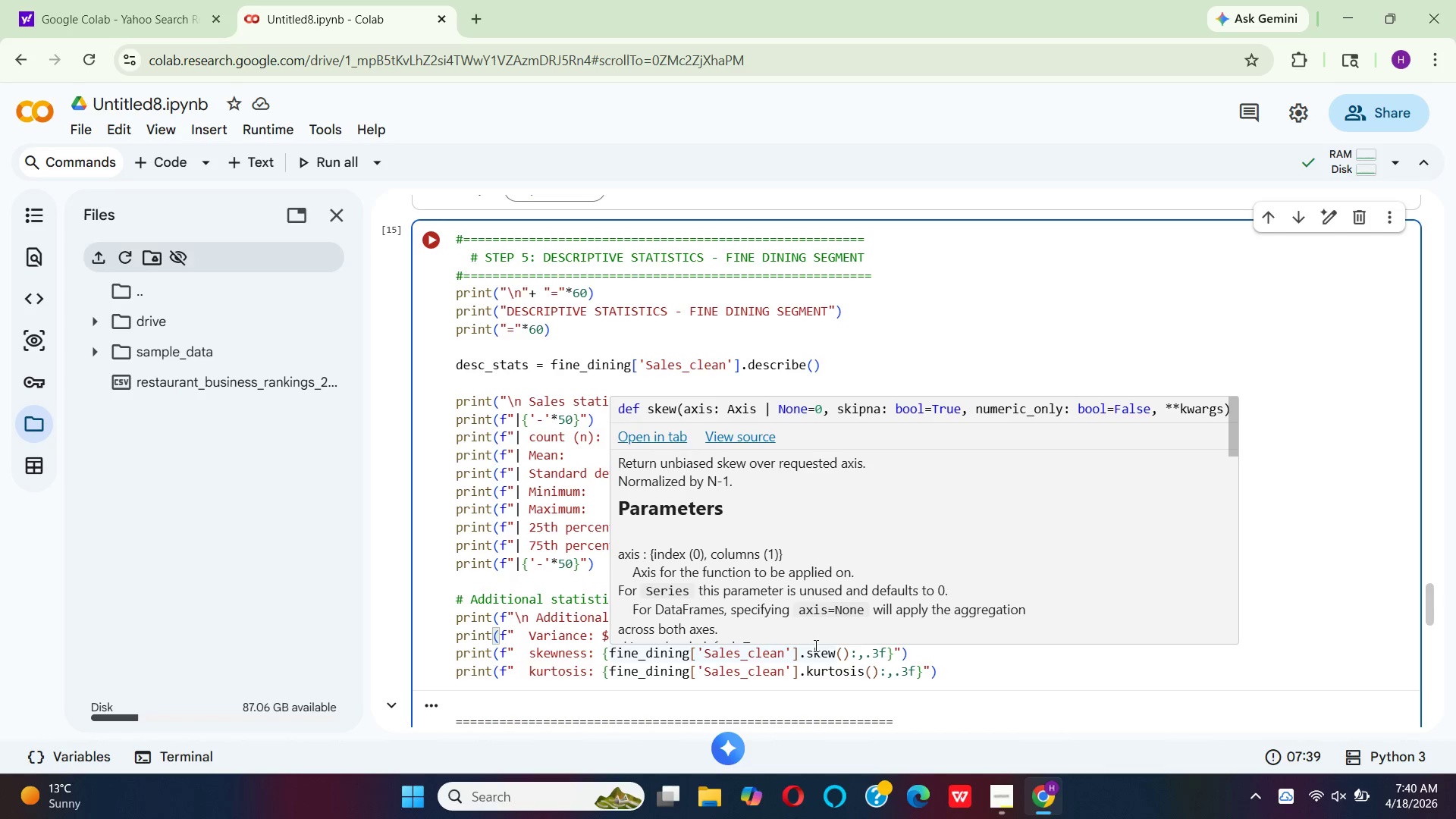 
mouse_move([853, 645])
 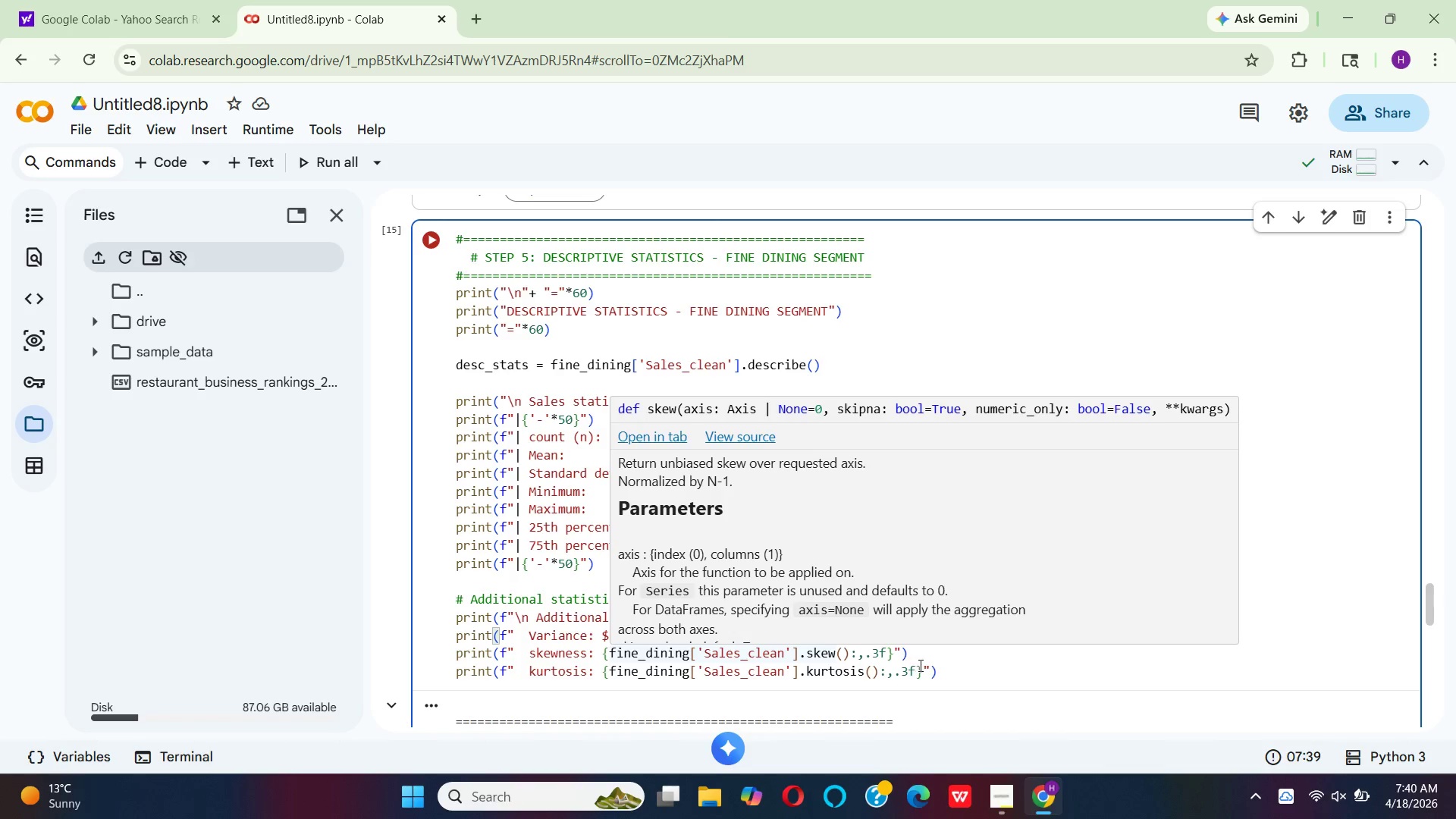 
left_click([923, 667])
 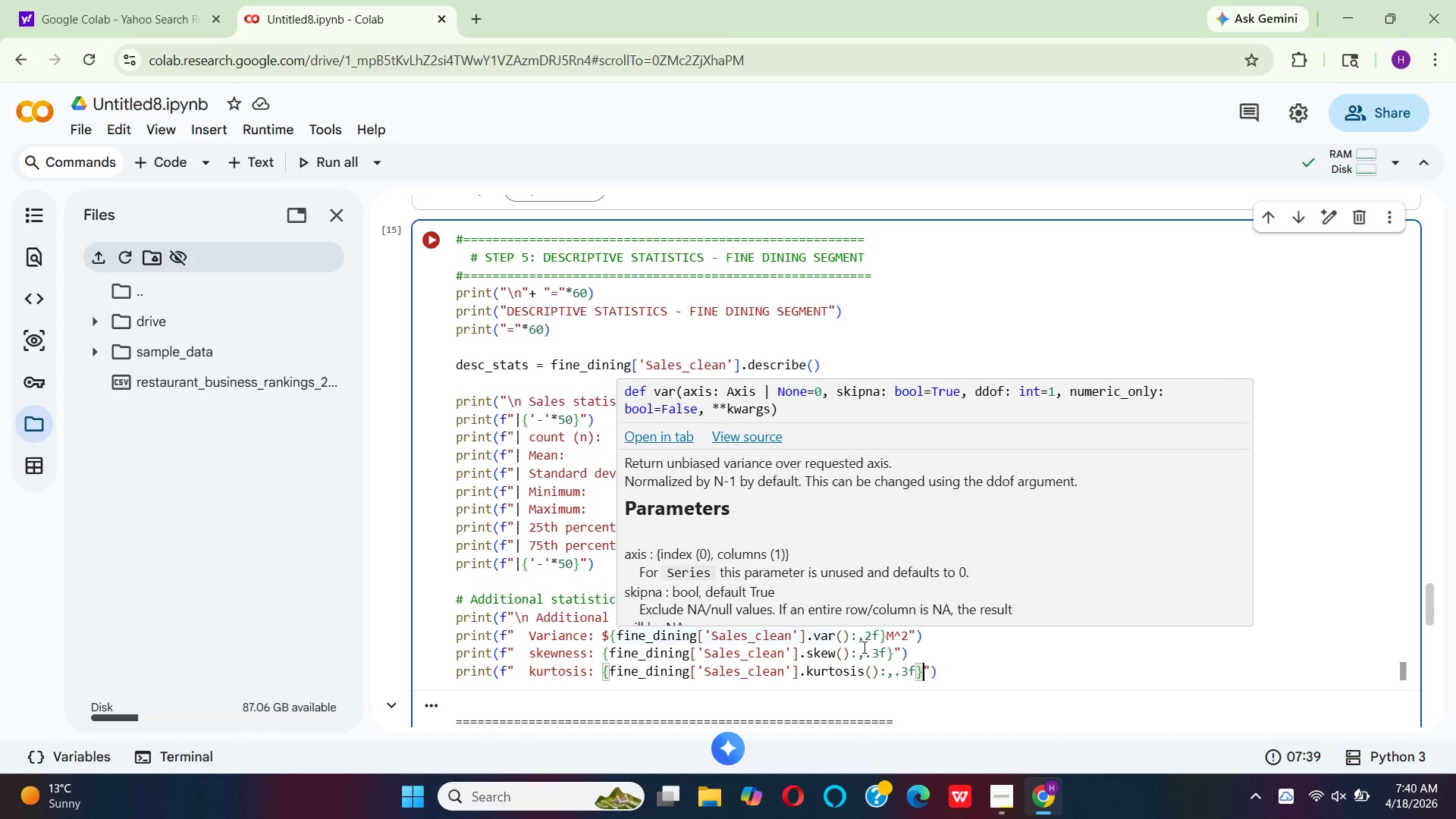 
left_click([862, 639])
 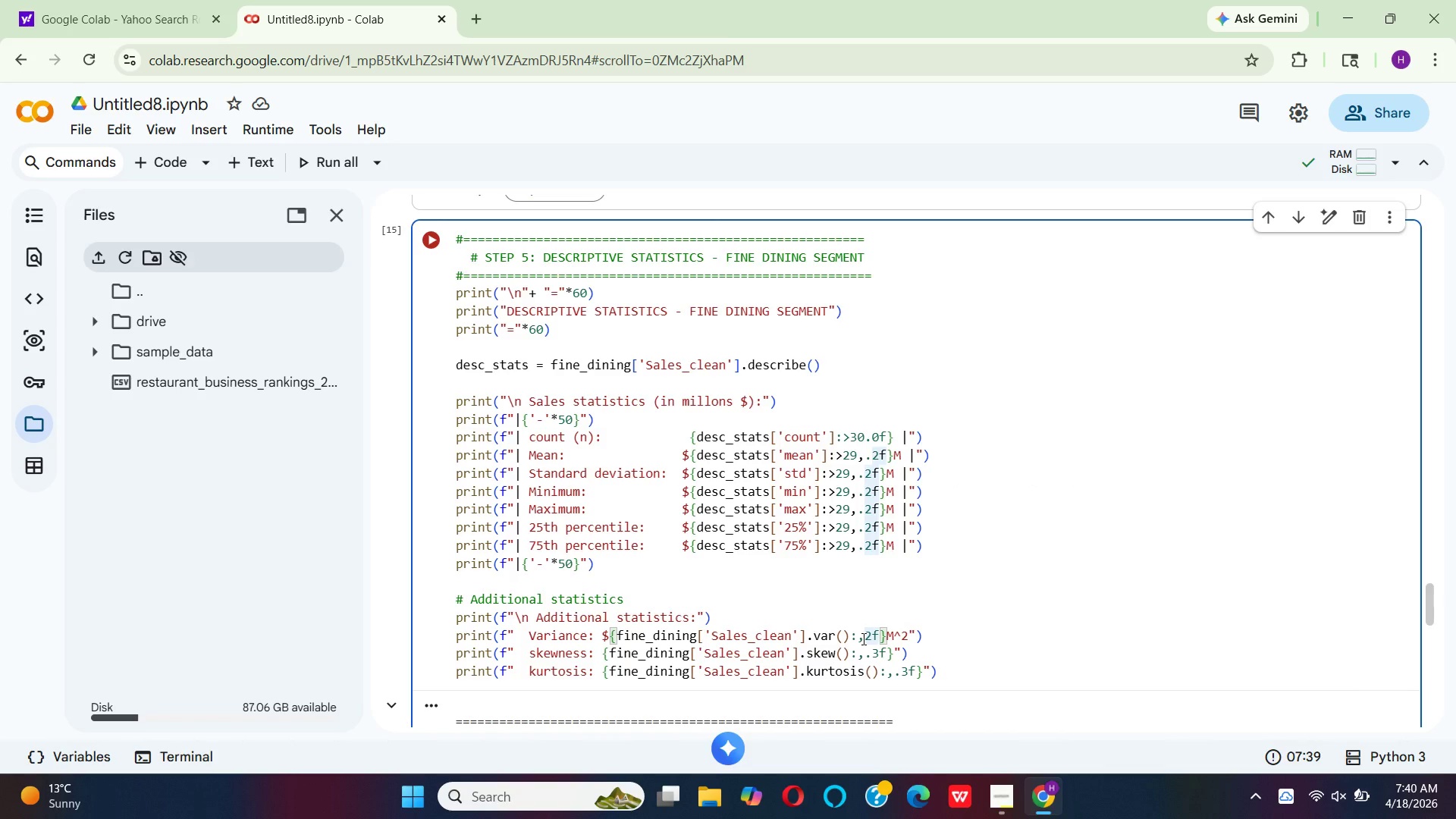 
key(Period)
 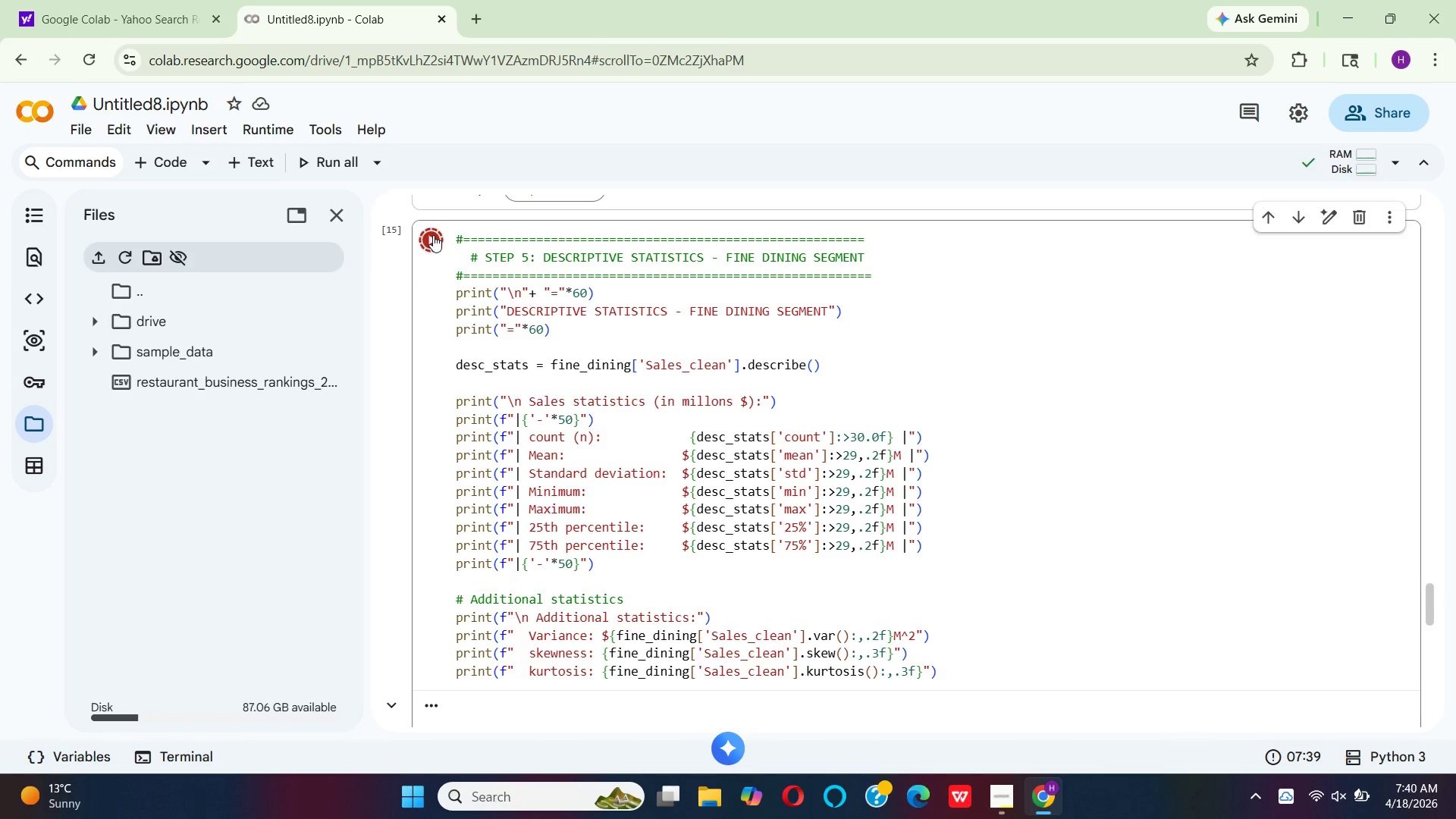 
wait(6.38)
 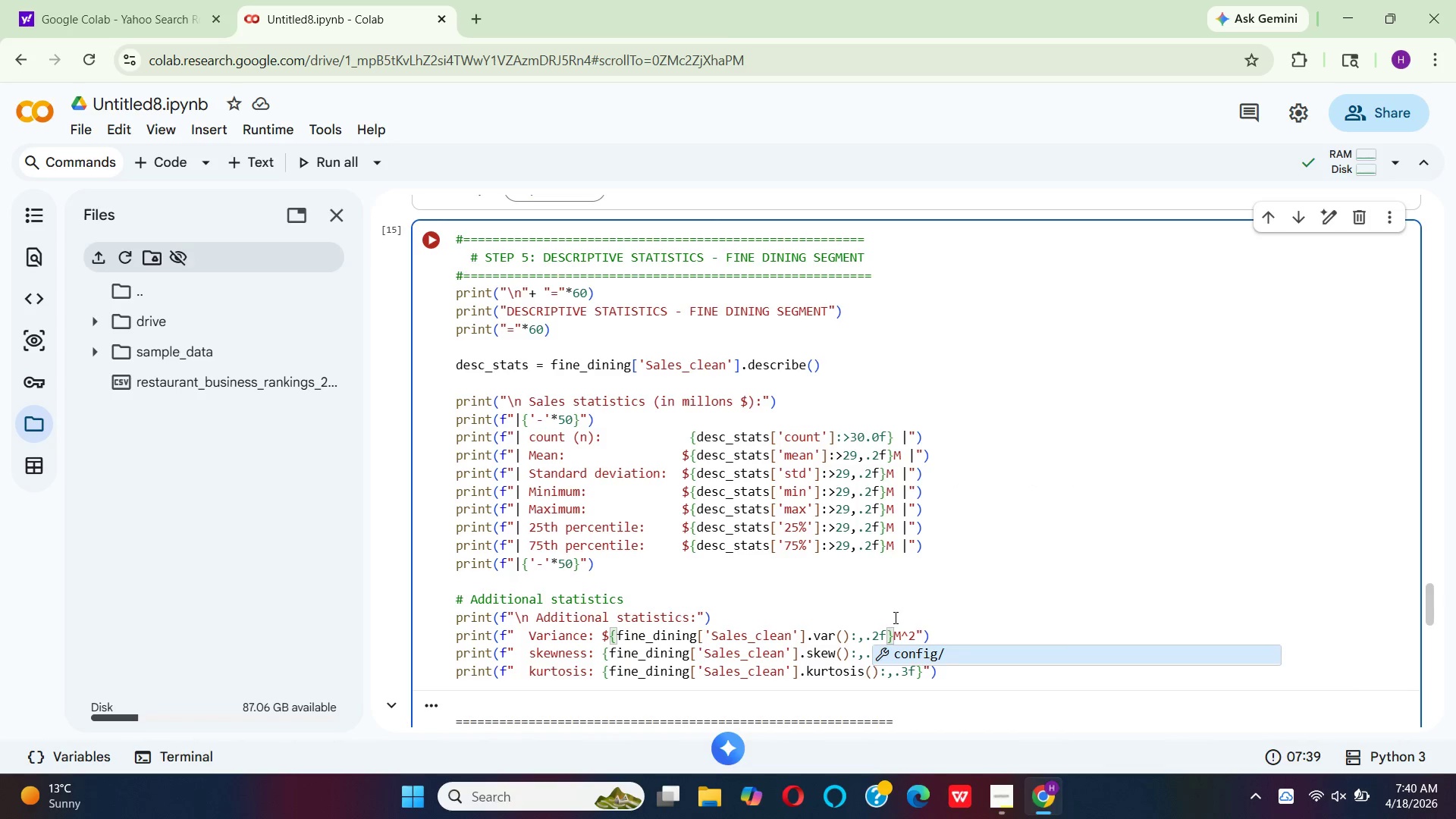 
scroll: coordinate [760, 405], scroll_direction: down, amount: 3.0
 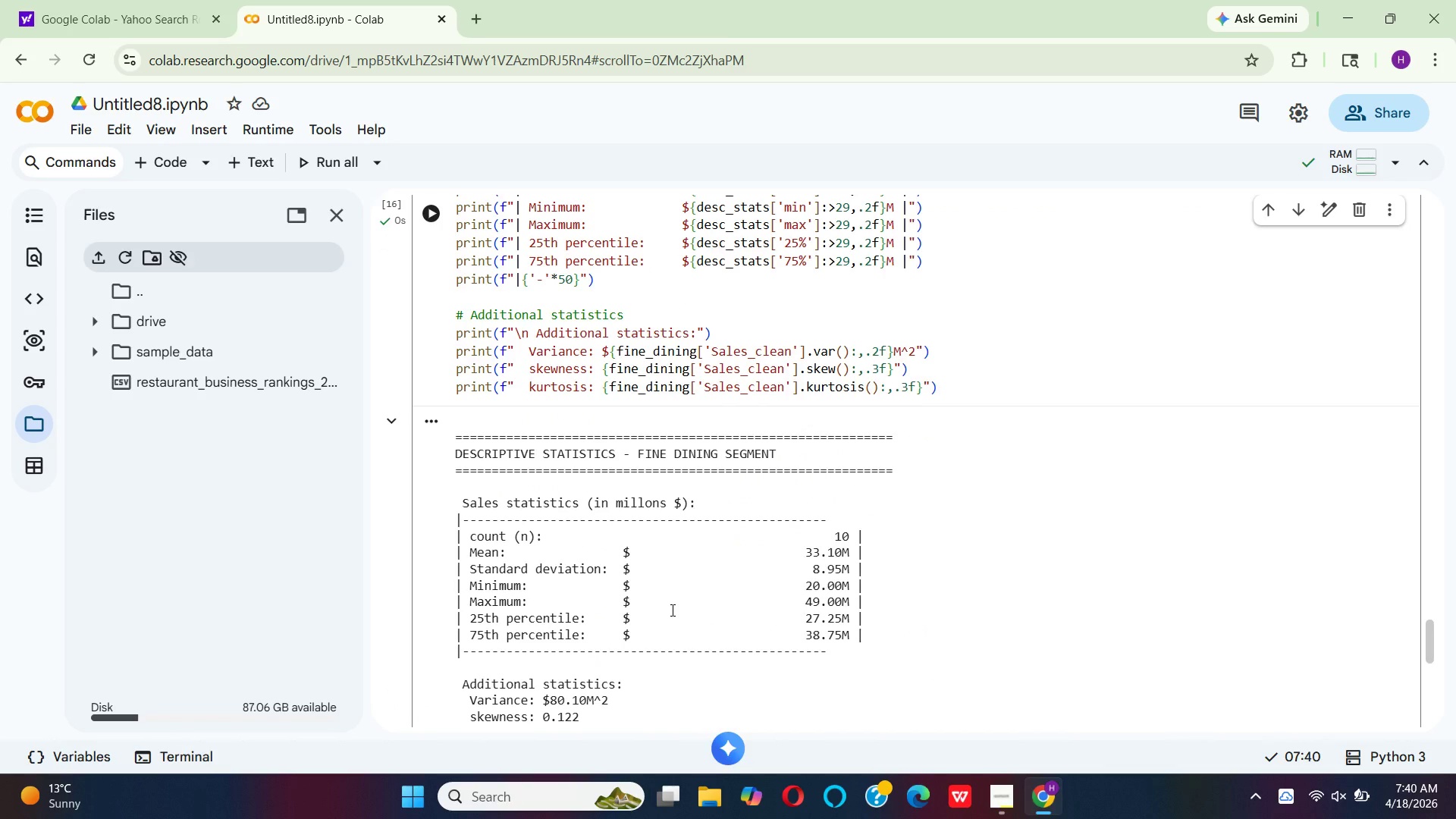 
wait(7.06)
 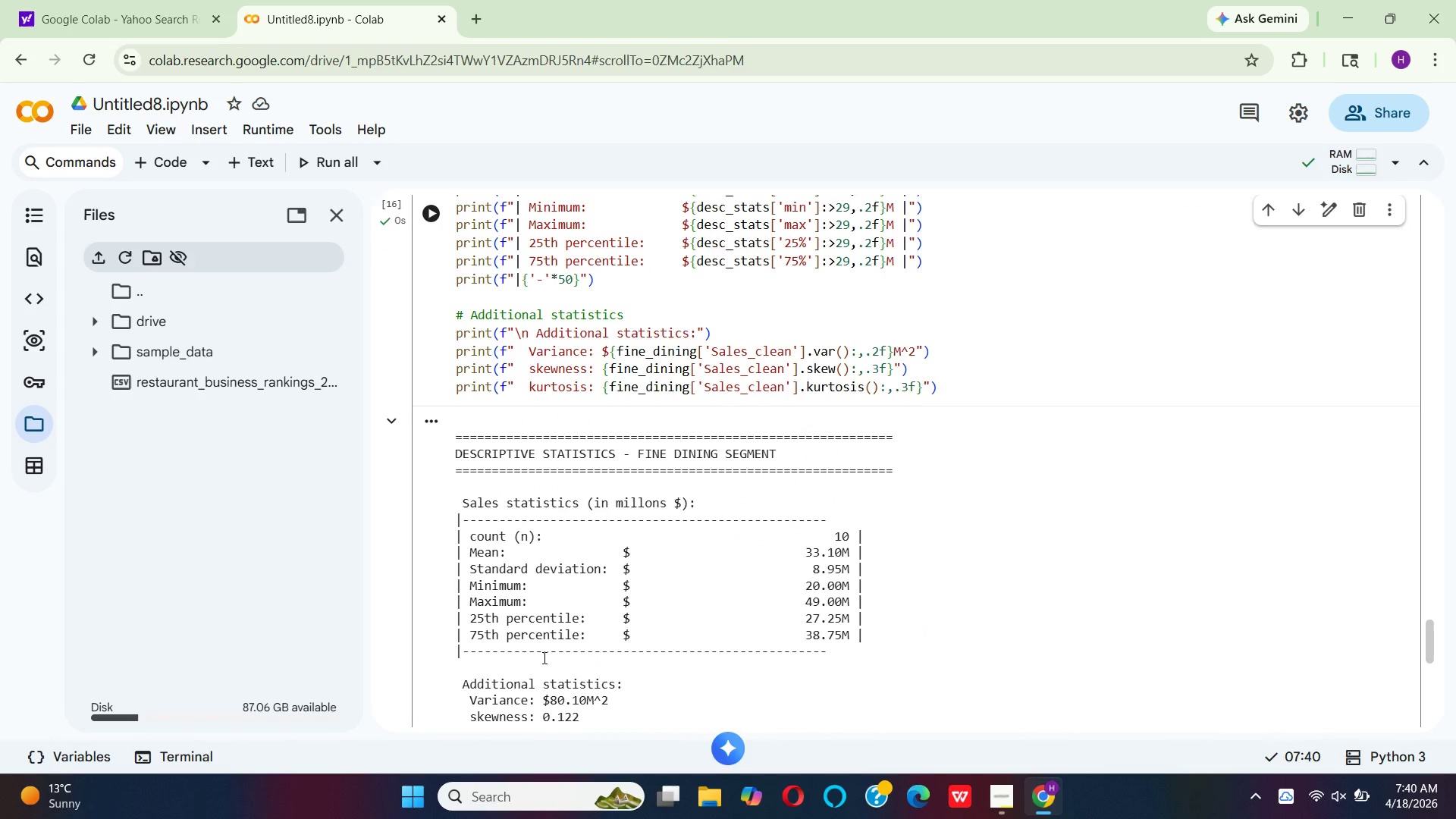 
scroll: coordinate [670, 597], scroll_direction: down, amount: 3.0
 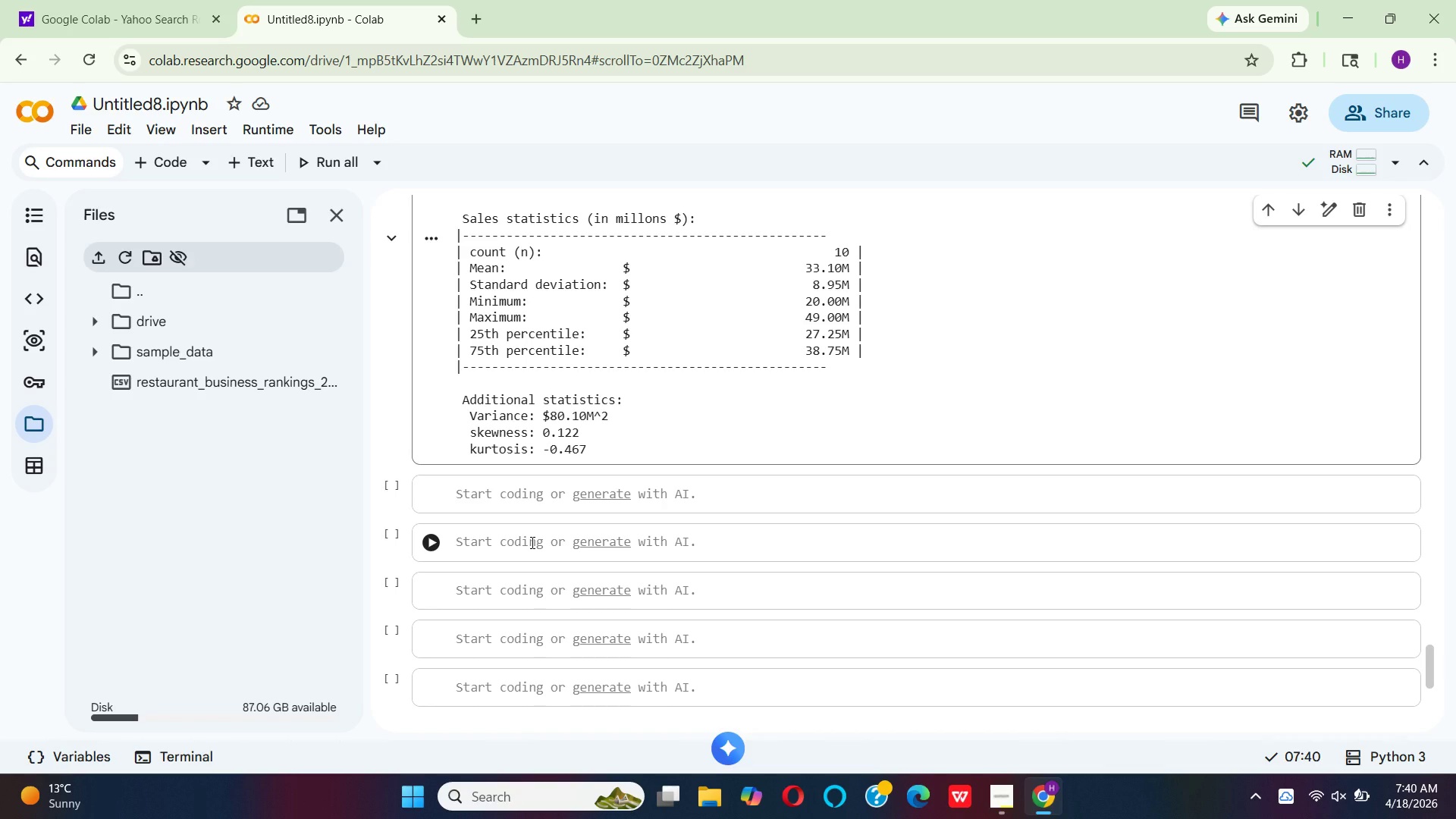 
wait(5.06)
 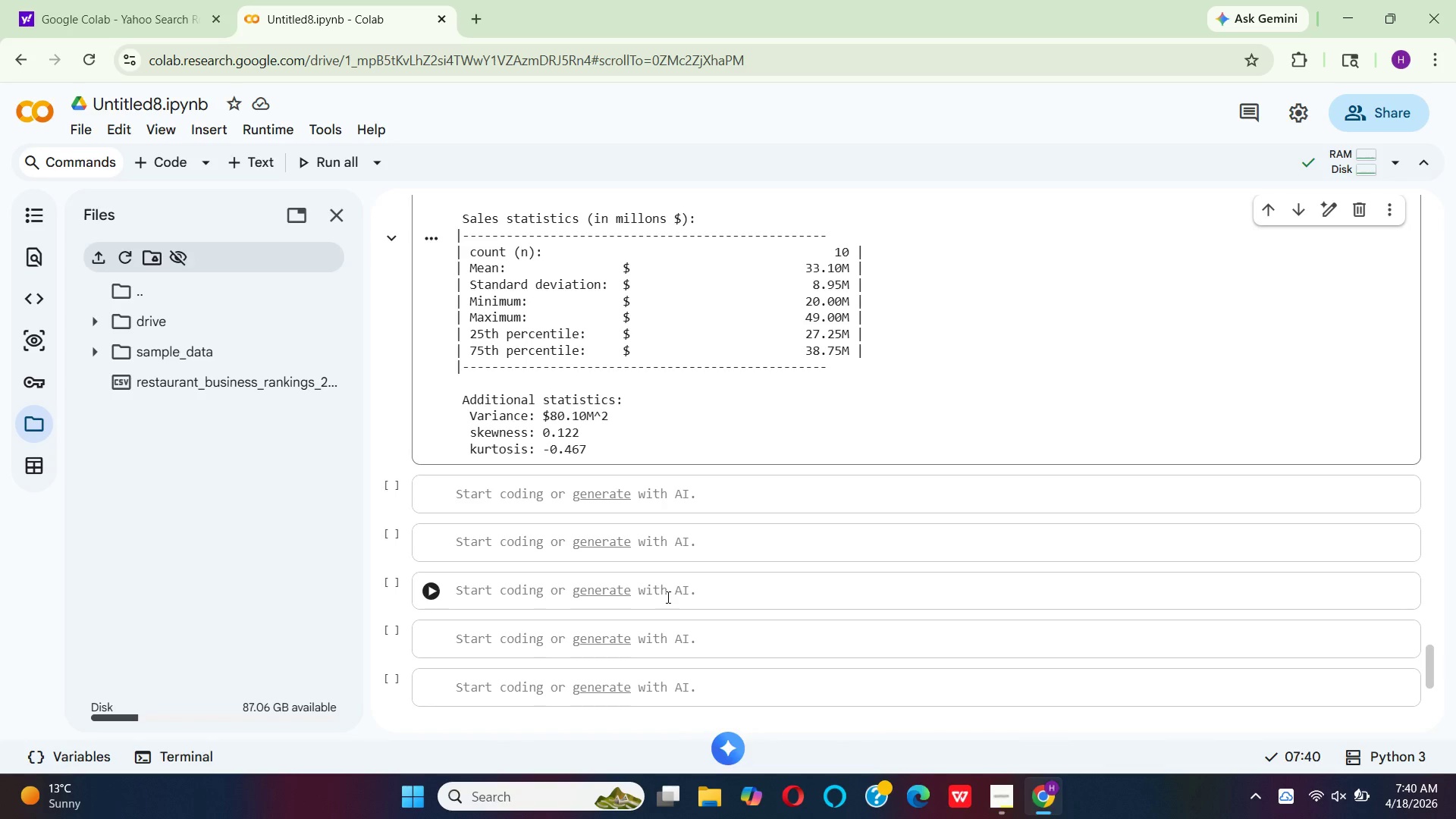 
left_click([502, 491])
 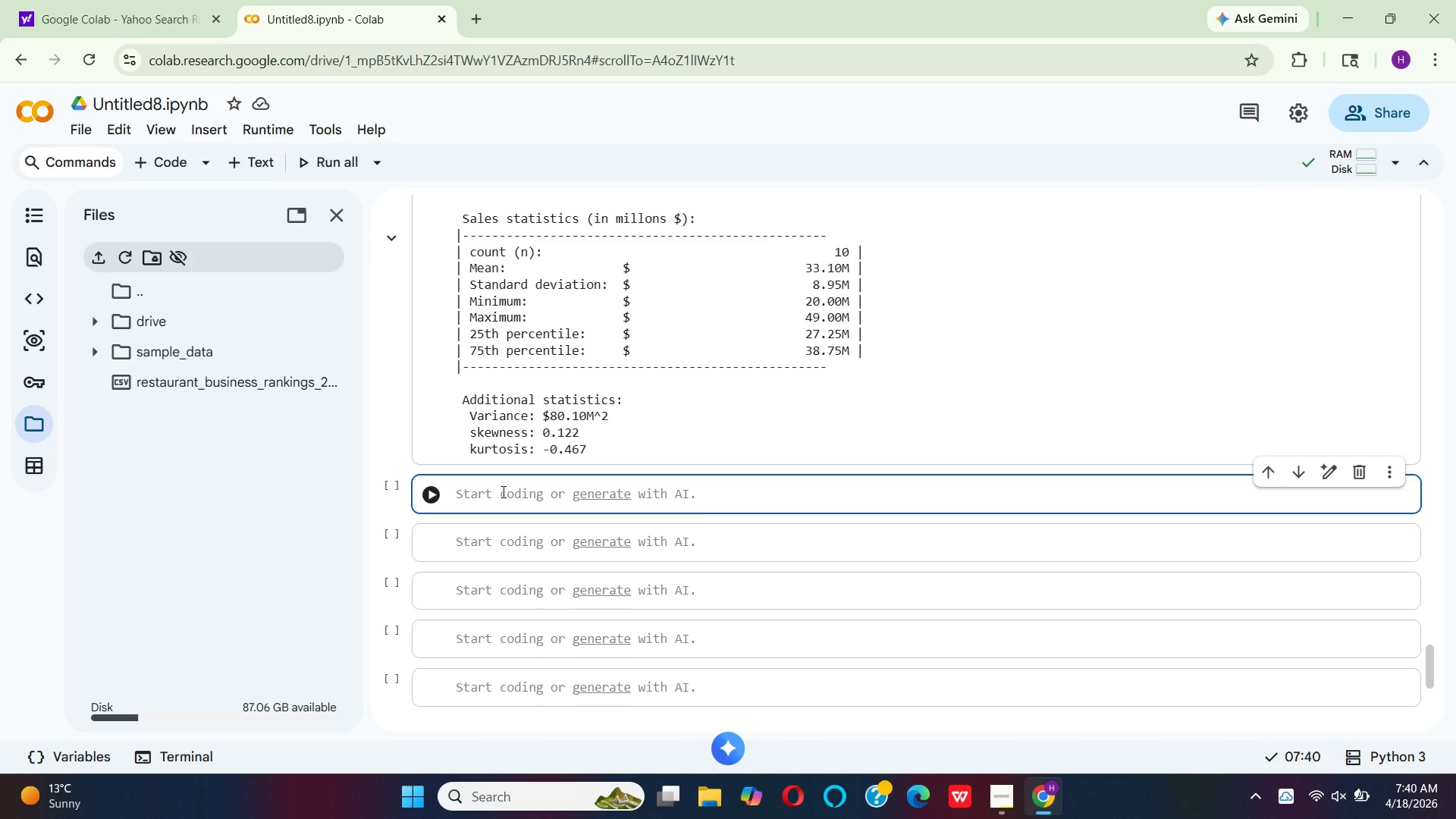 
key(Shift+3)
 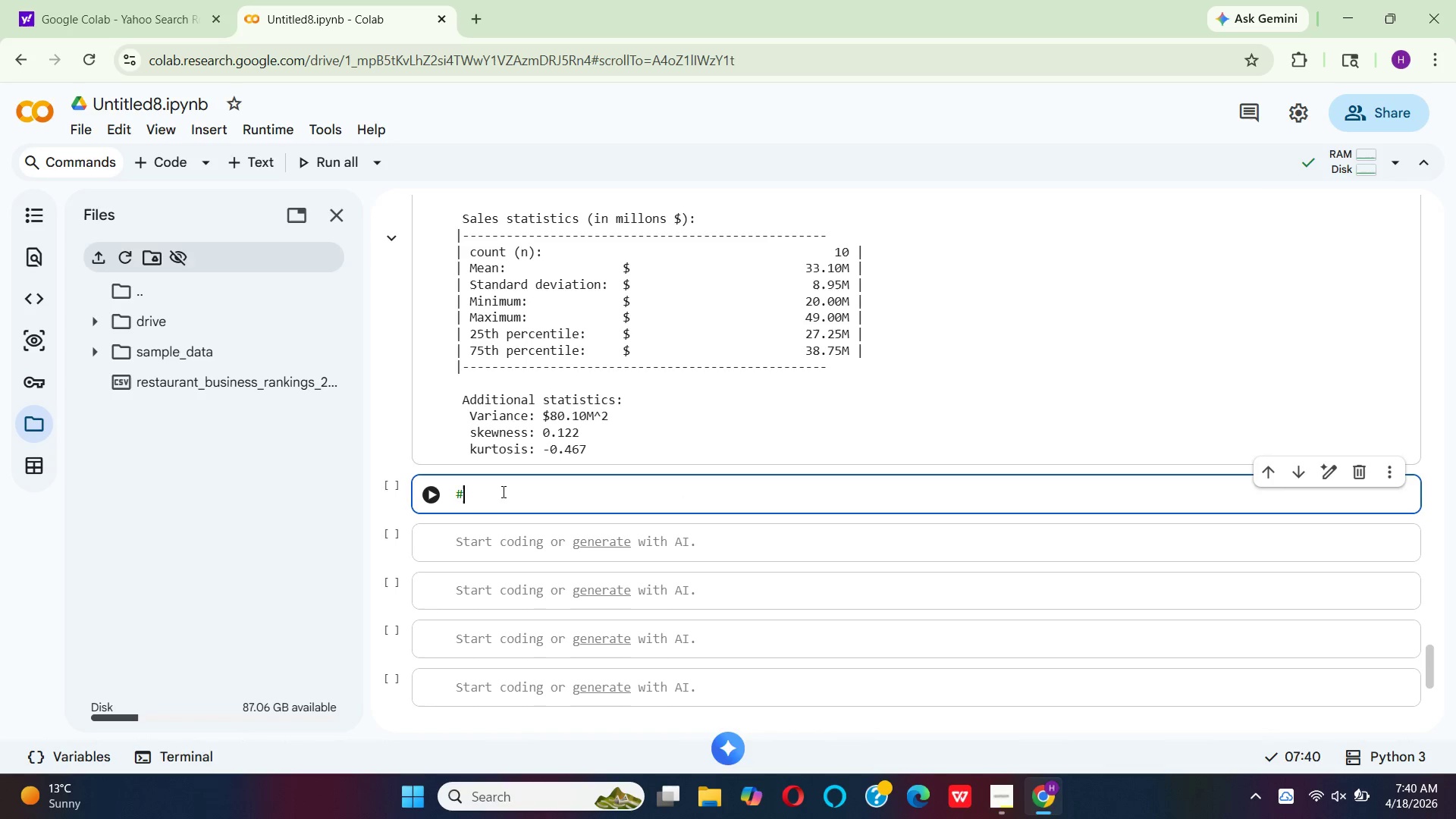 
scroll: coordinate [502, 491], scroll_direction: up, amount: 3.0
 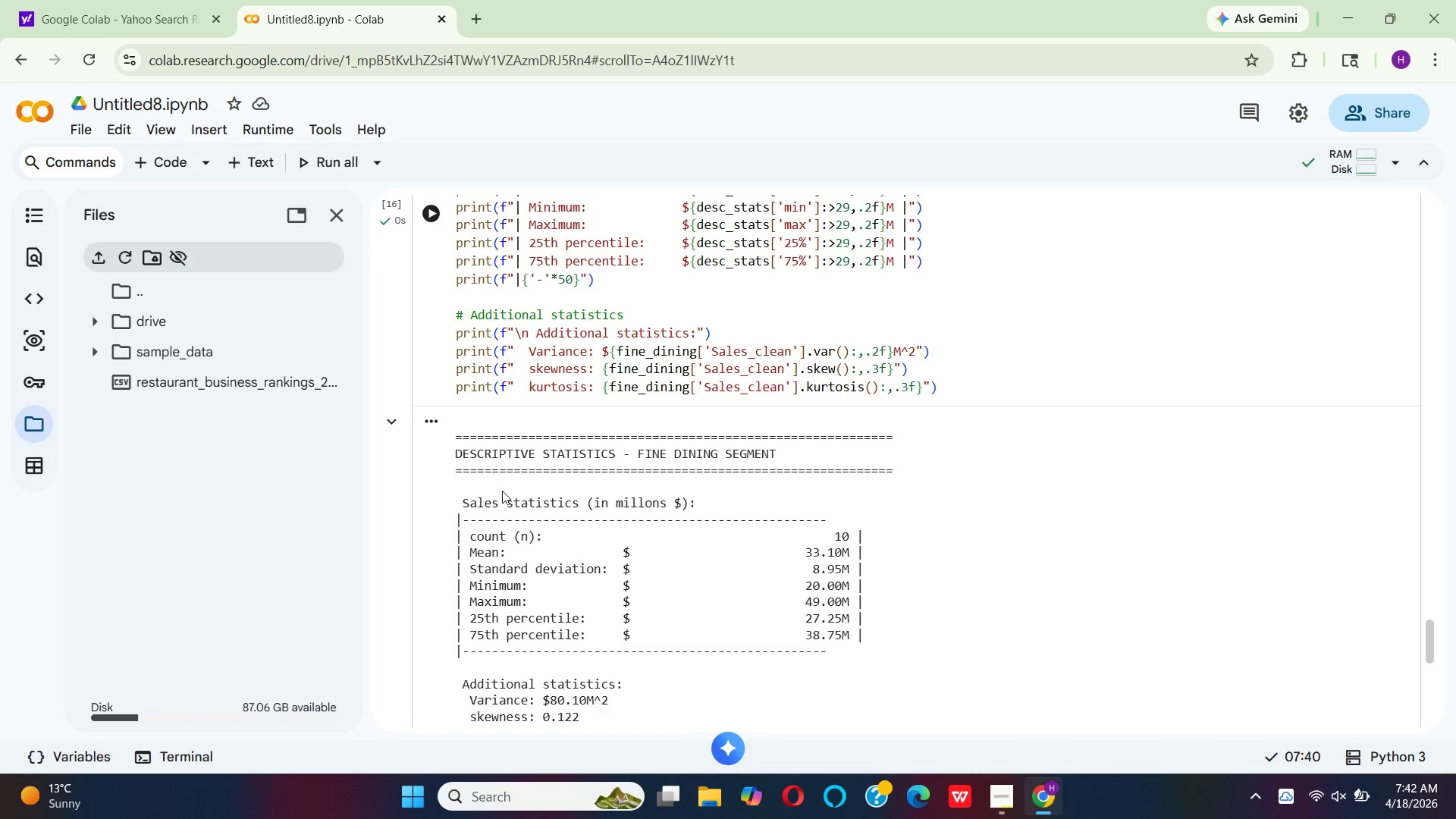 
wait(102.7)
 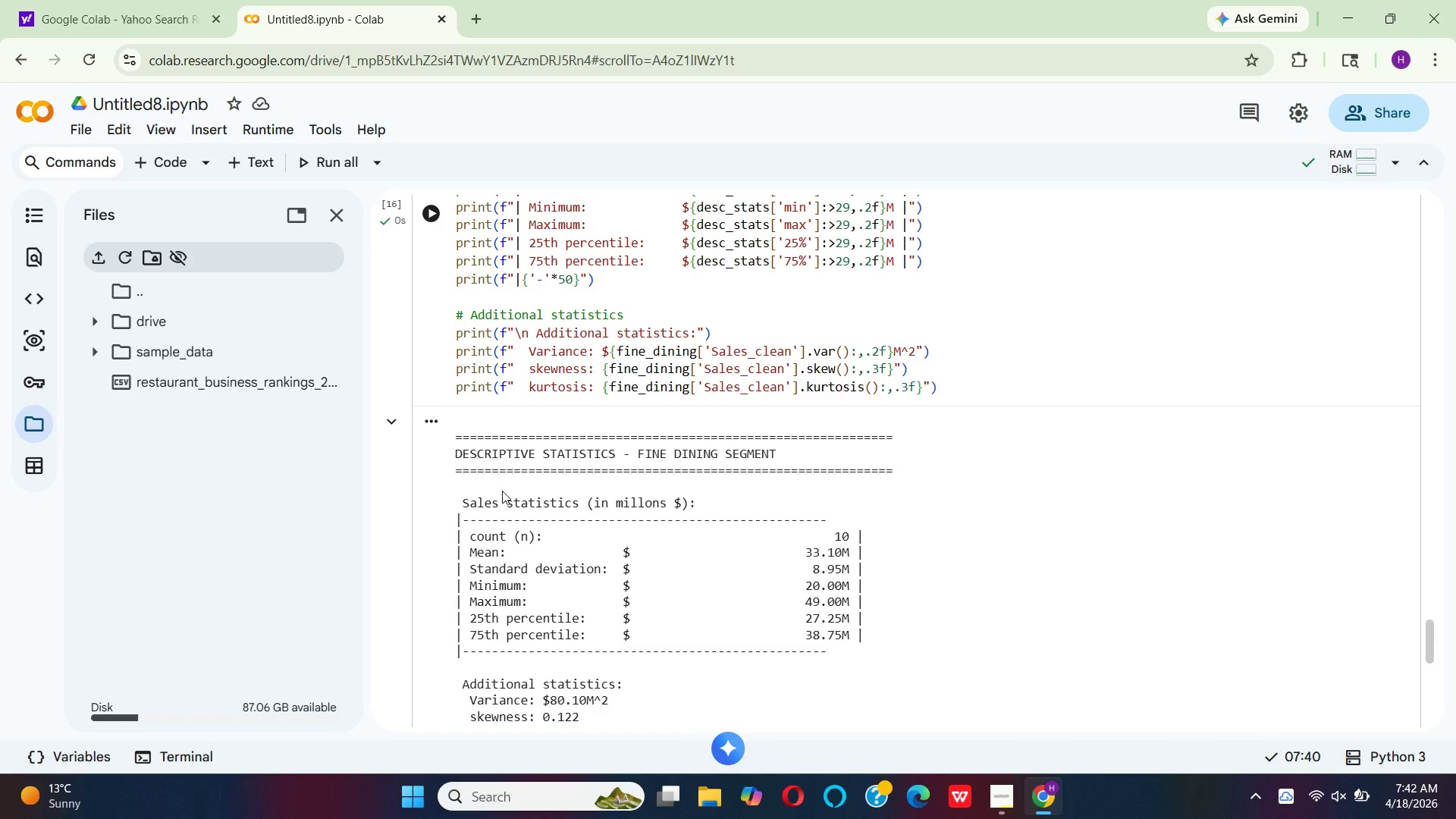 
scroll: coordinate [739, 500], scroll_direction: down, amount: 3.0
 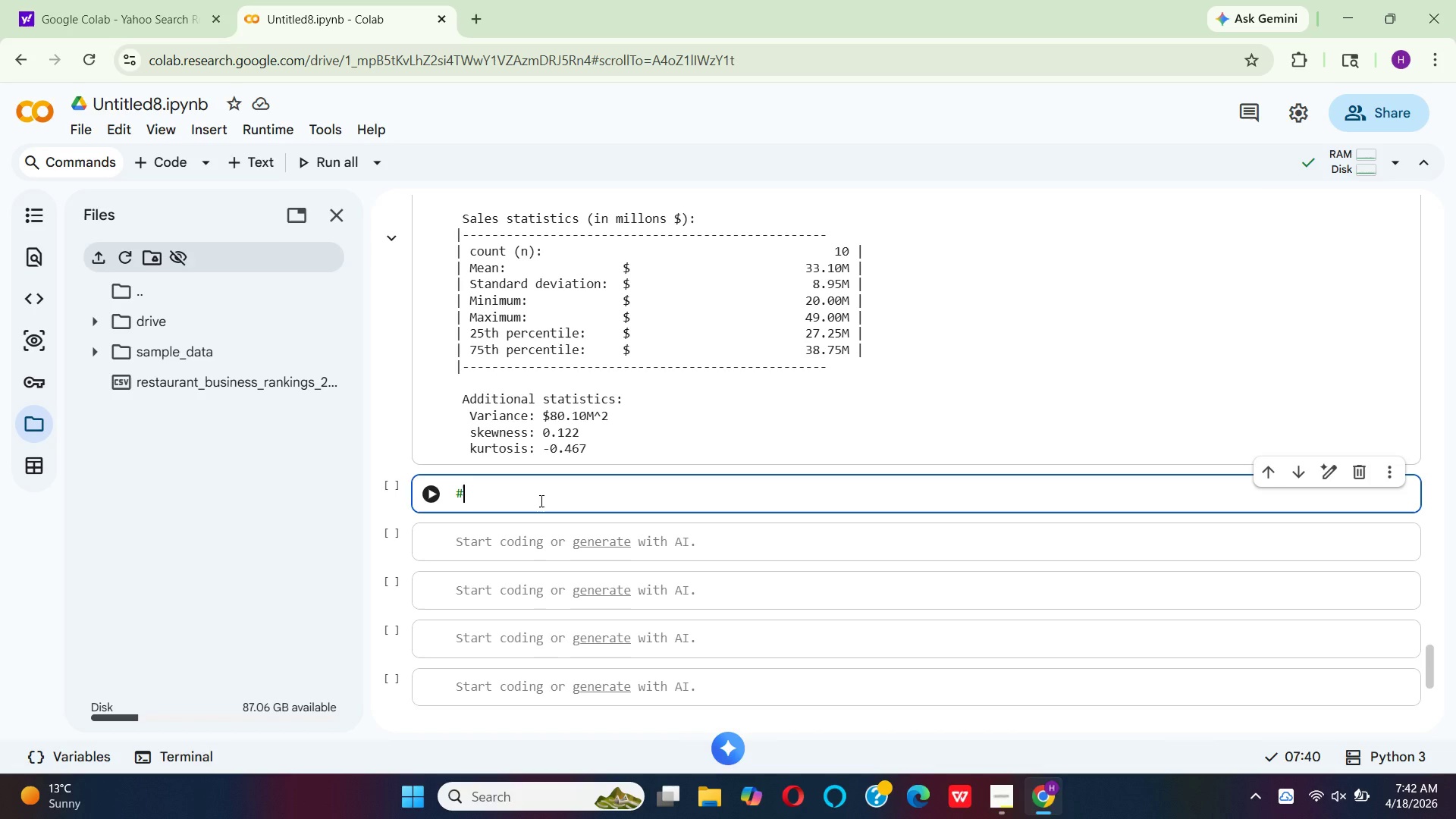 
hold_key(key=Equal, duration=1.51)
 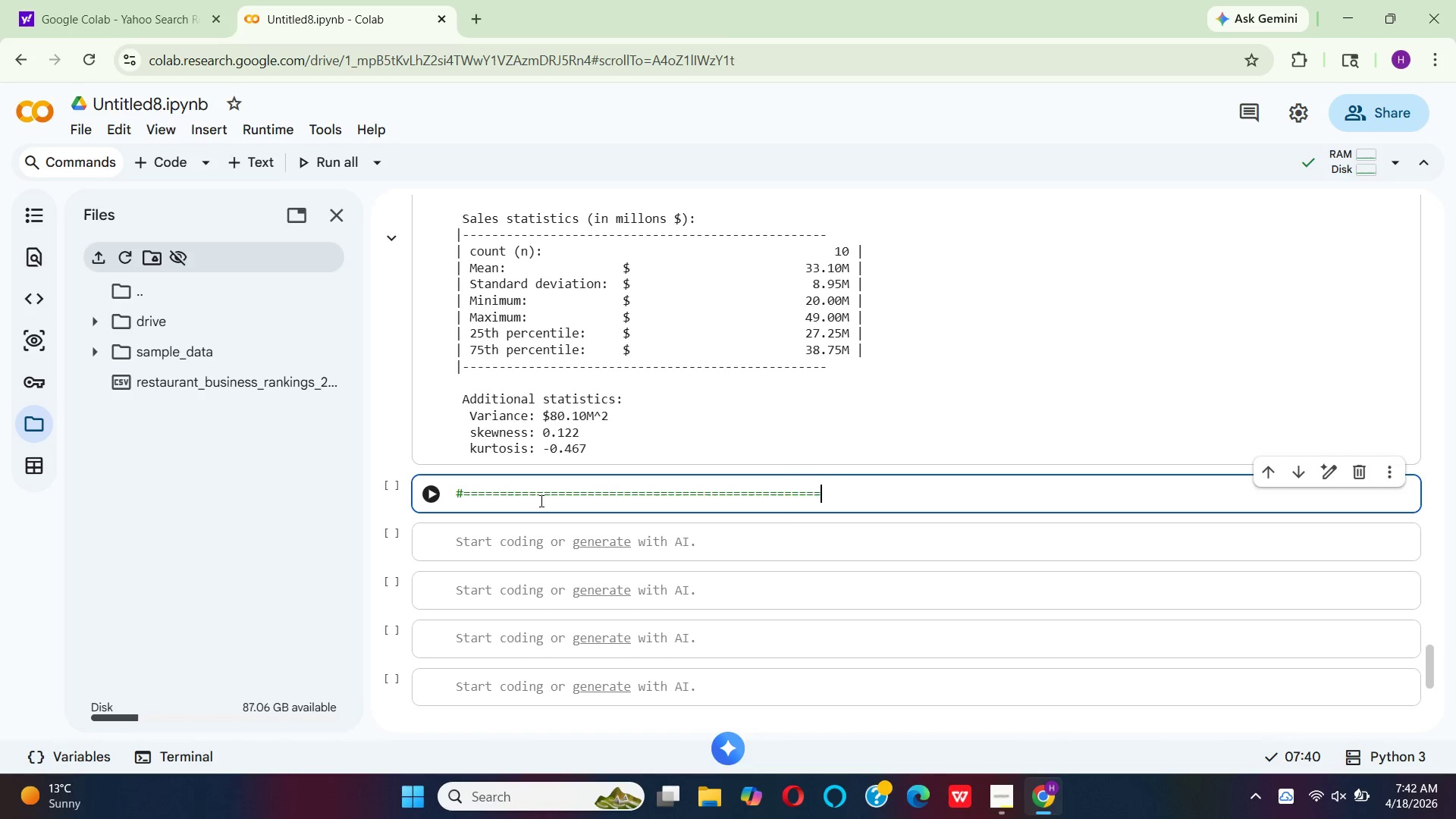 
hold_key(key=Equal, duration=0.95)
 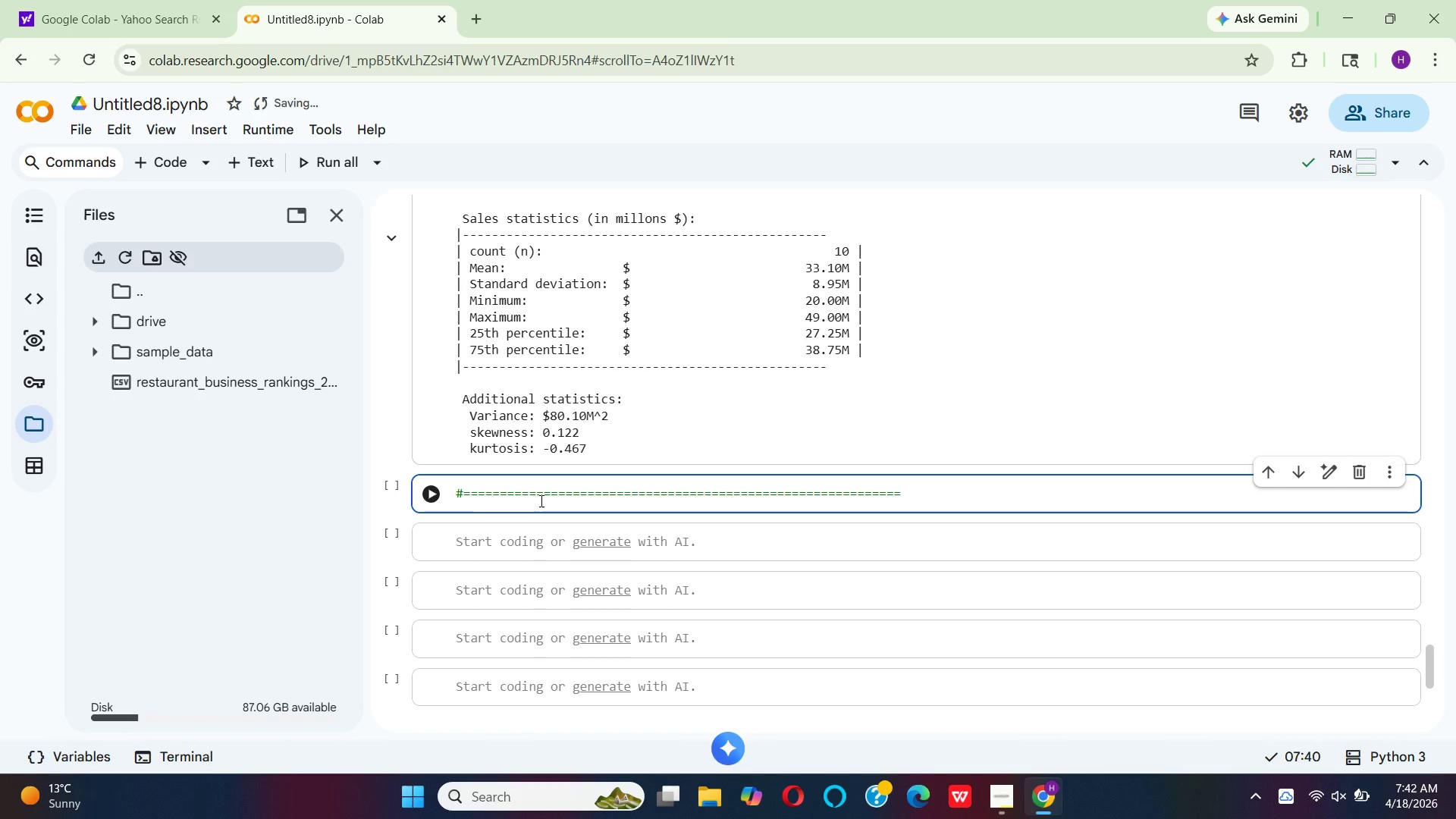 
key(Enter)
 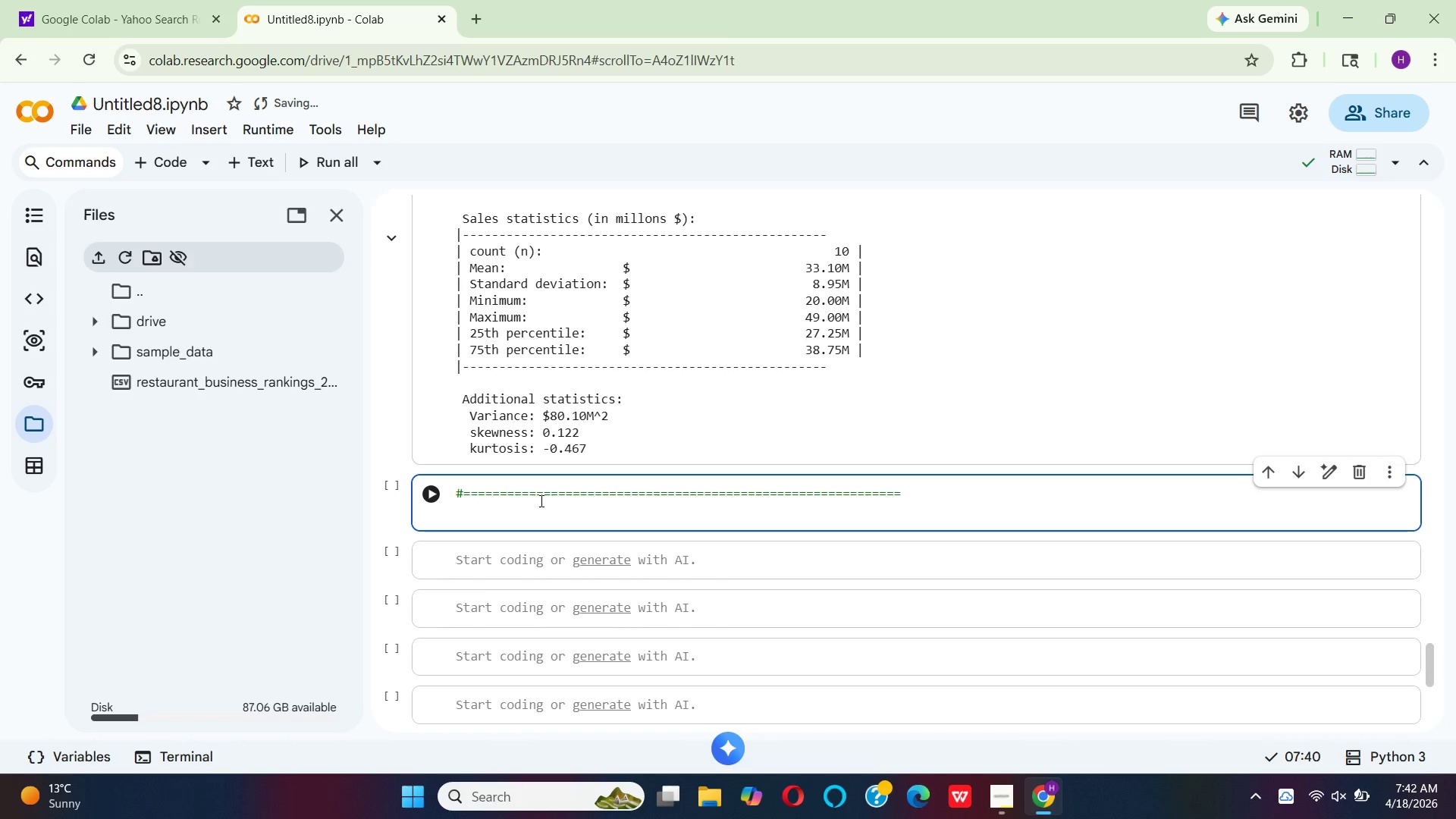 
key(Space)
 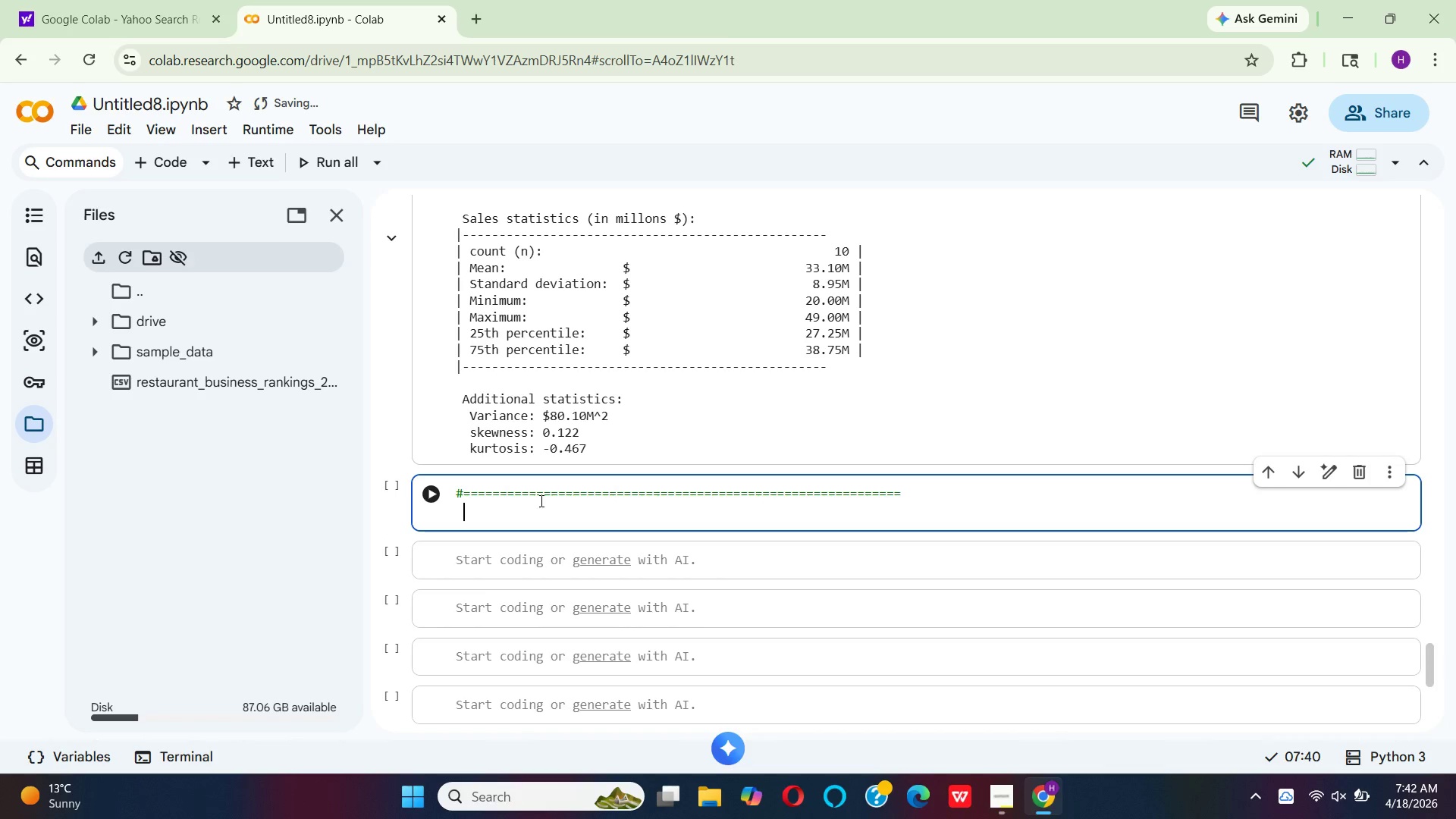 
key(Space)
 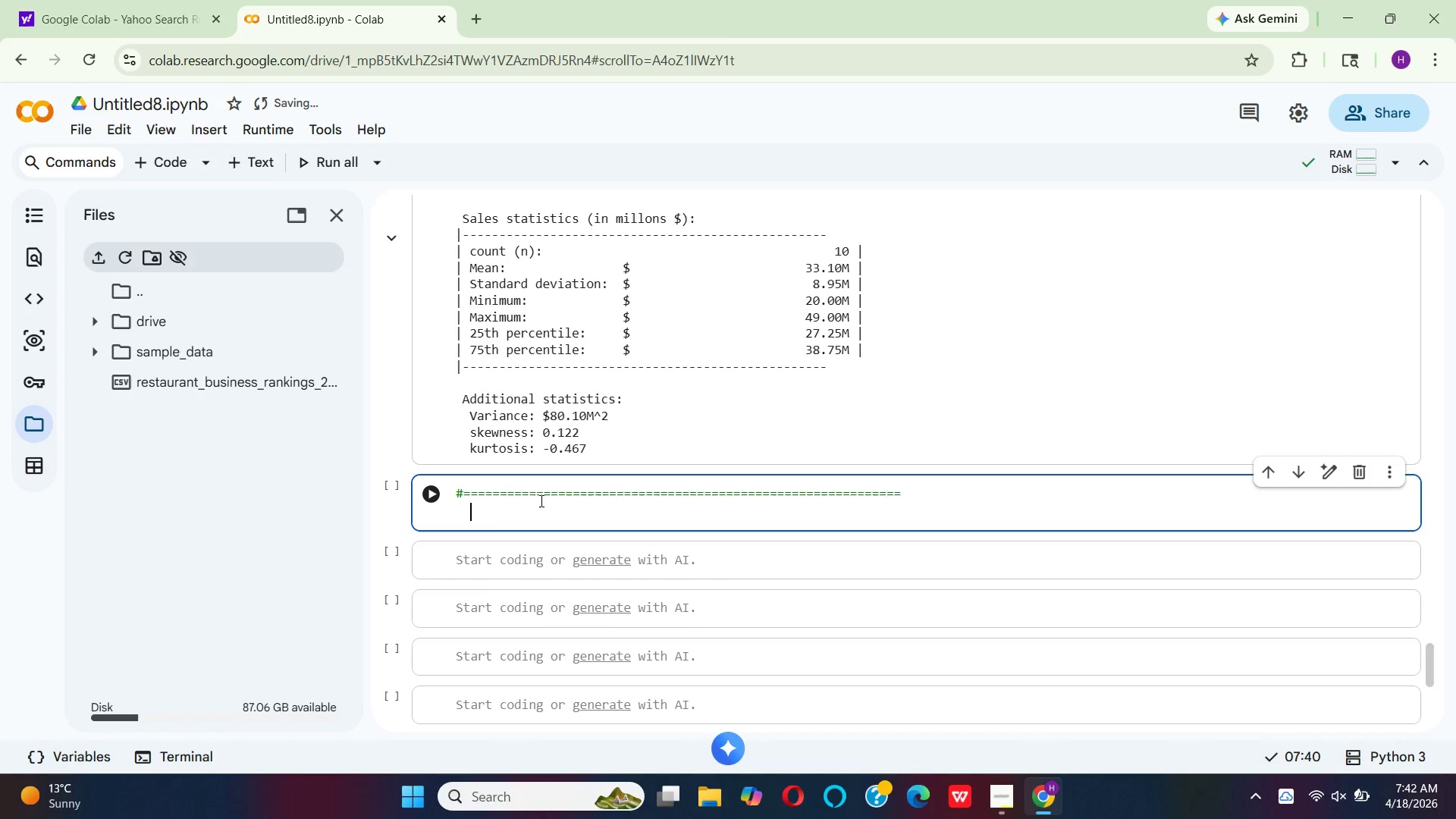 
key(Shift+3)
 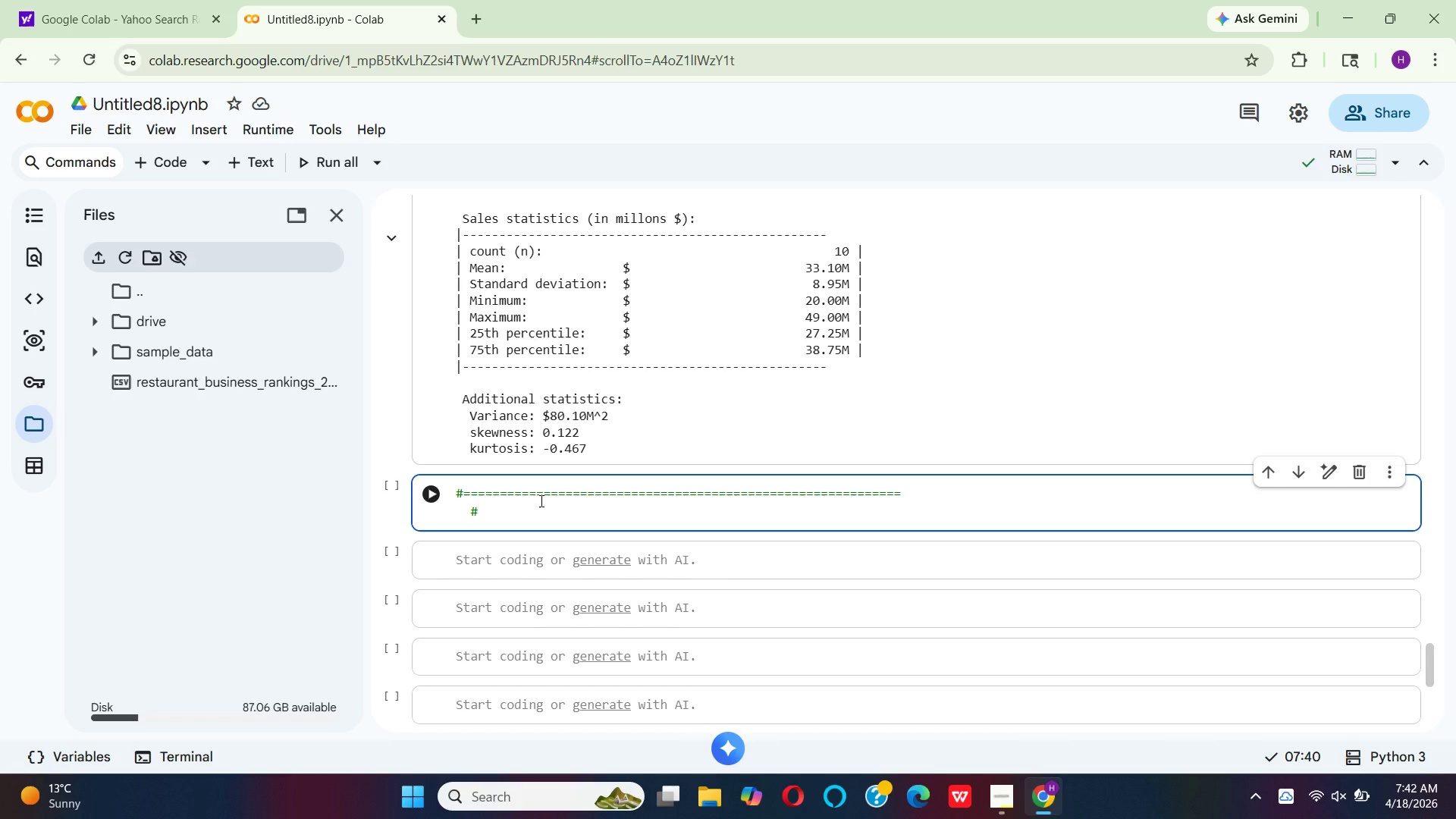 
type(STEP 3)
key(Backspace)
type(6: )
 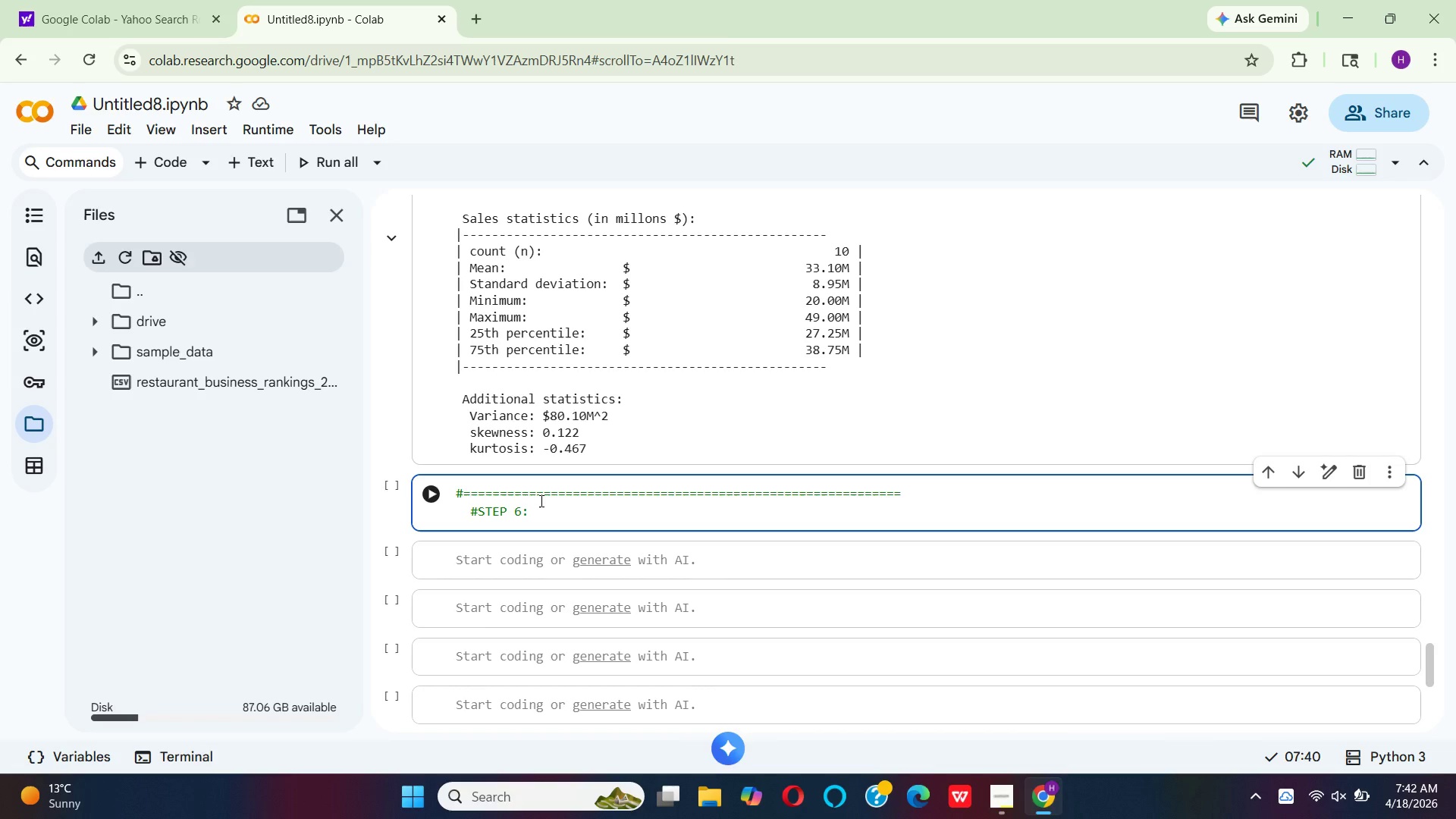 
wait(72.53)
 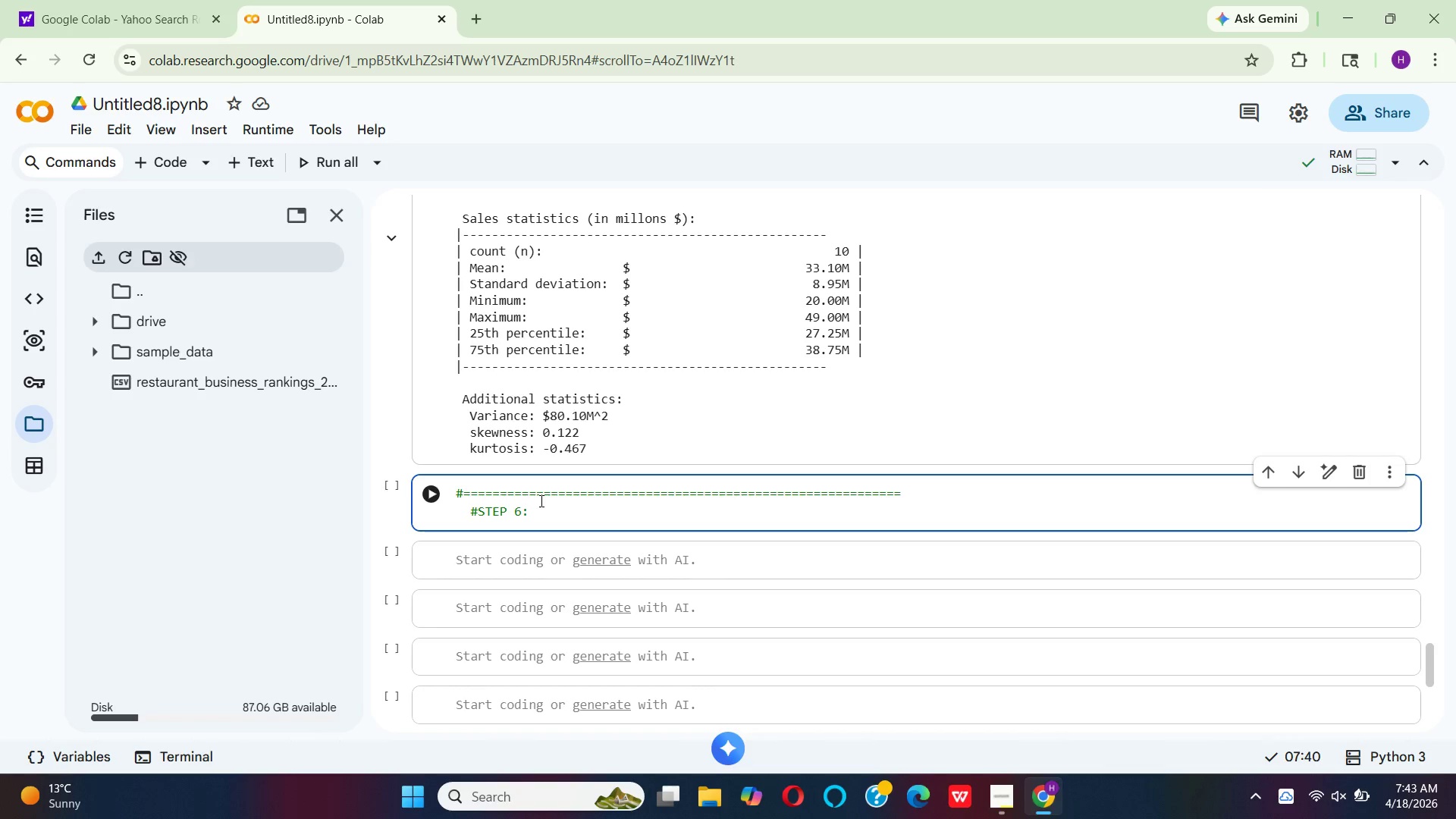 
type(PE)
 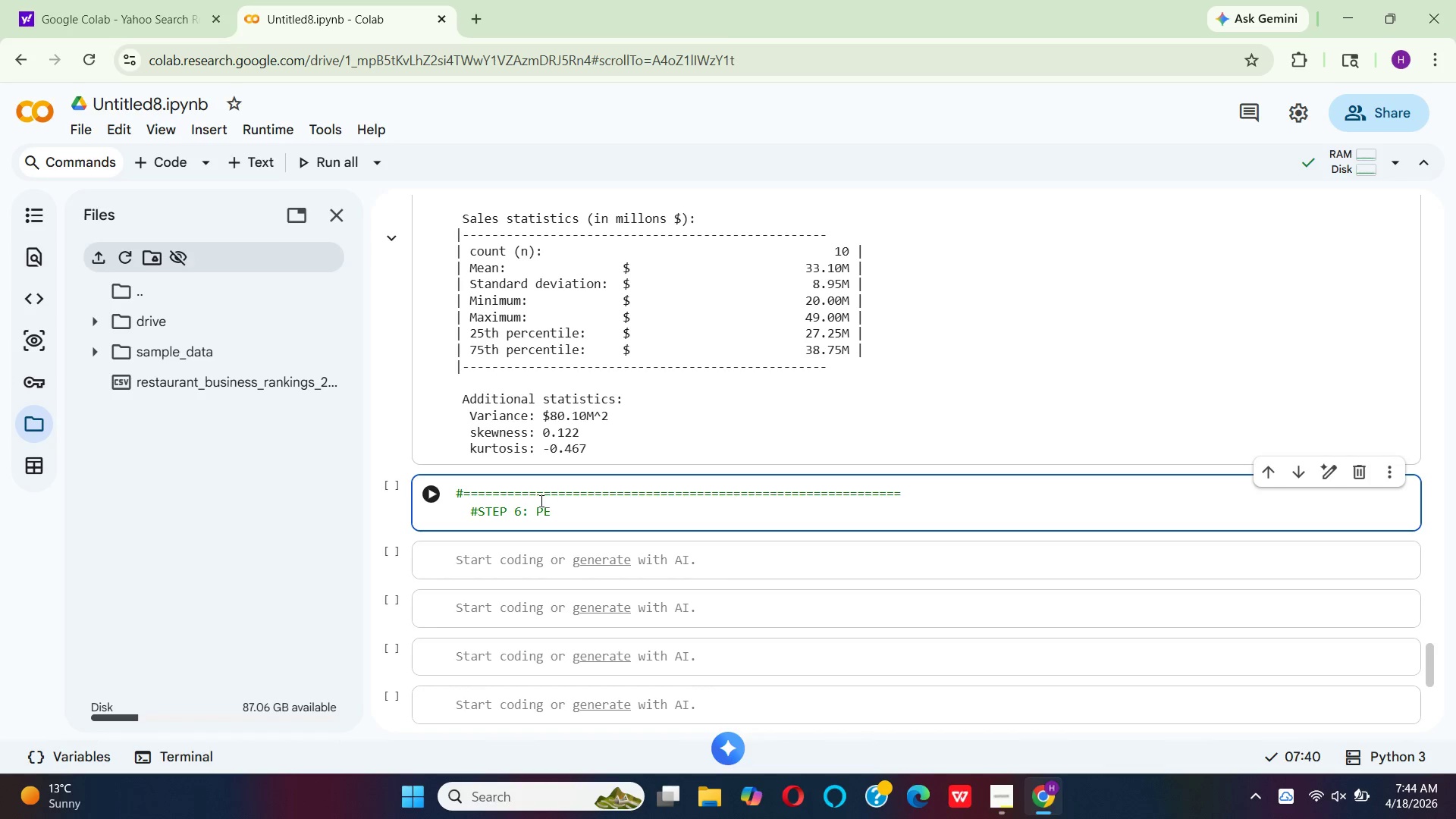 
type(ARSOON)
key(Backspace)
key(Backspace)
type(N CORRELATION - GROWTH VS RANK)
 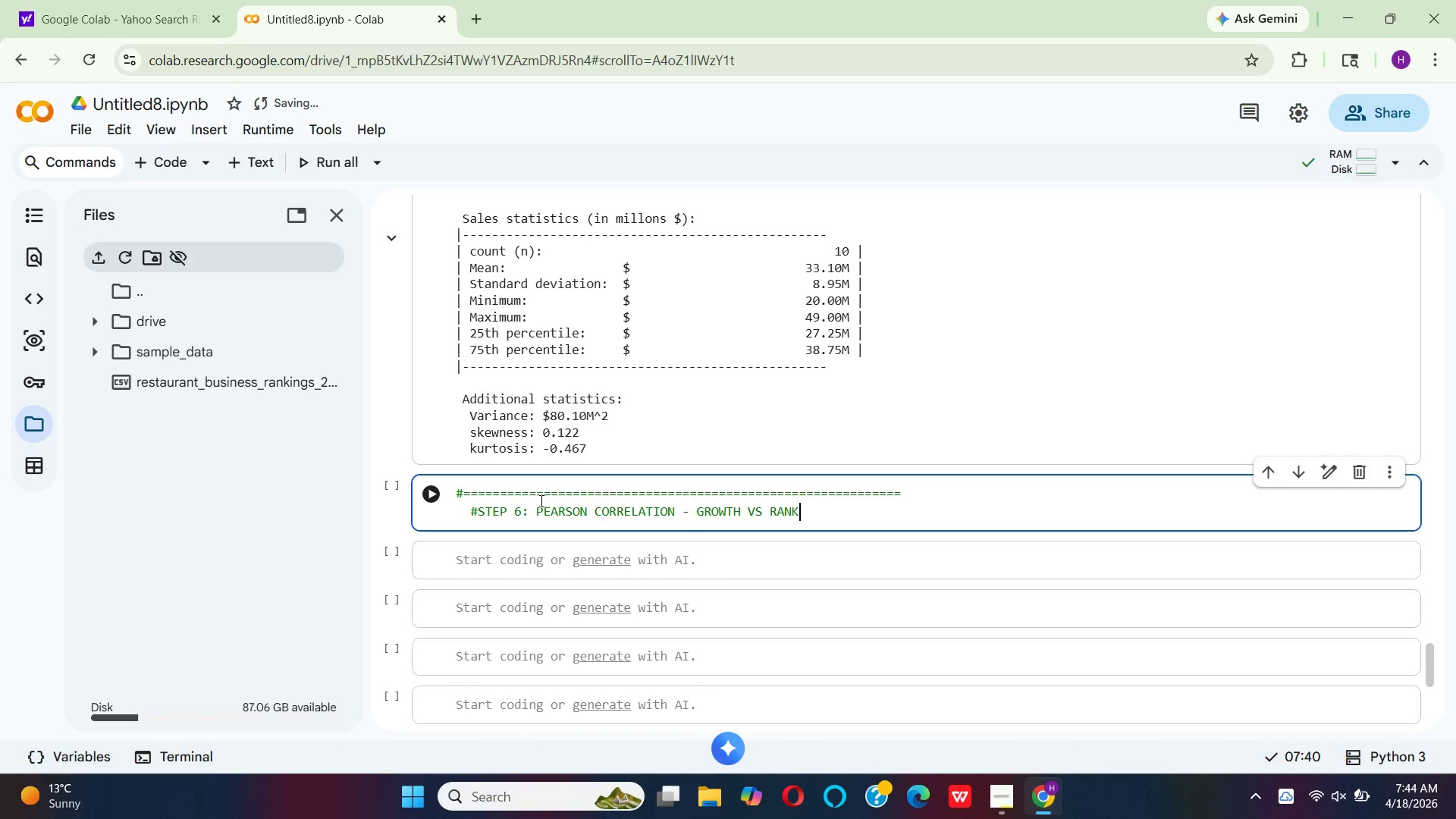 
key(Enter)
 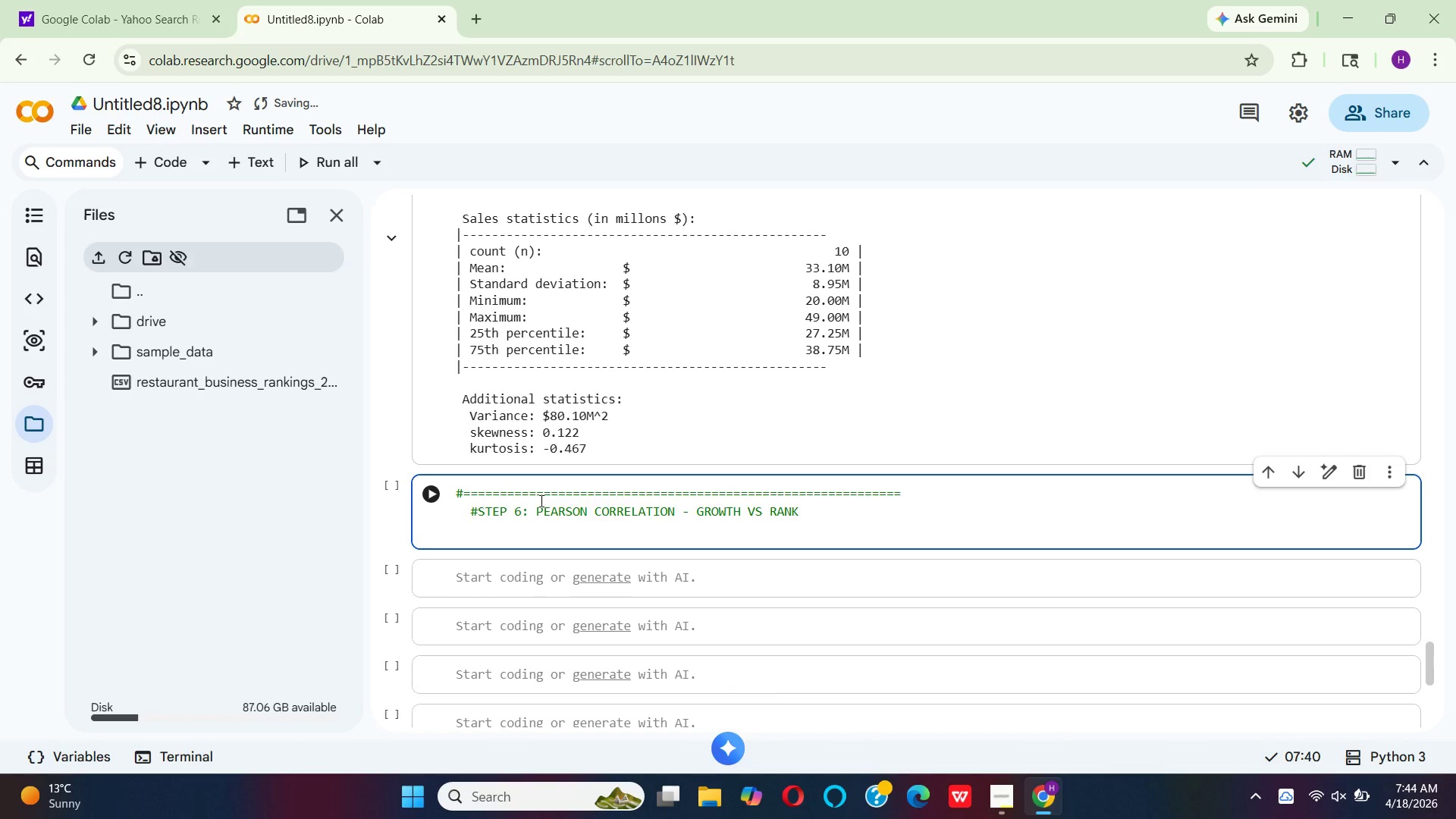 
key(Backspace)
 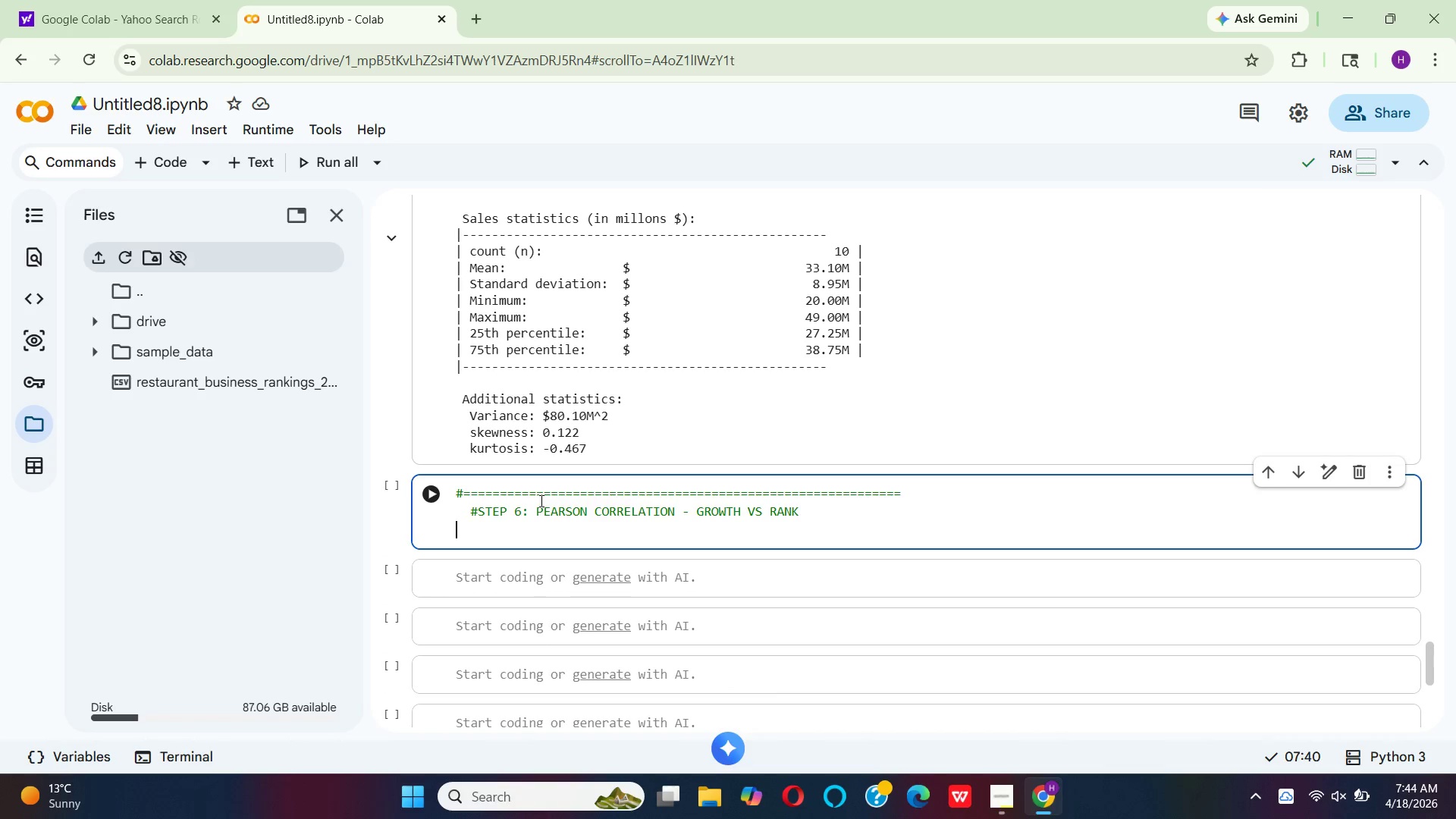 
key(Shift+ShiftLeft)
 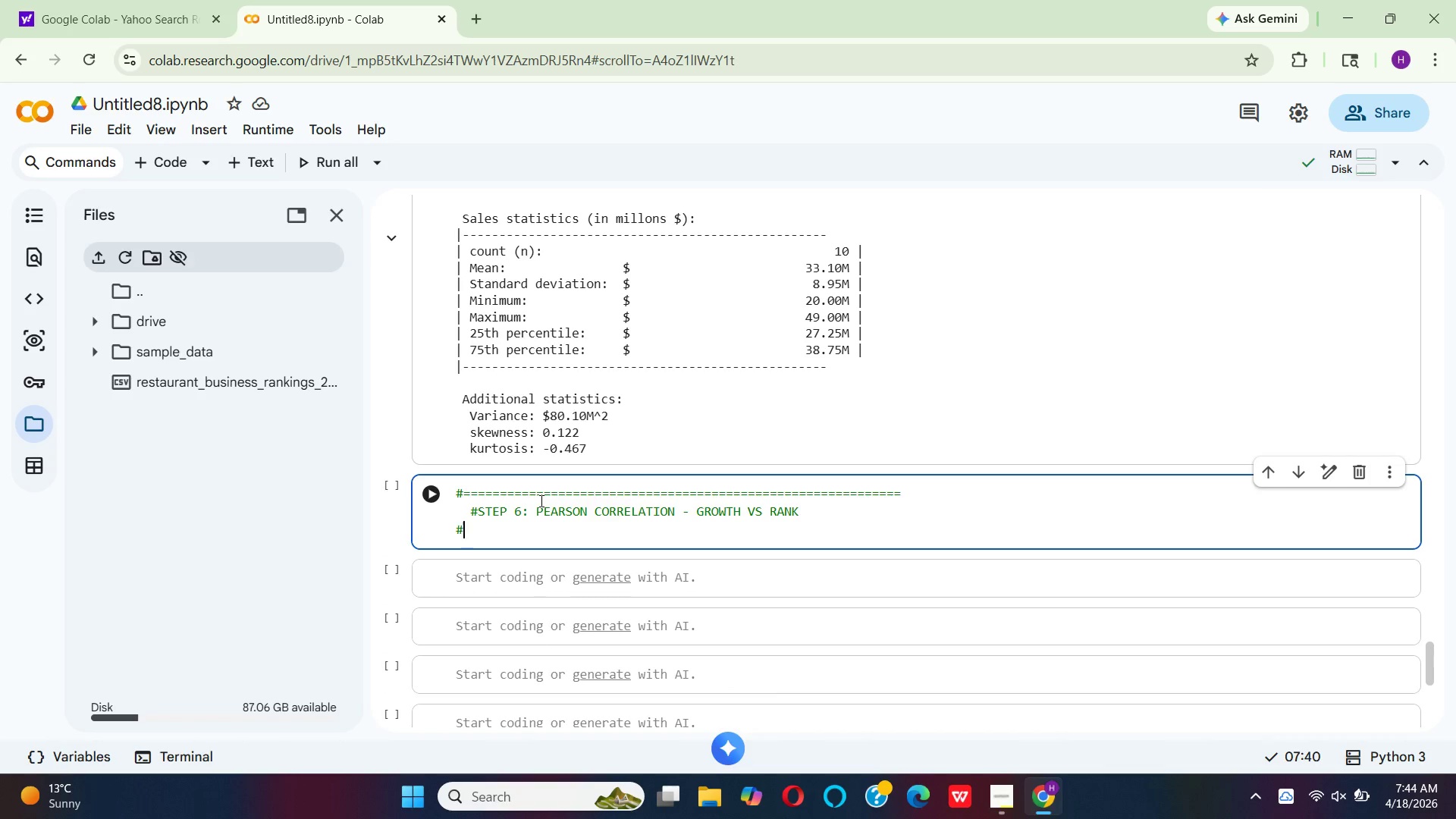 
key(Shift+3)
 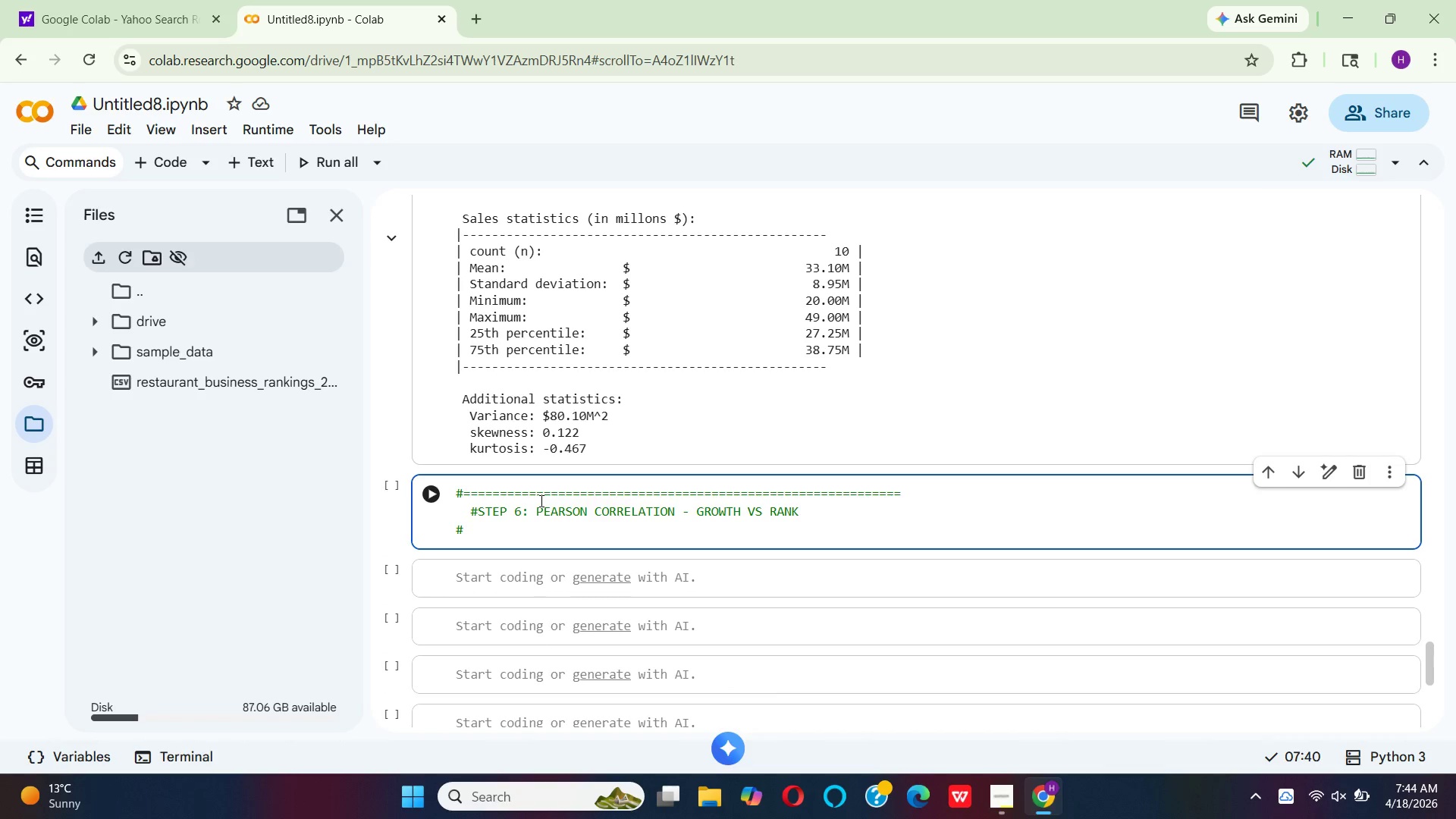 
hold_key(key=Equal, duration=1.5)
 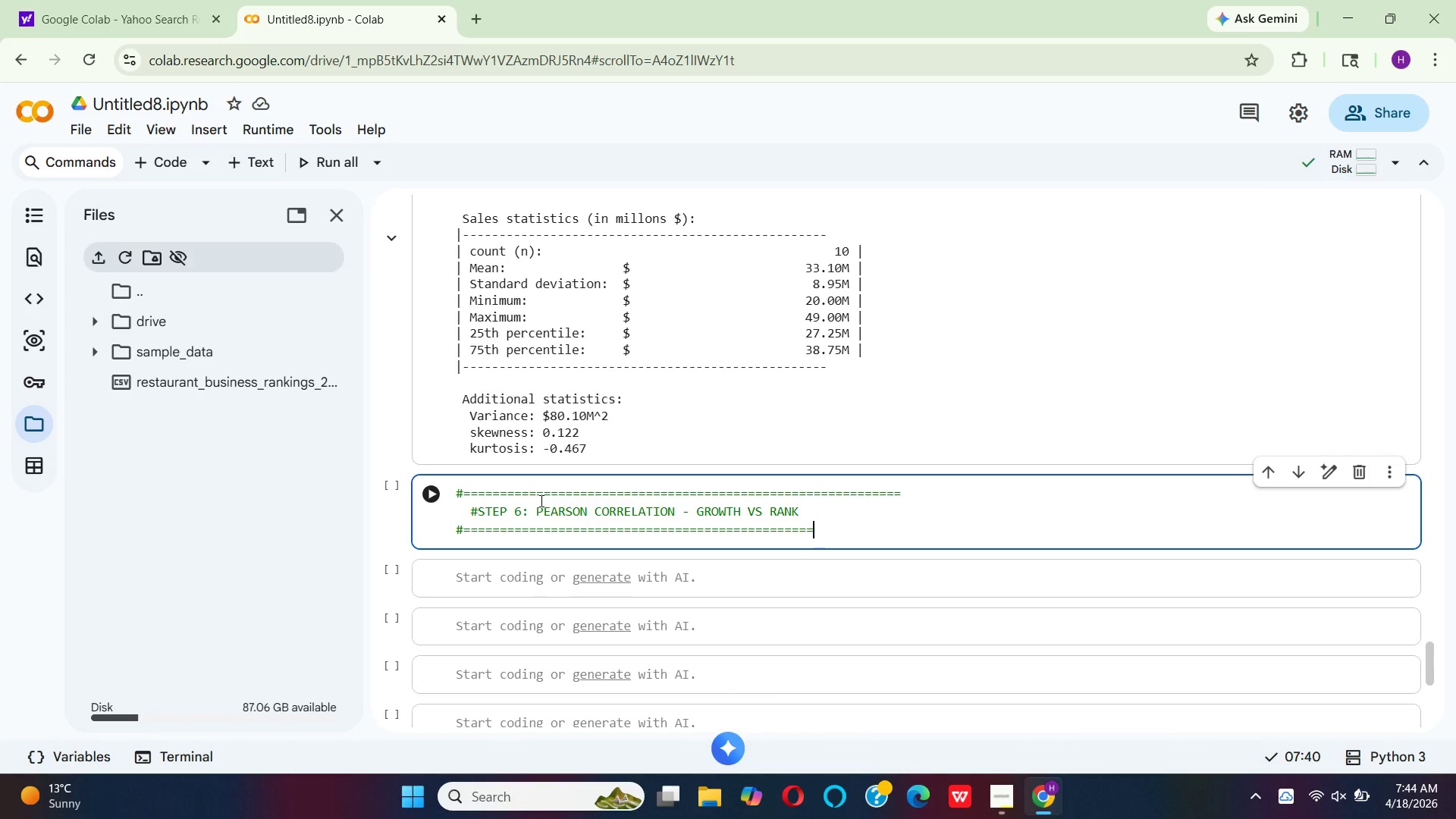 
hold_key(key=Equal, duration=0.94)
 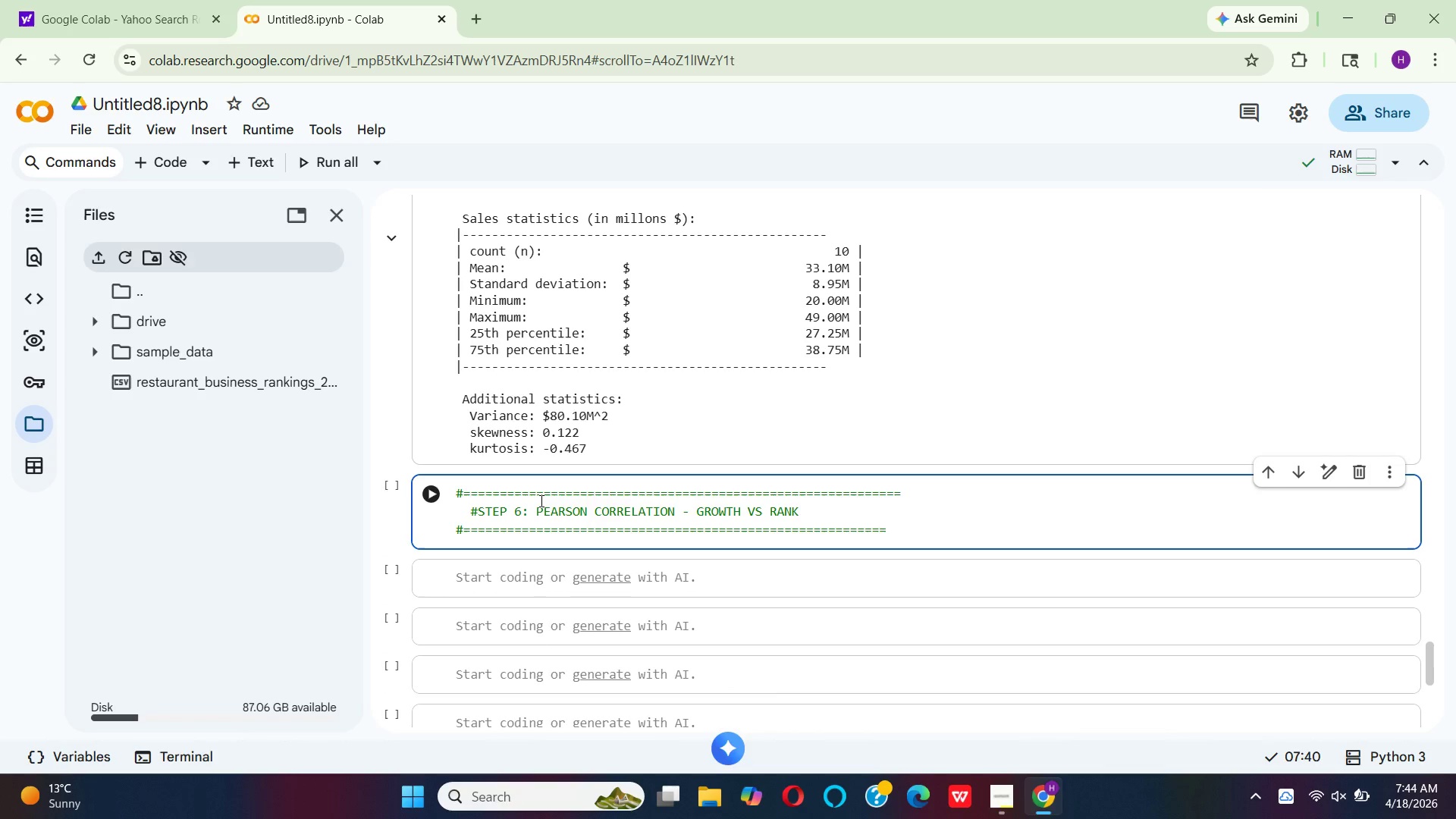 
key(Equal)
 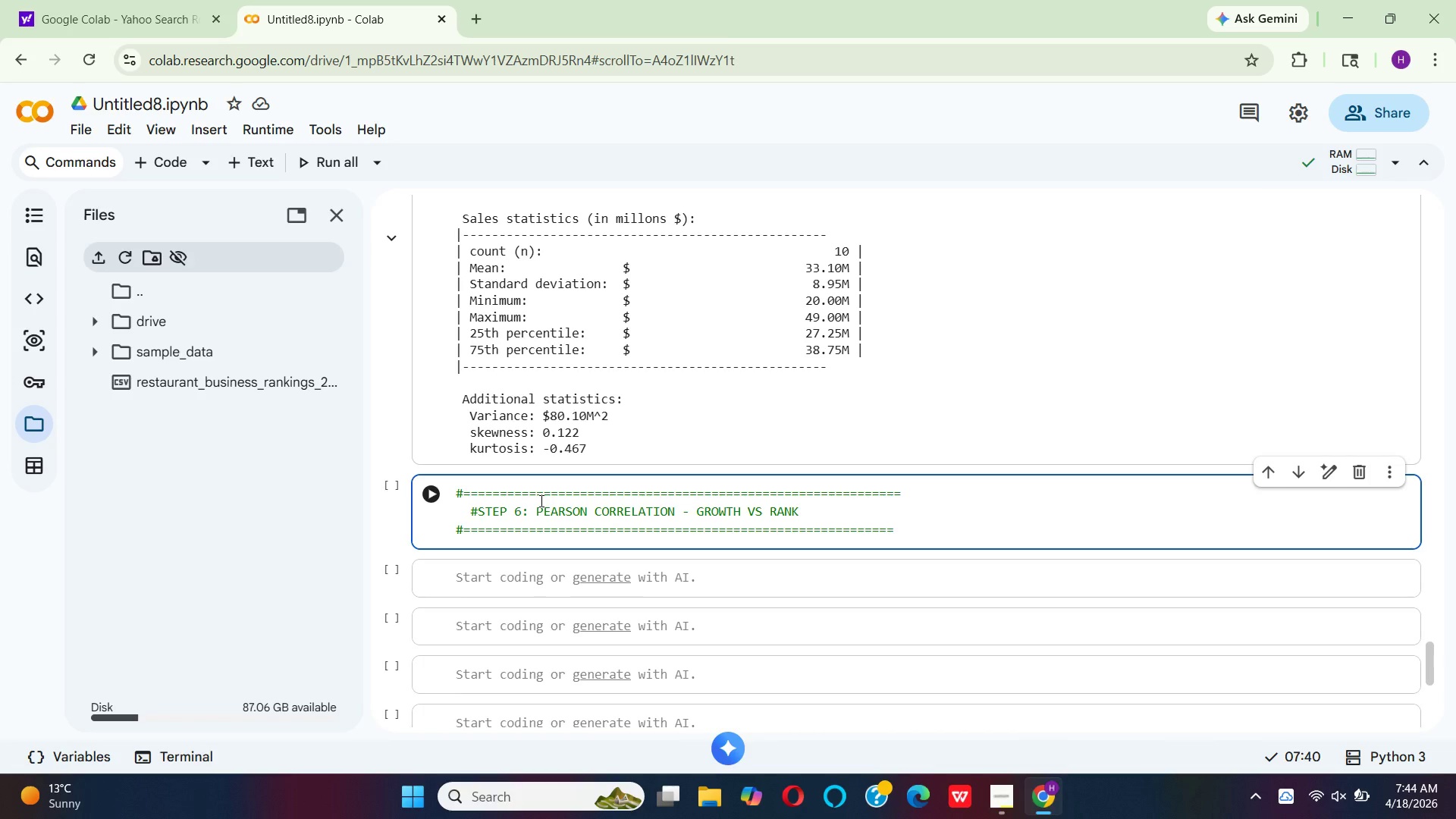 
key(Enter)
 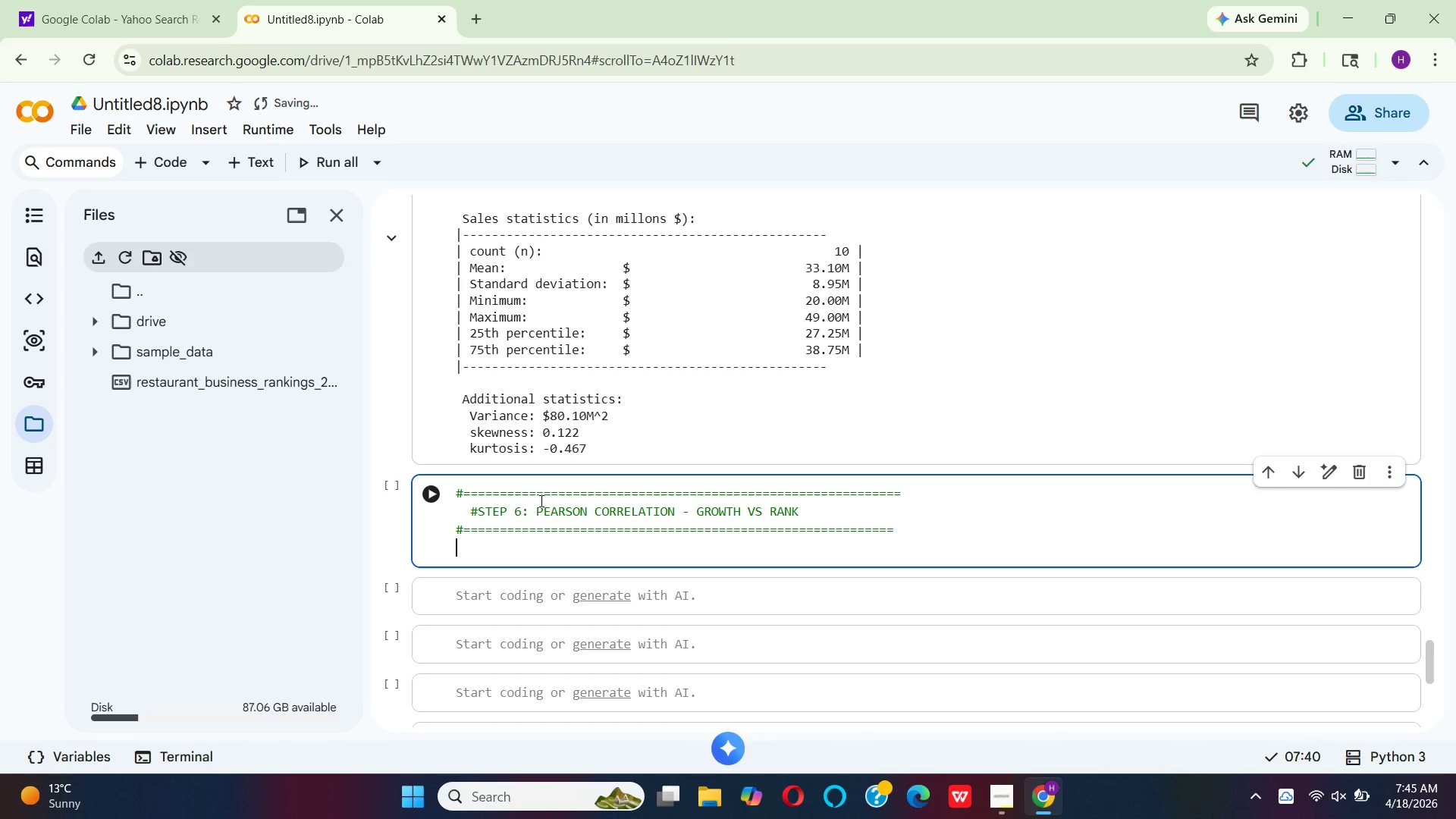 
wait(36.23)
 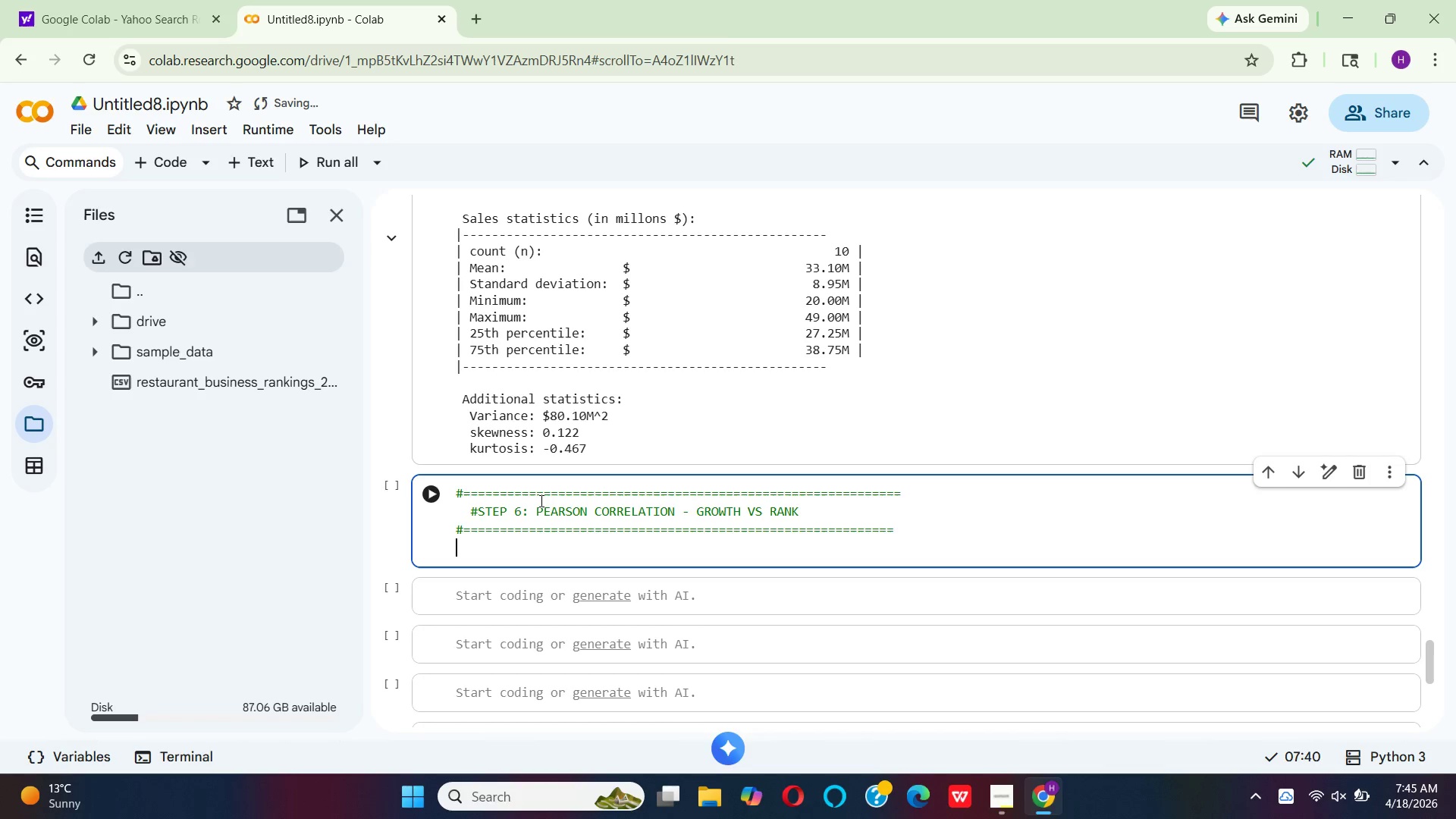 
type(print)
 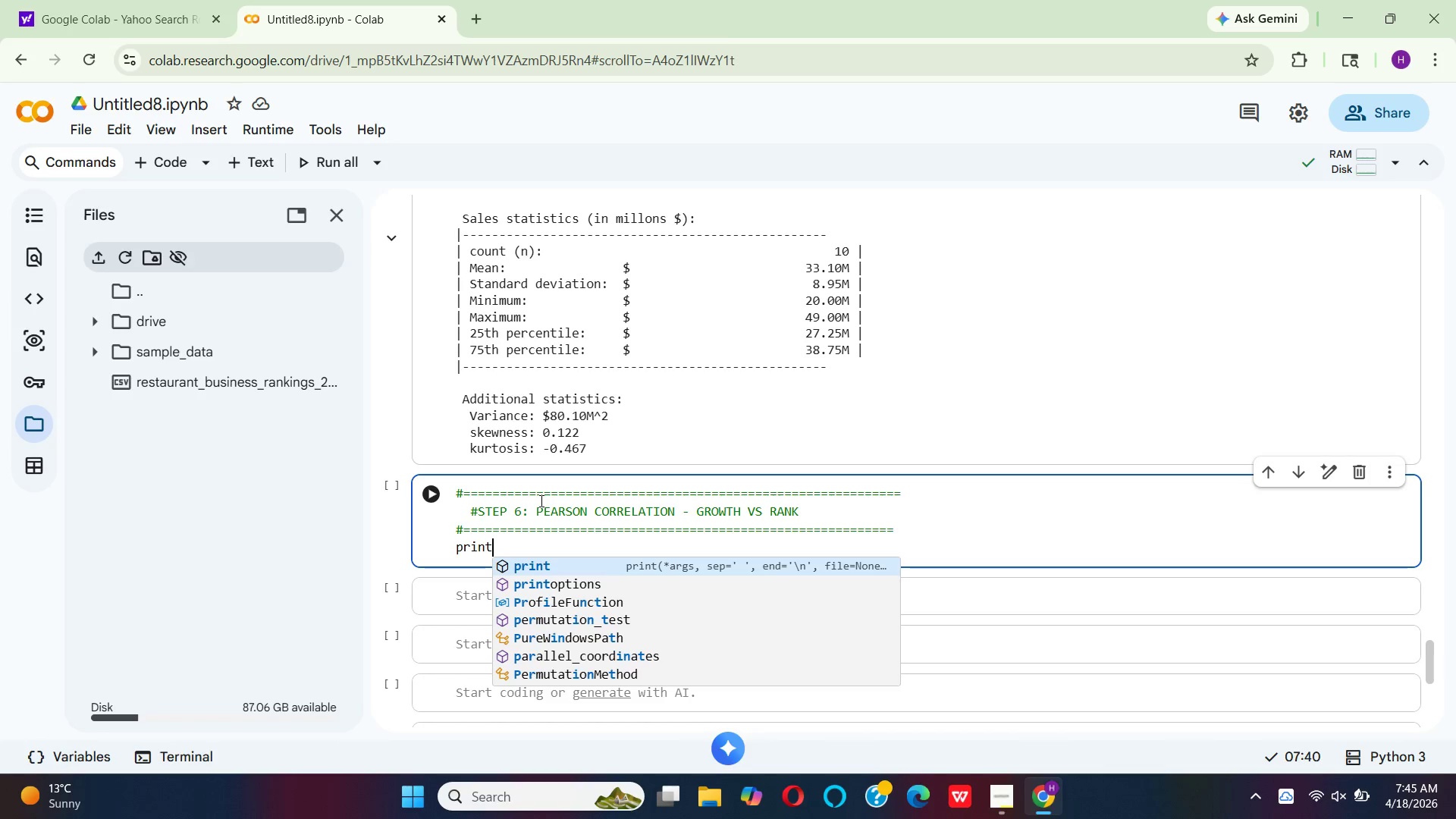 
wait(8.33)
 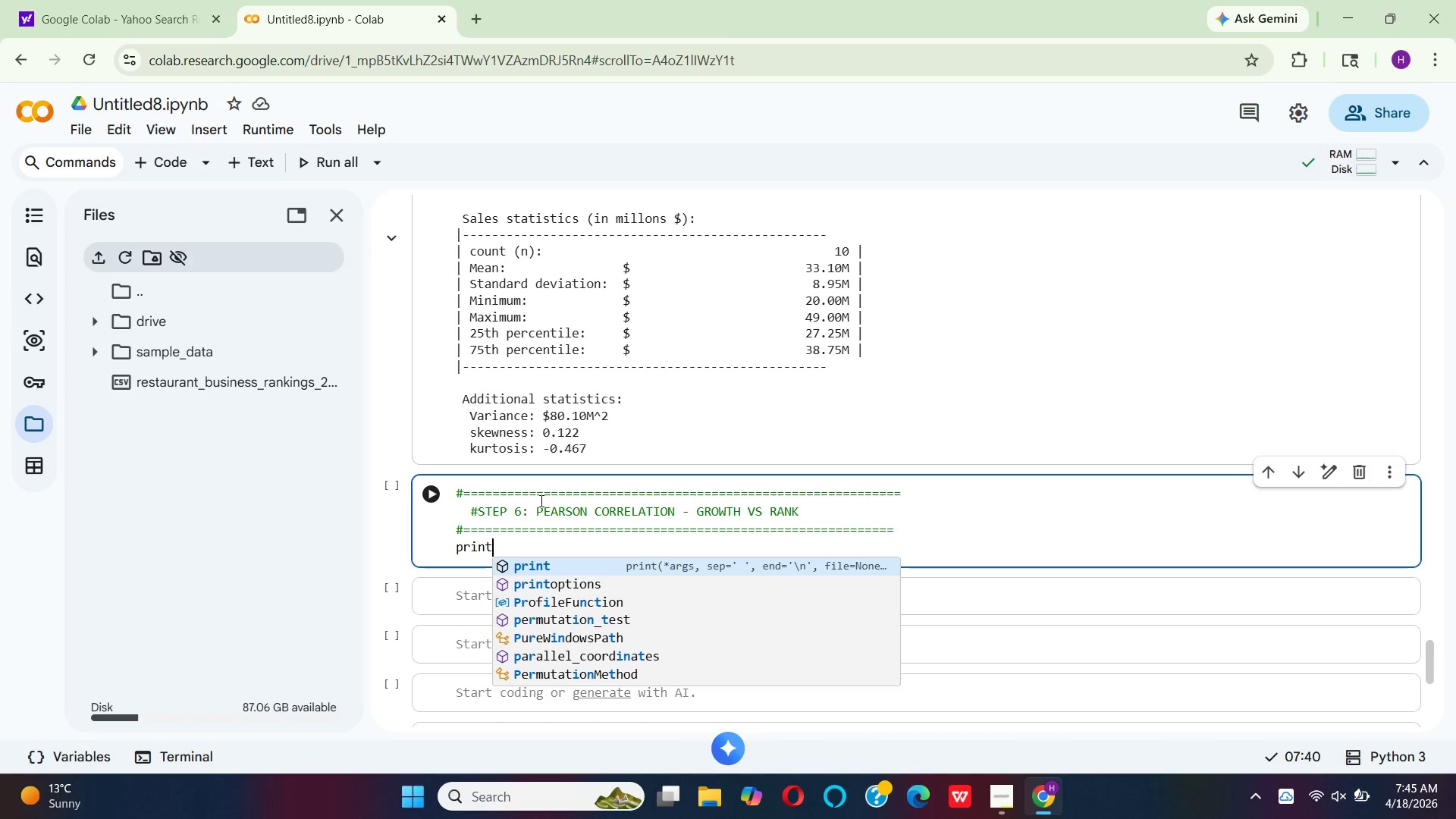 
left_click([574, 522])
 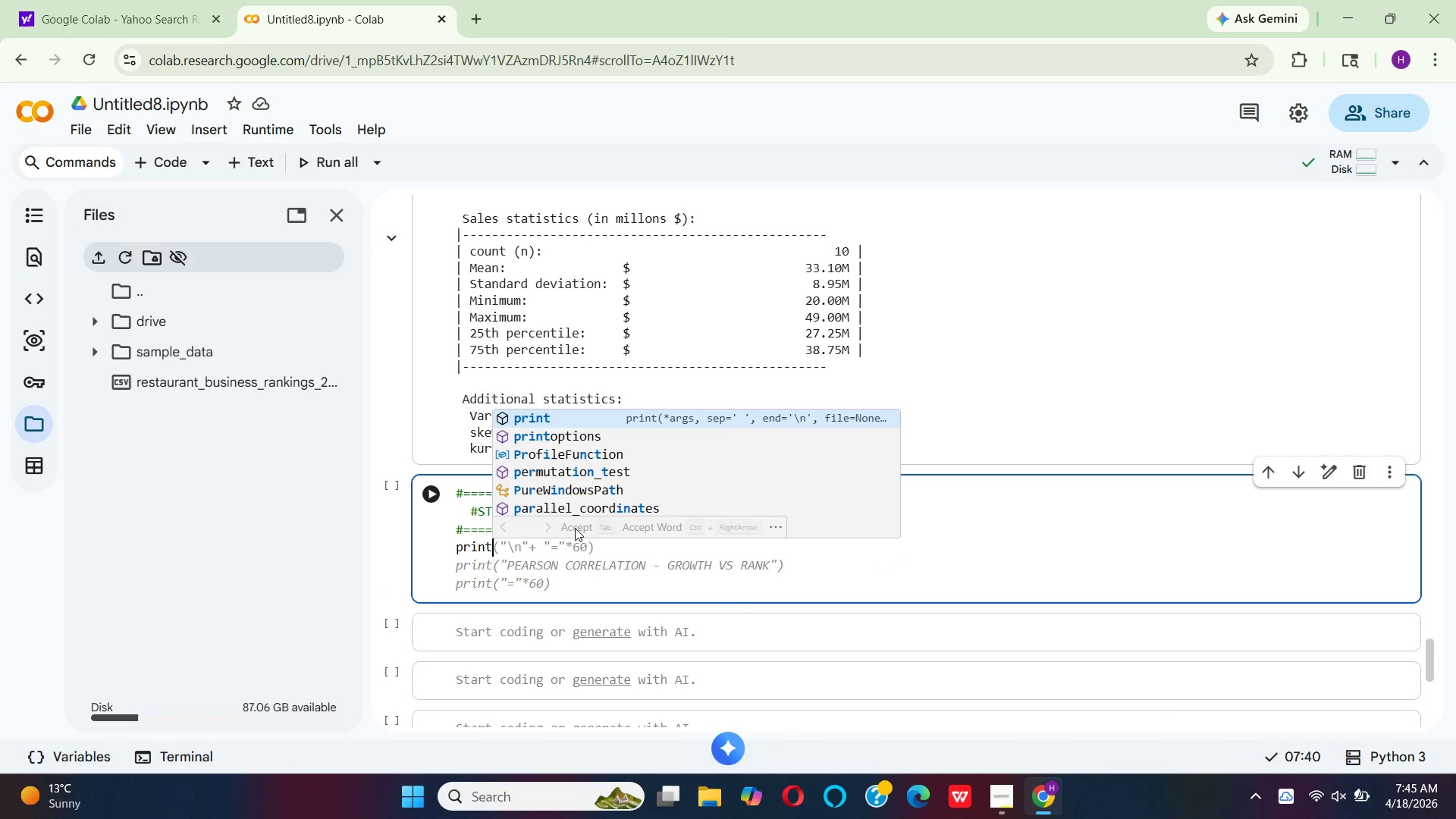 
left_click([575, 526])
 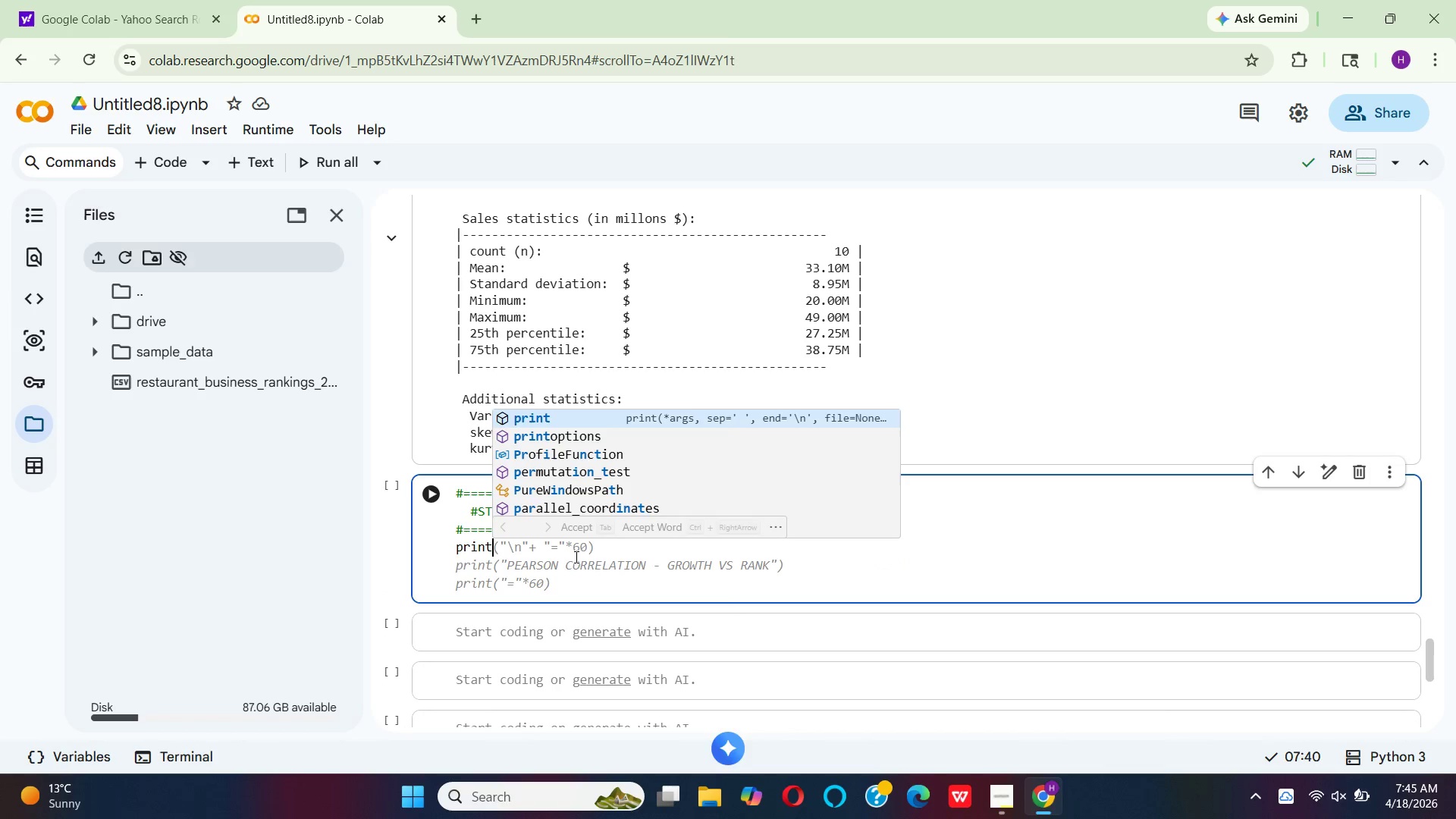 
left_click([575, 557])
 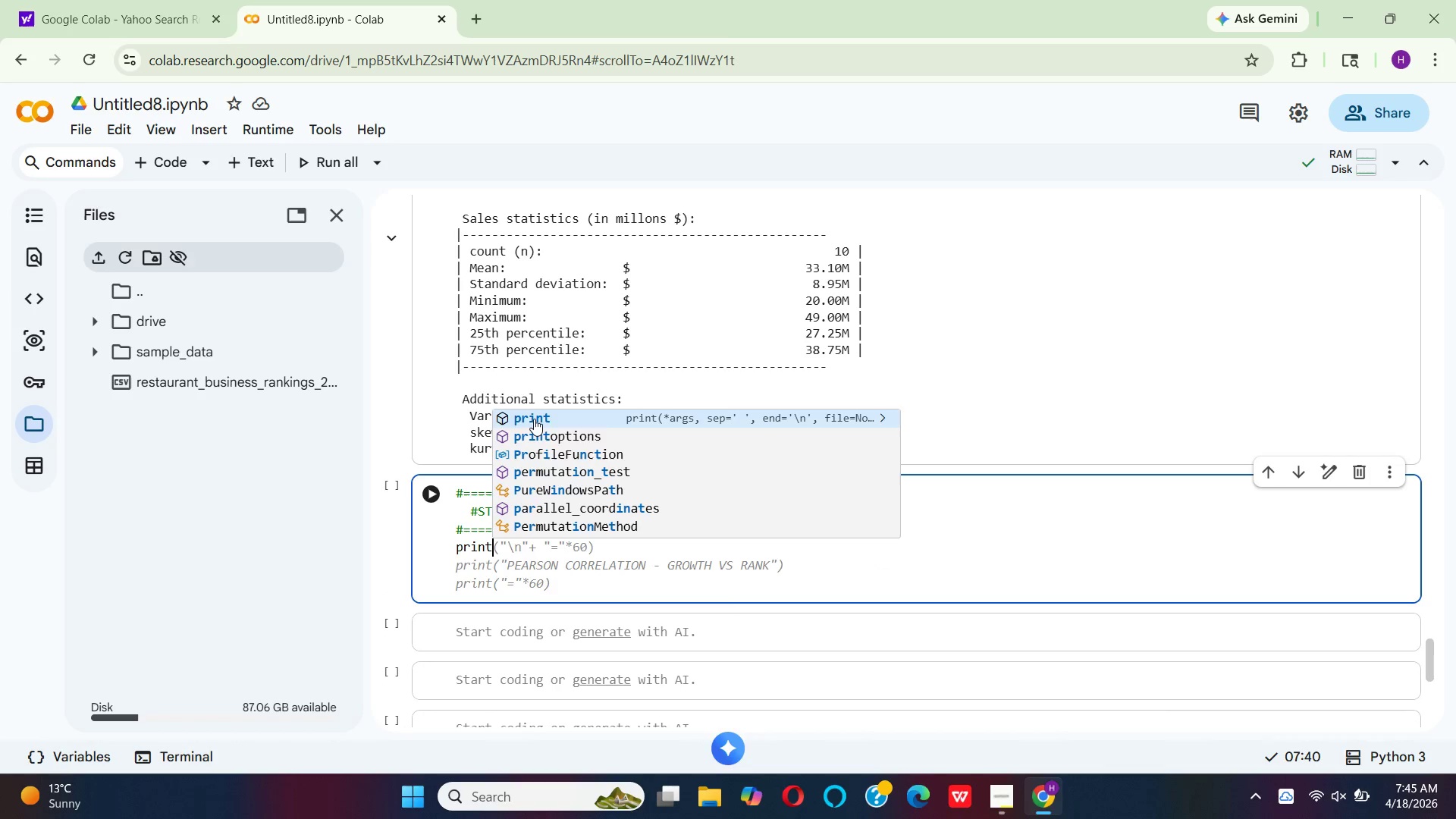 
left_click([534, 419])
 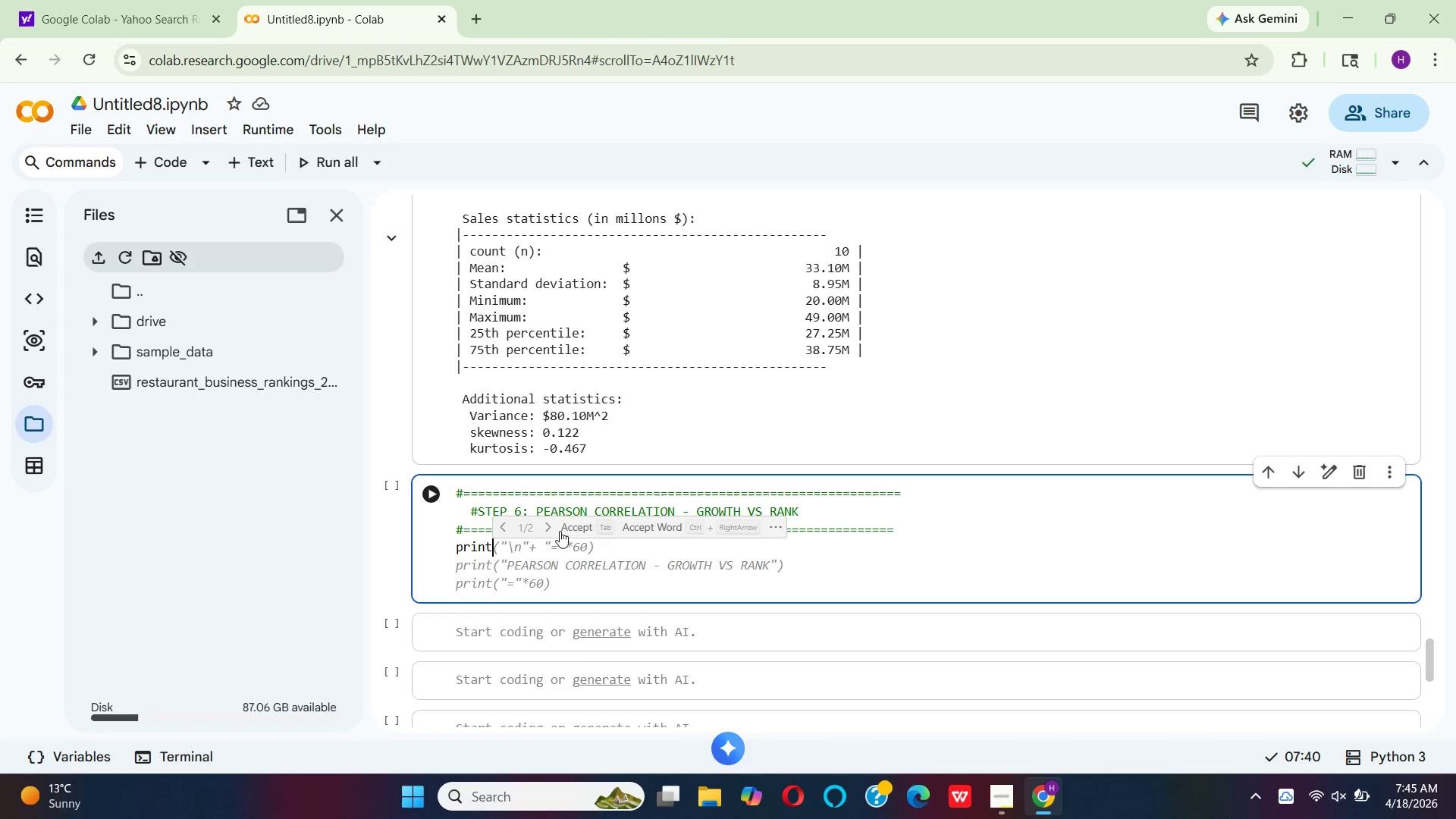 
left_click([563, 520])
 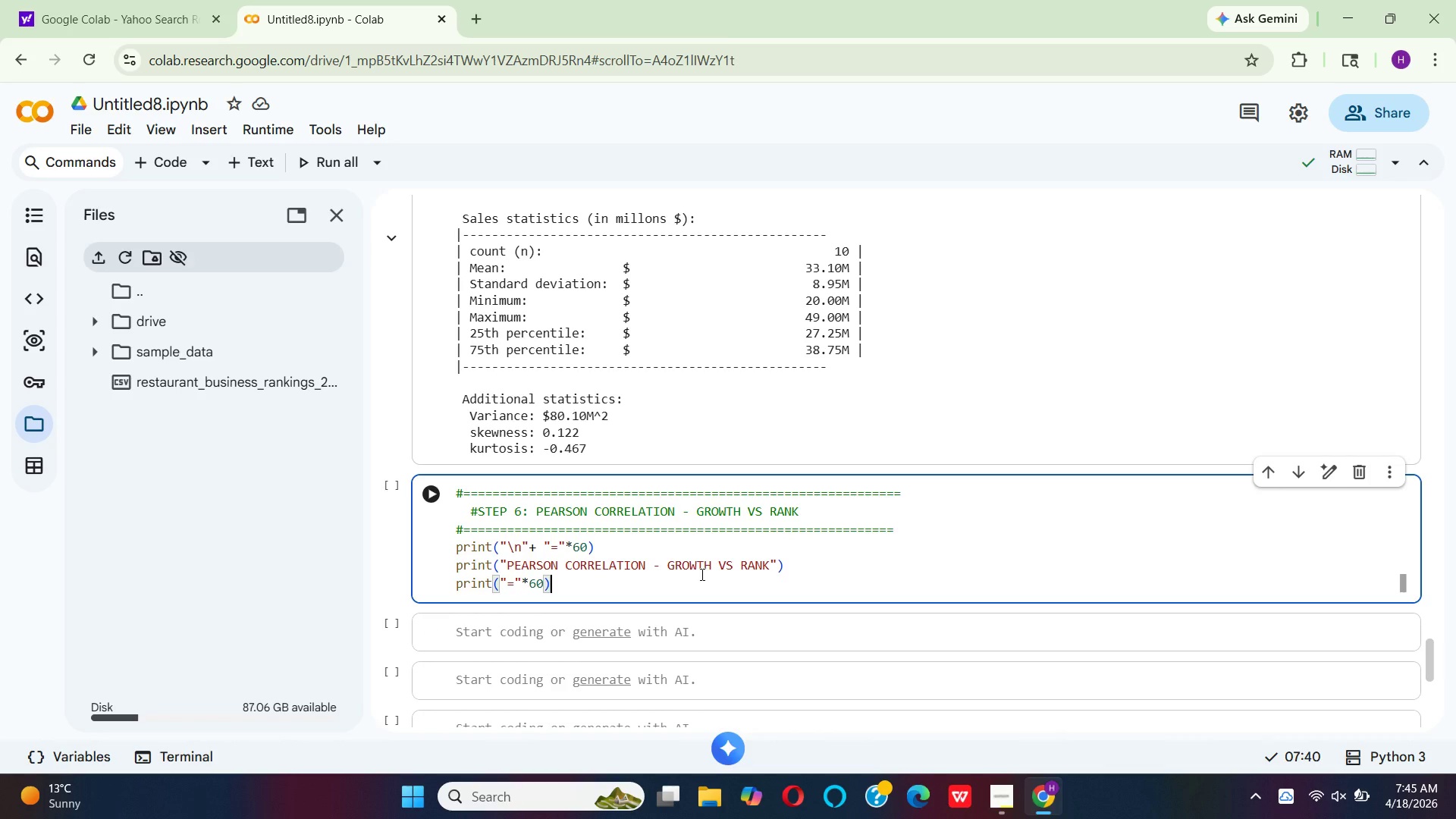 
wait(9.28)
 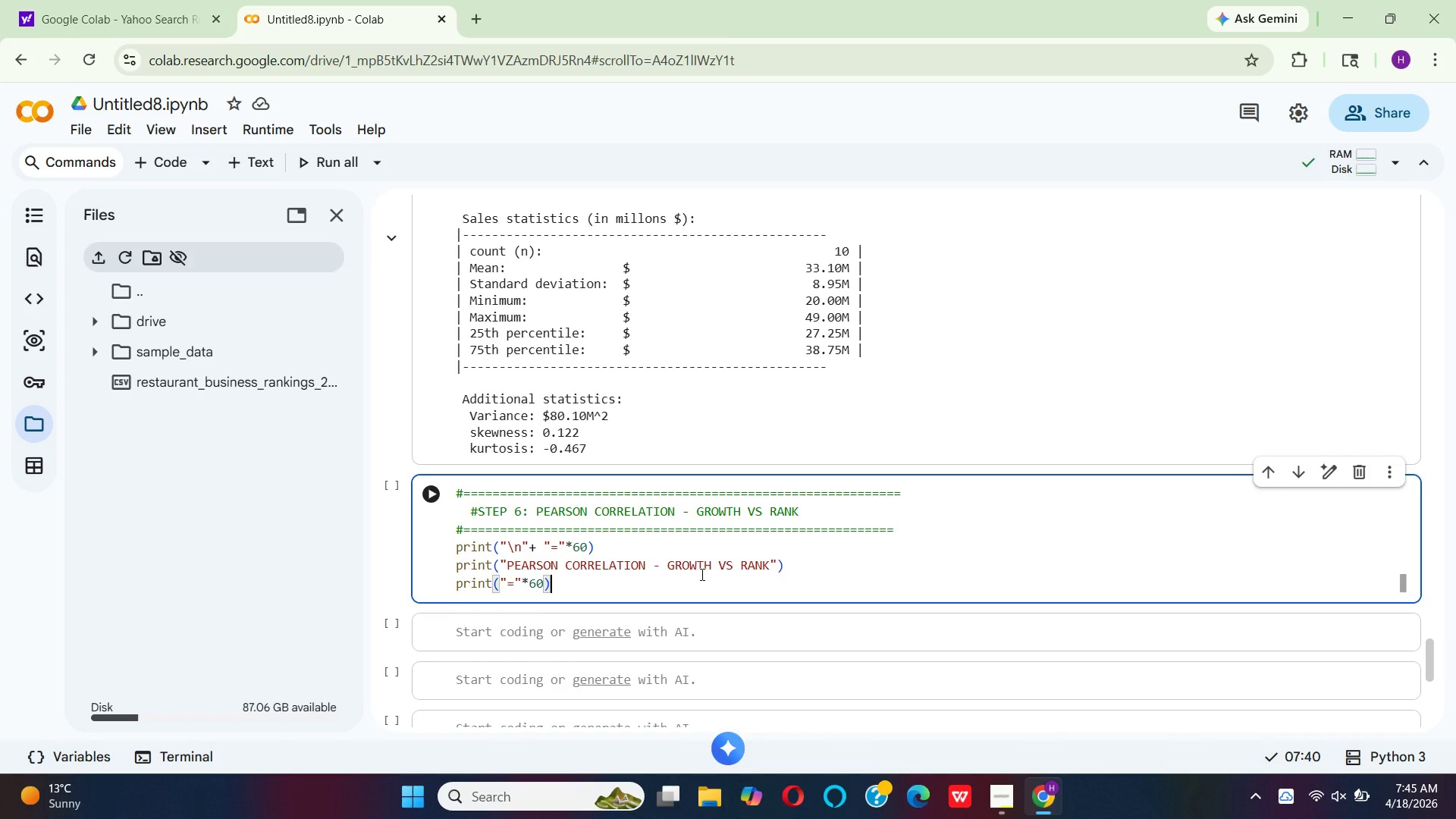 
left_click_drag(start_coordinate=[652, 566], to_coordinate=[770, 566])
 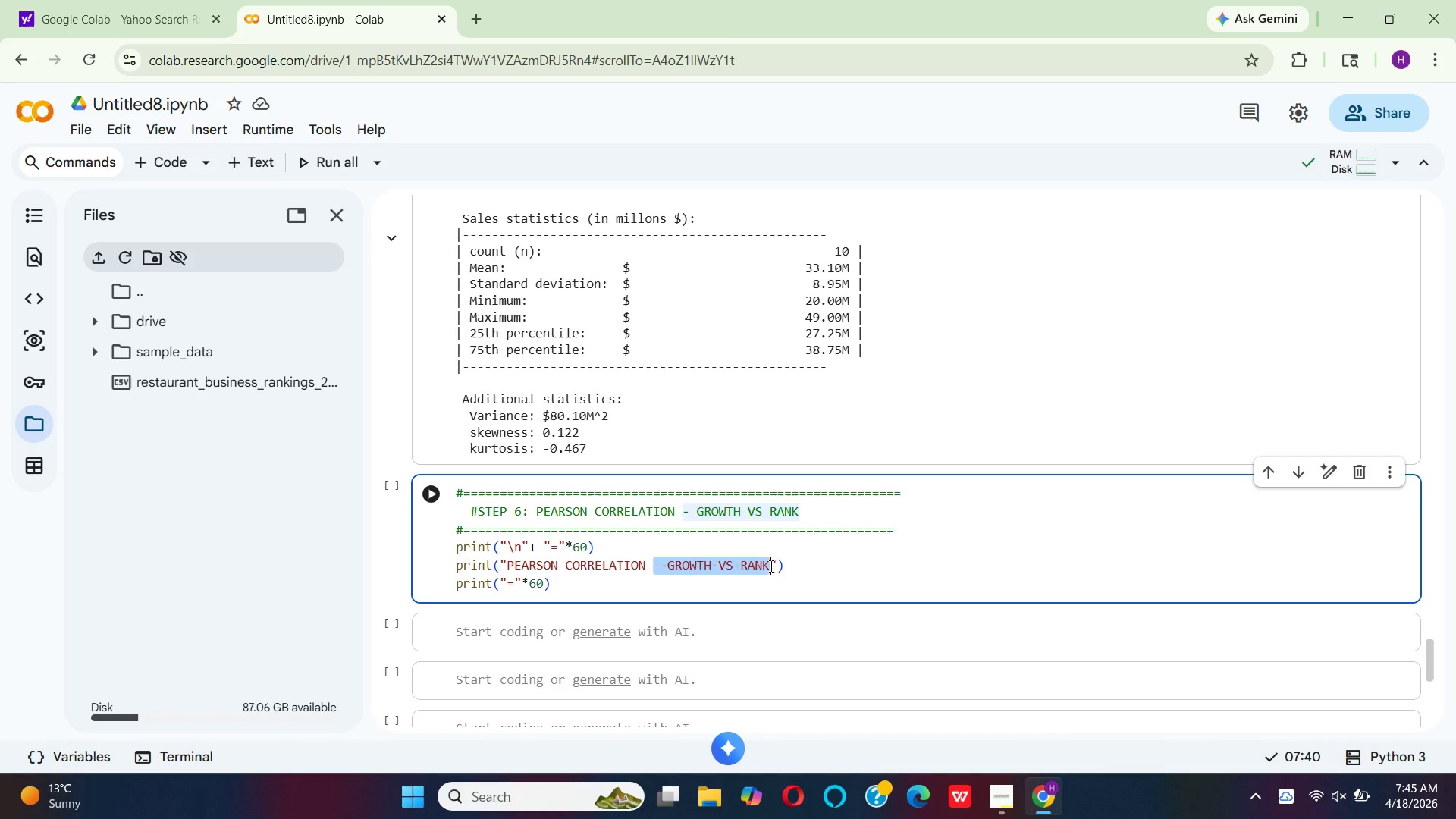 
key(Backspace)
type(coeff)
 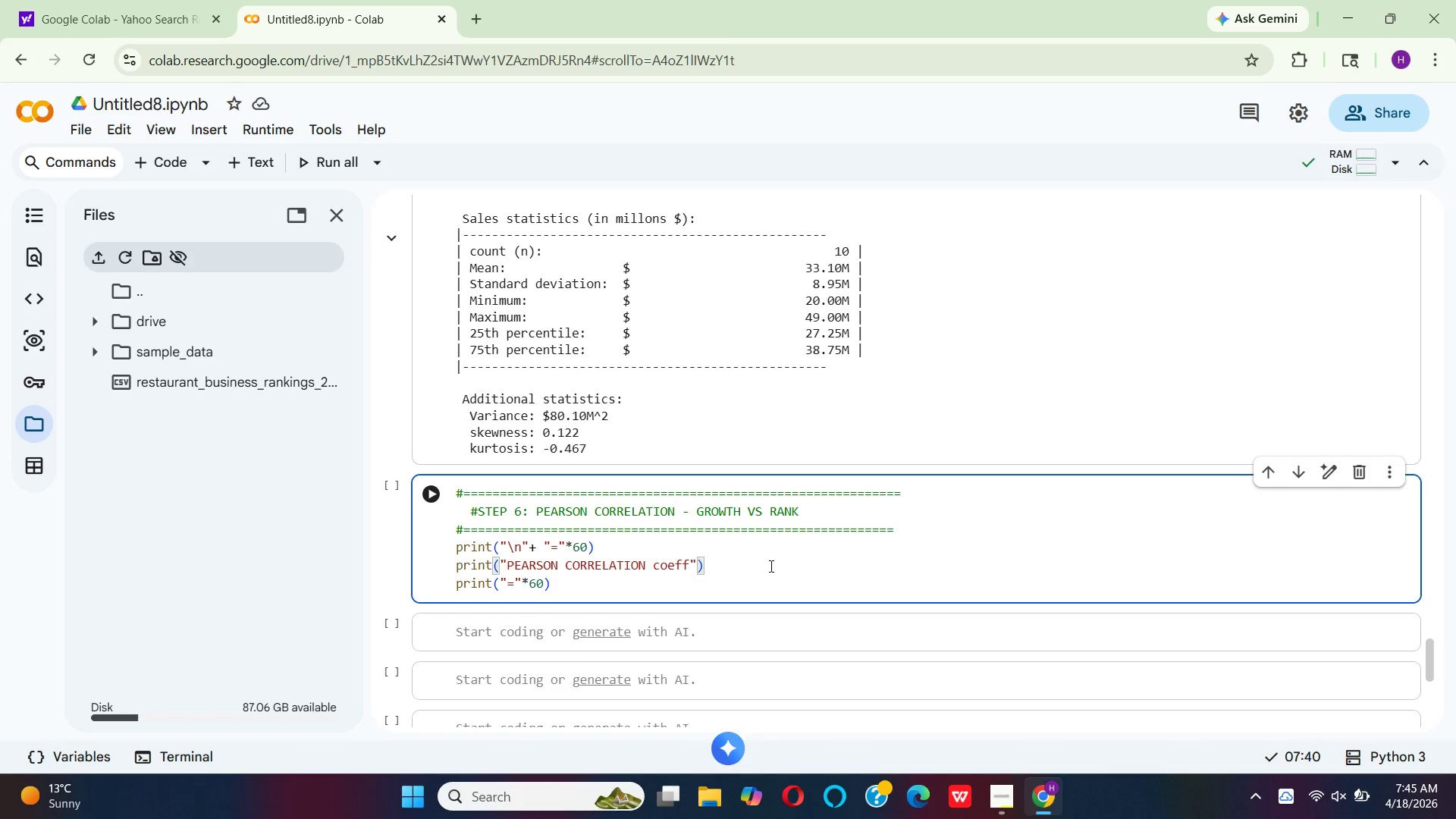 
key(I)
 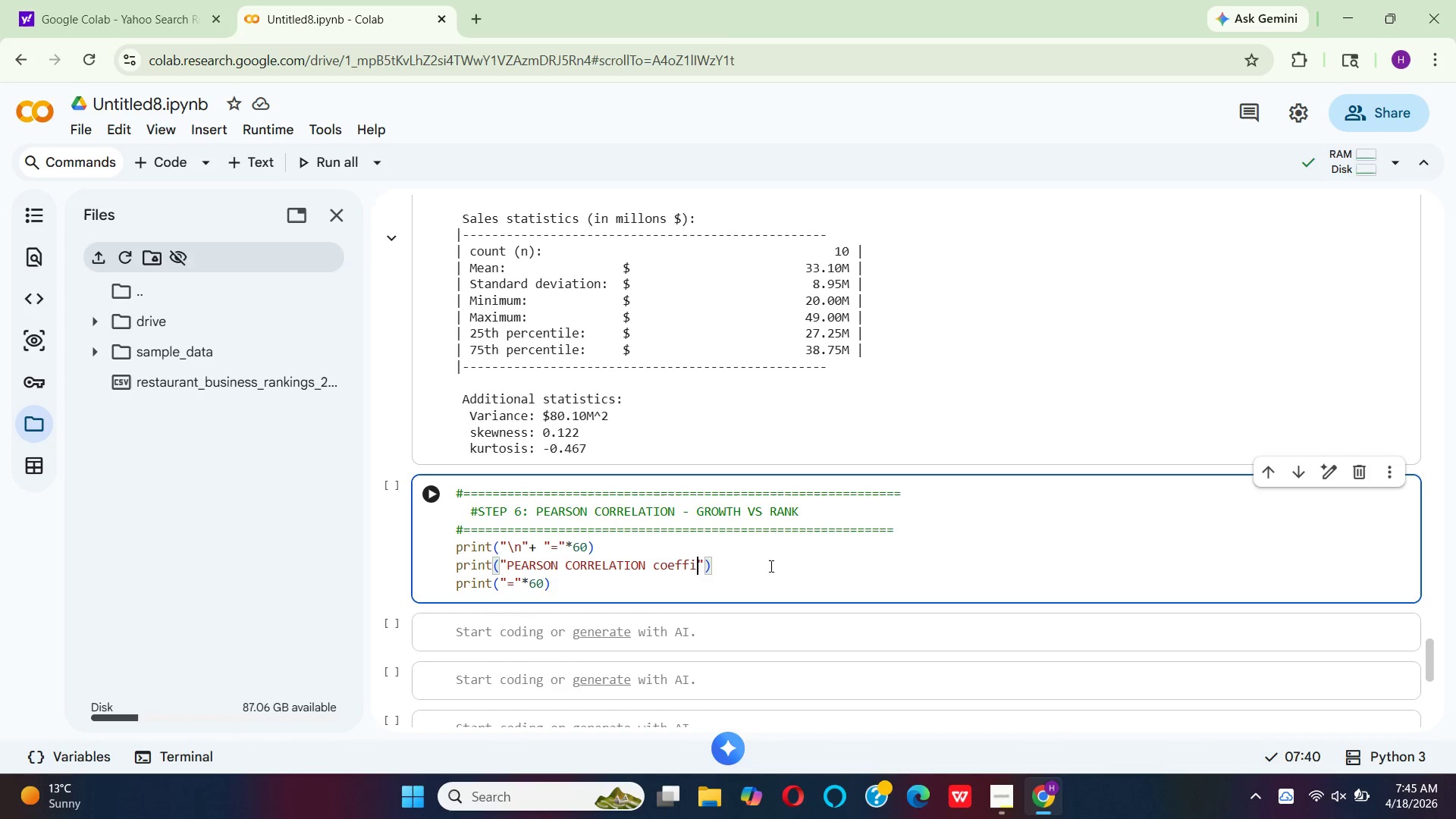 
type(cient)
 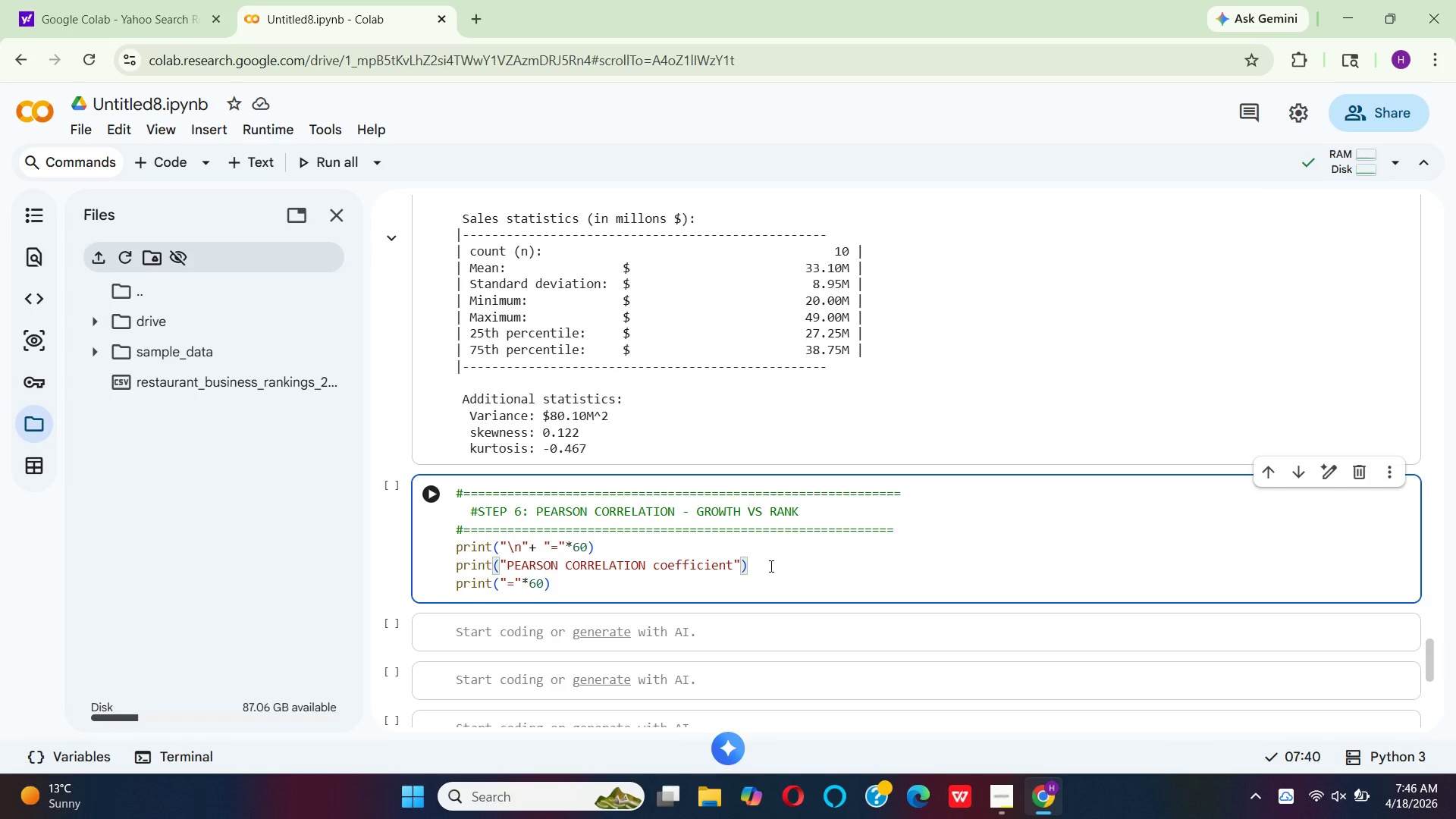 
type((r)
 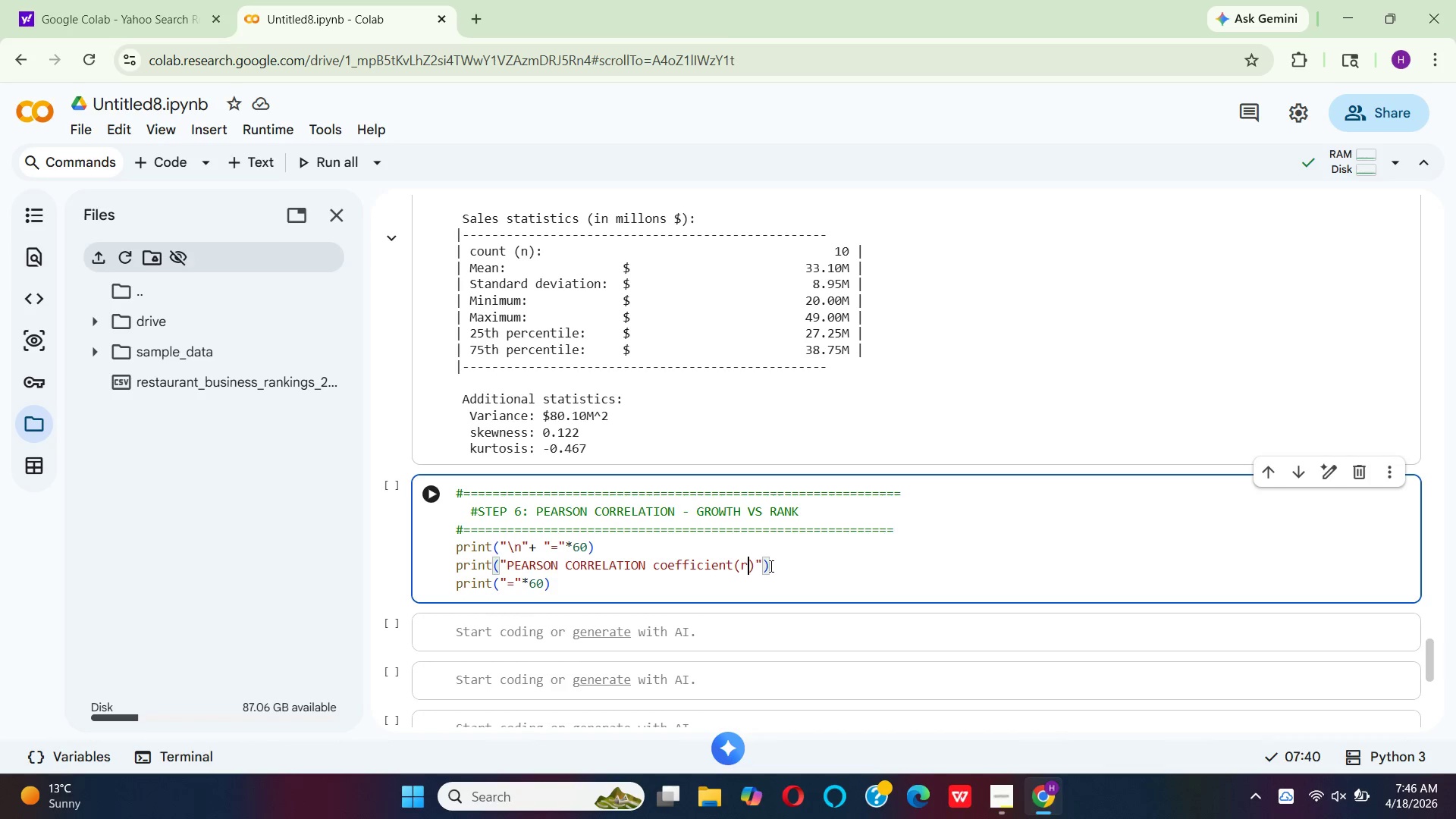 
key(ArrowRight)
 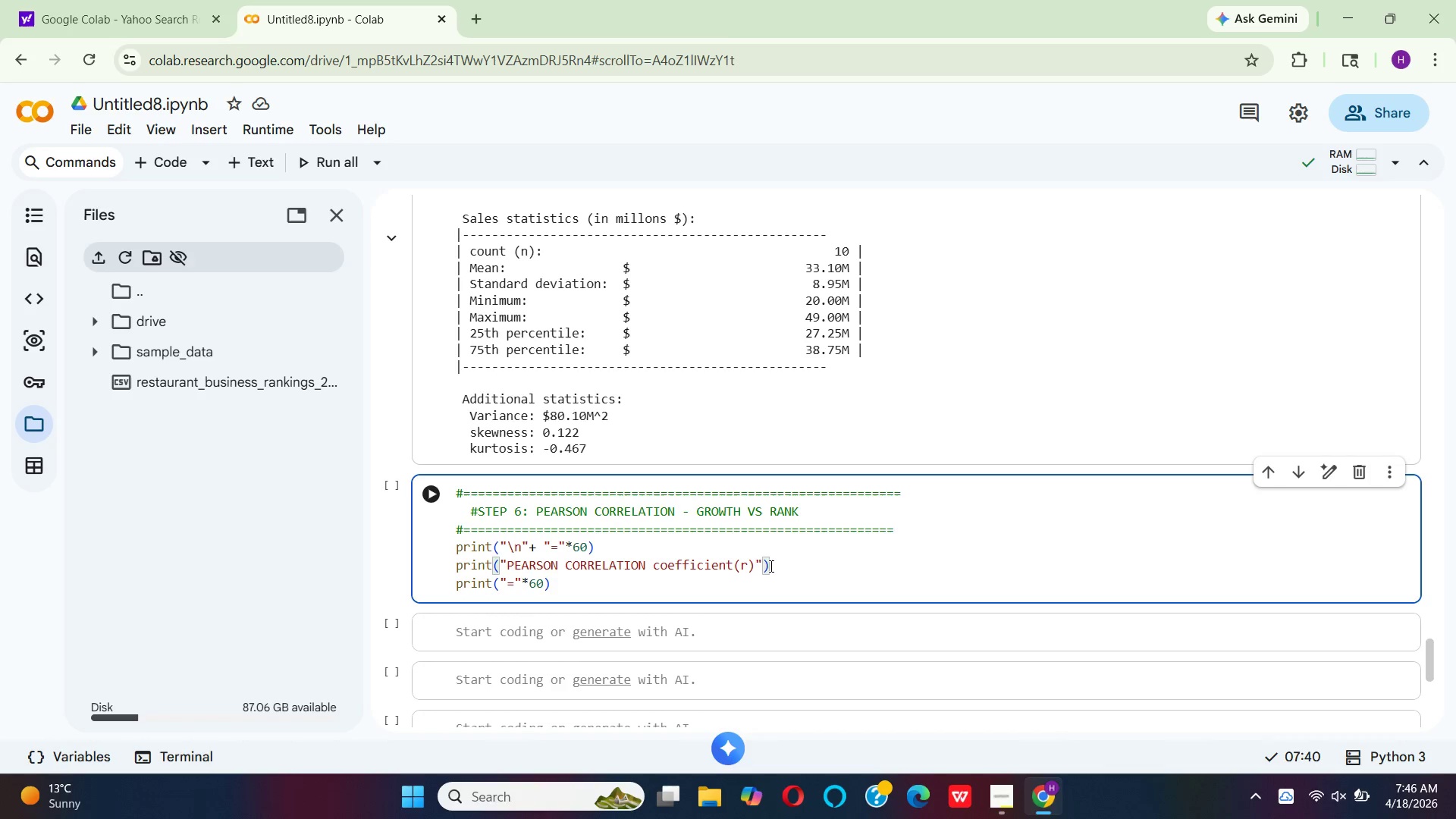 
key(Shift+Semicolon)
 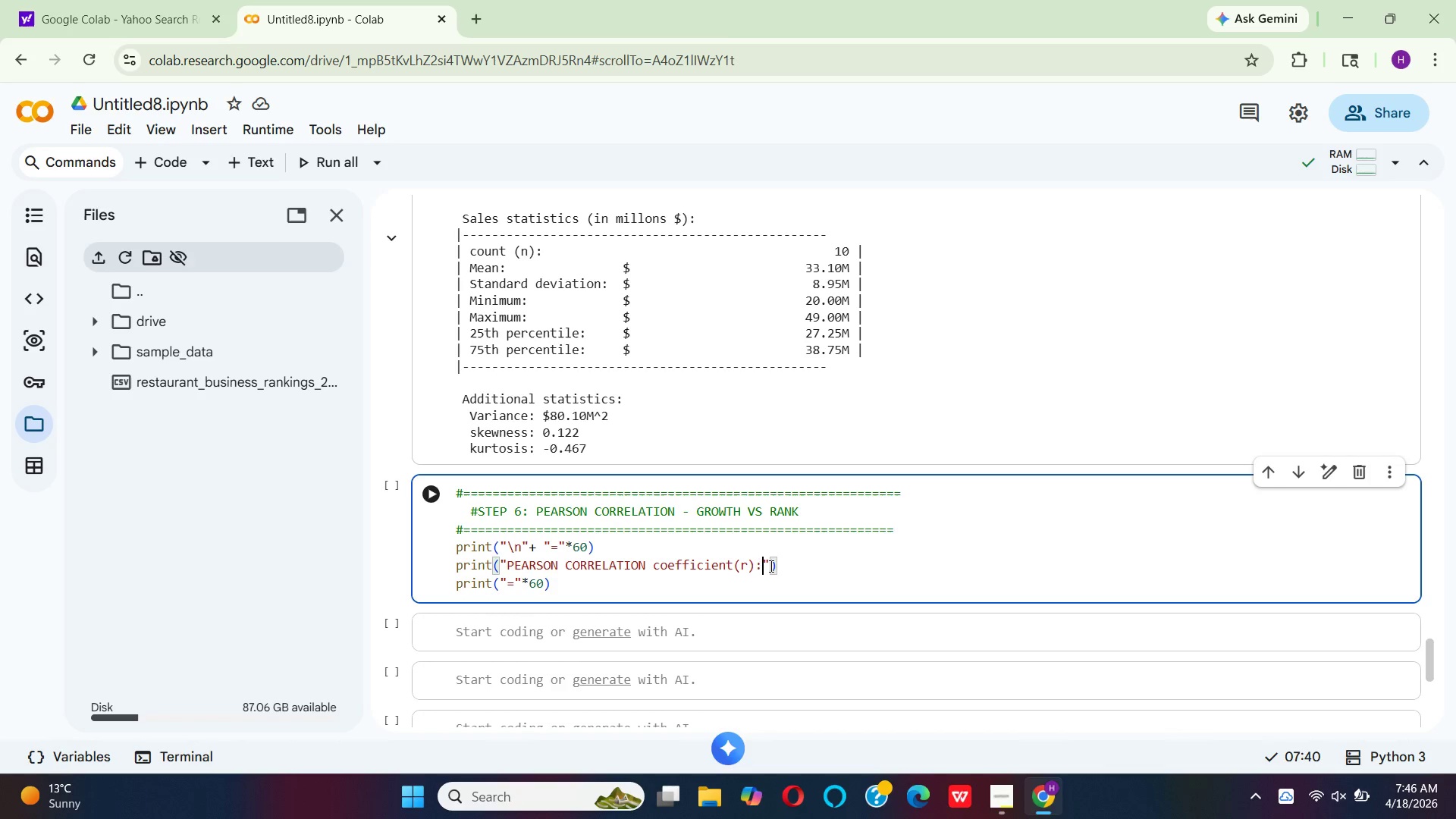 
type( { orrlation)
 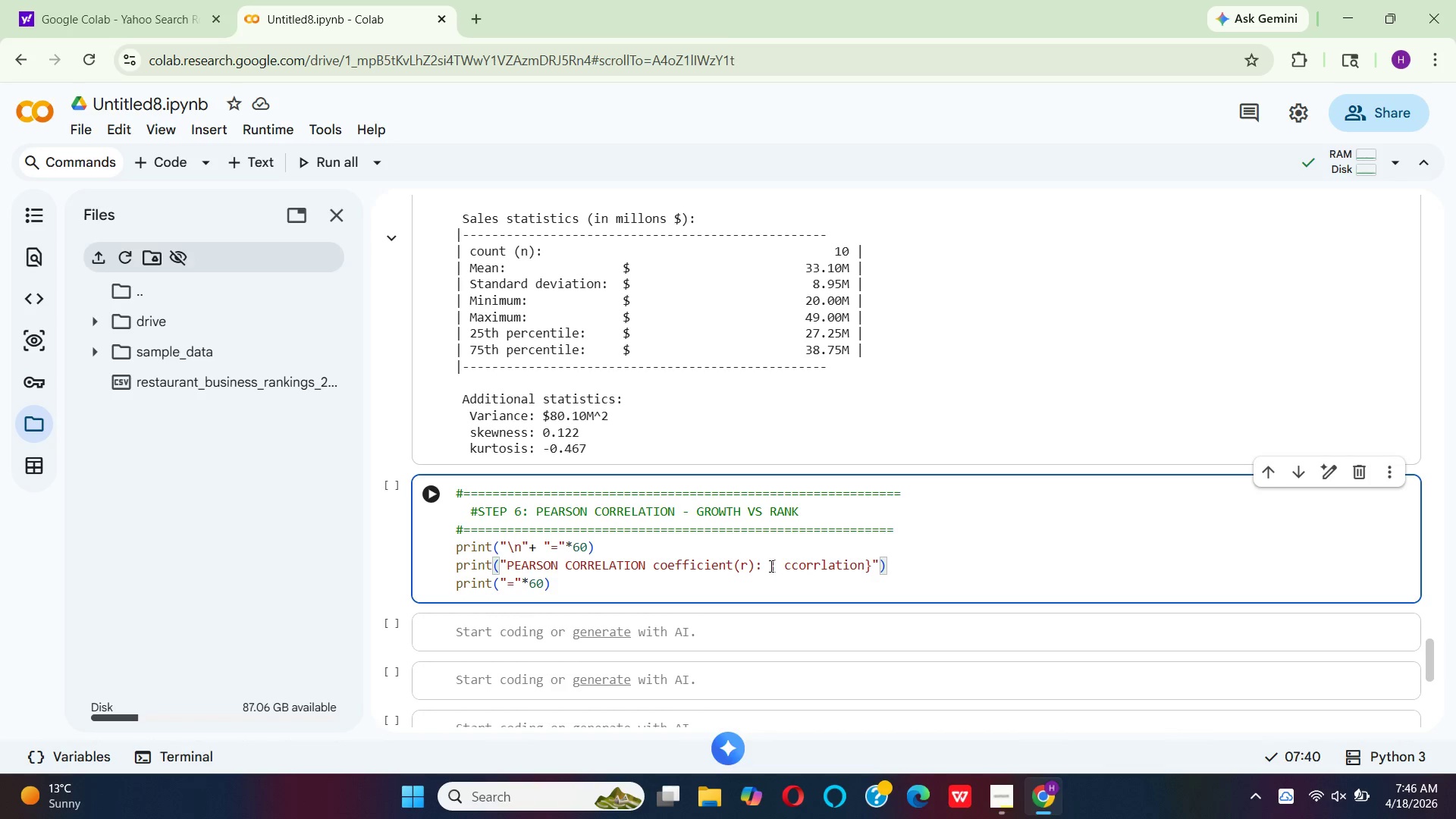 
 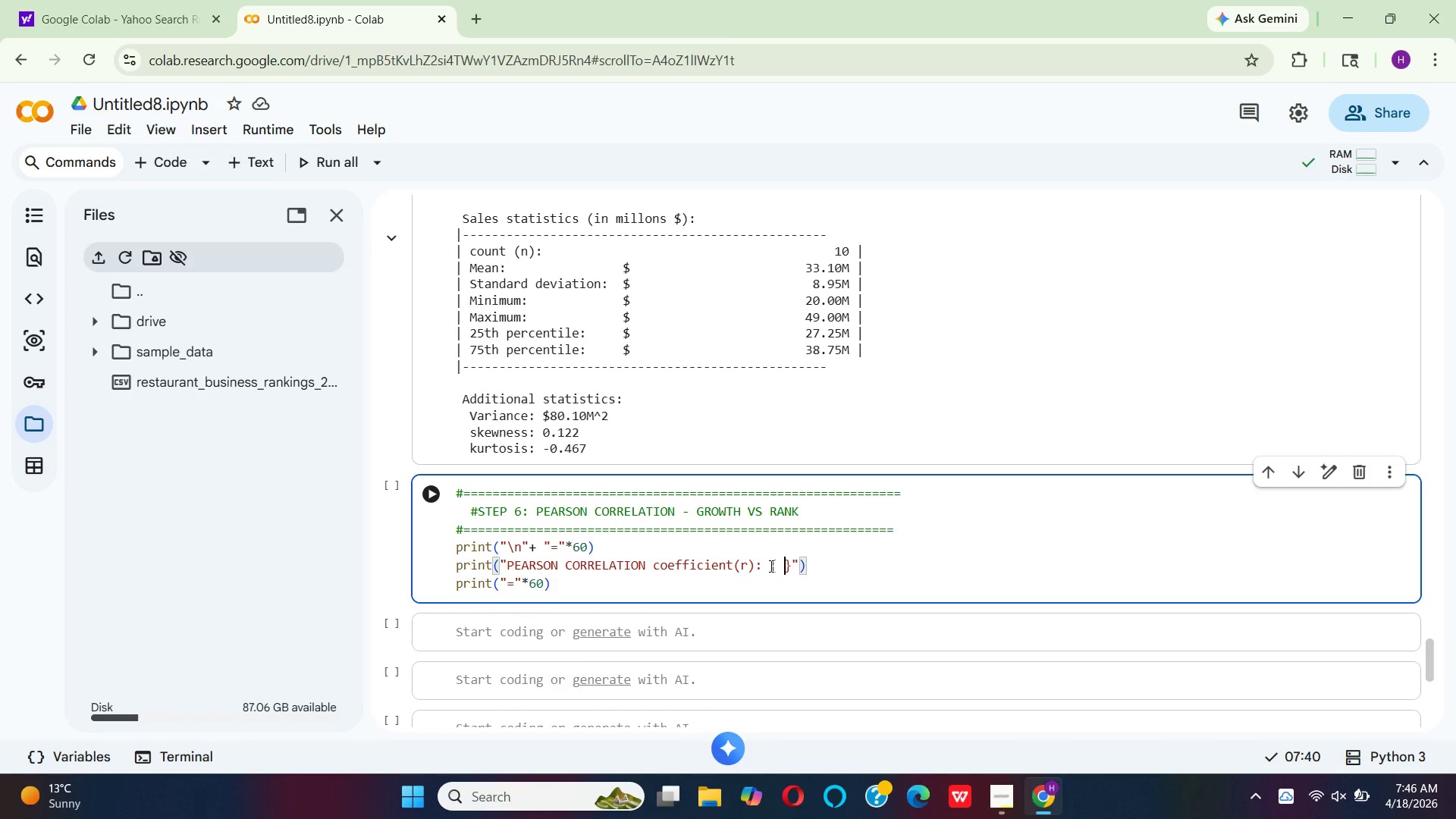 
hold_key(key=C, duration=0.53)
 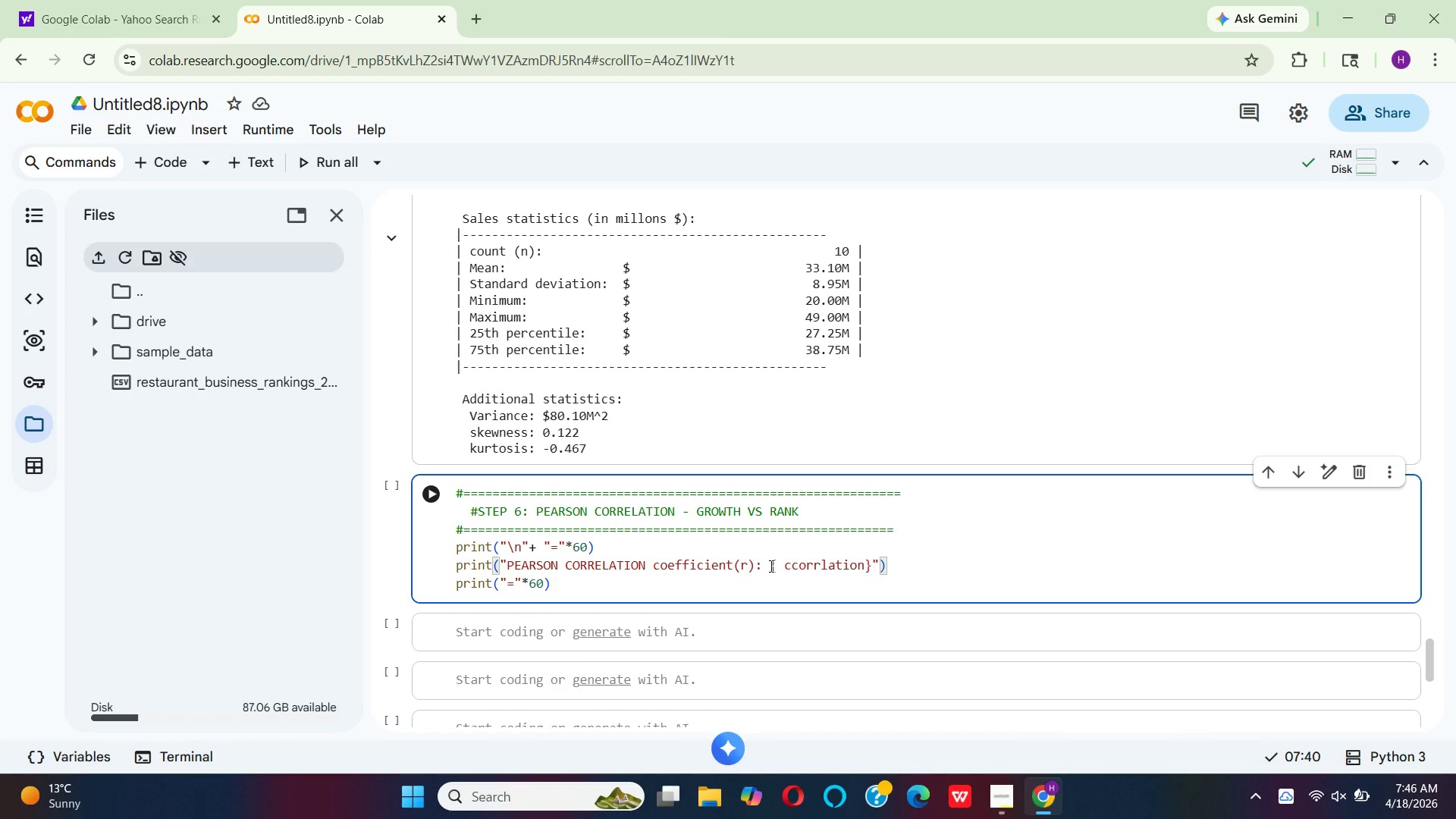 
wait(6.59)
 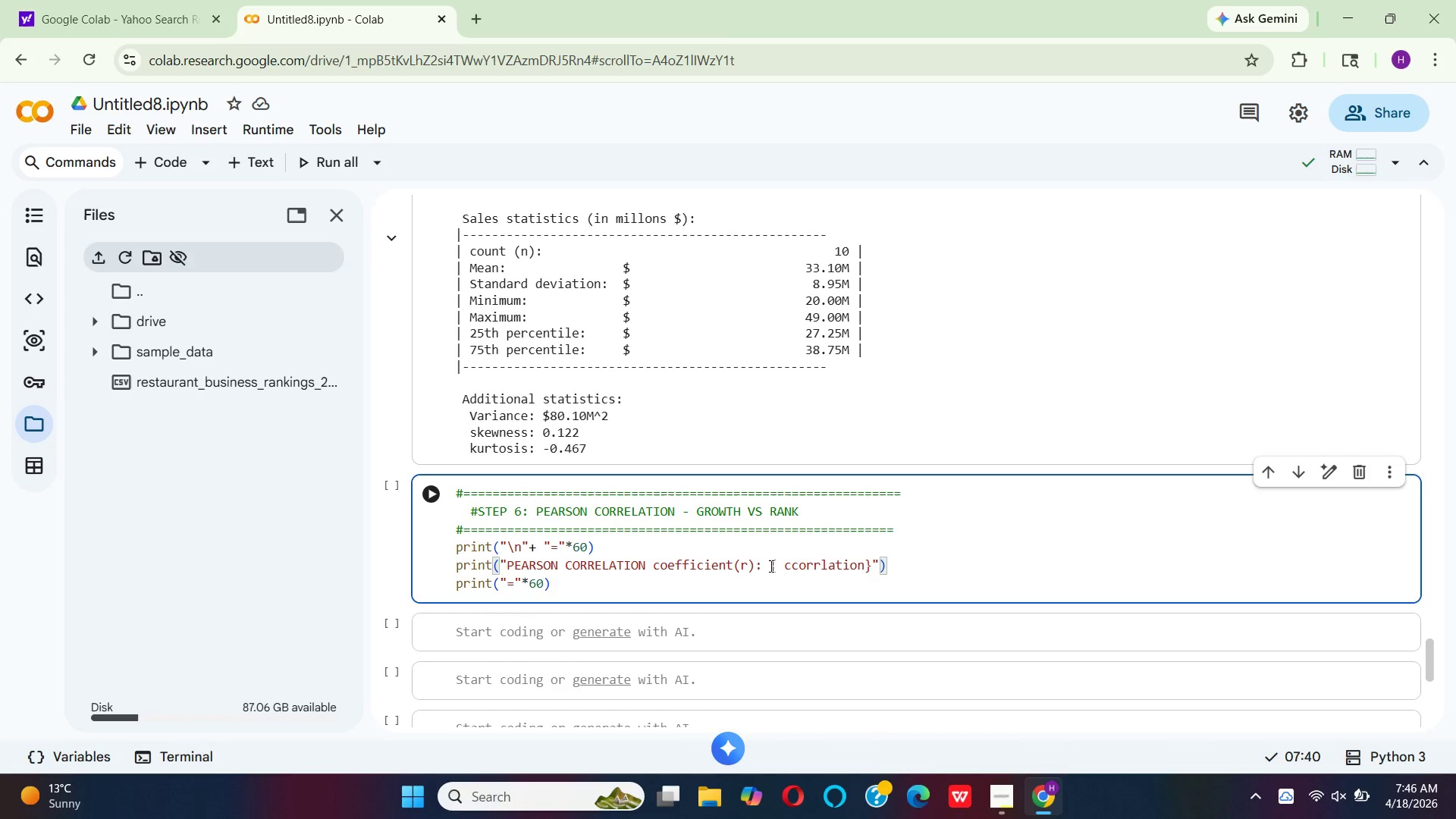 
type(_coef:>)
 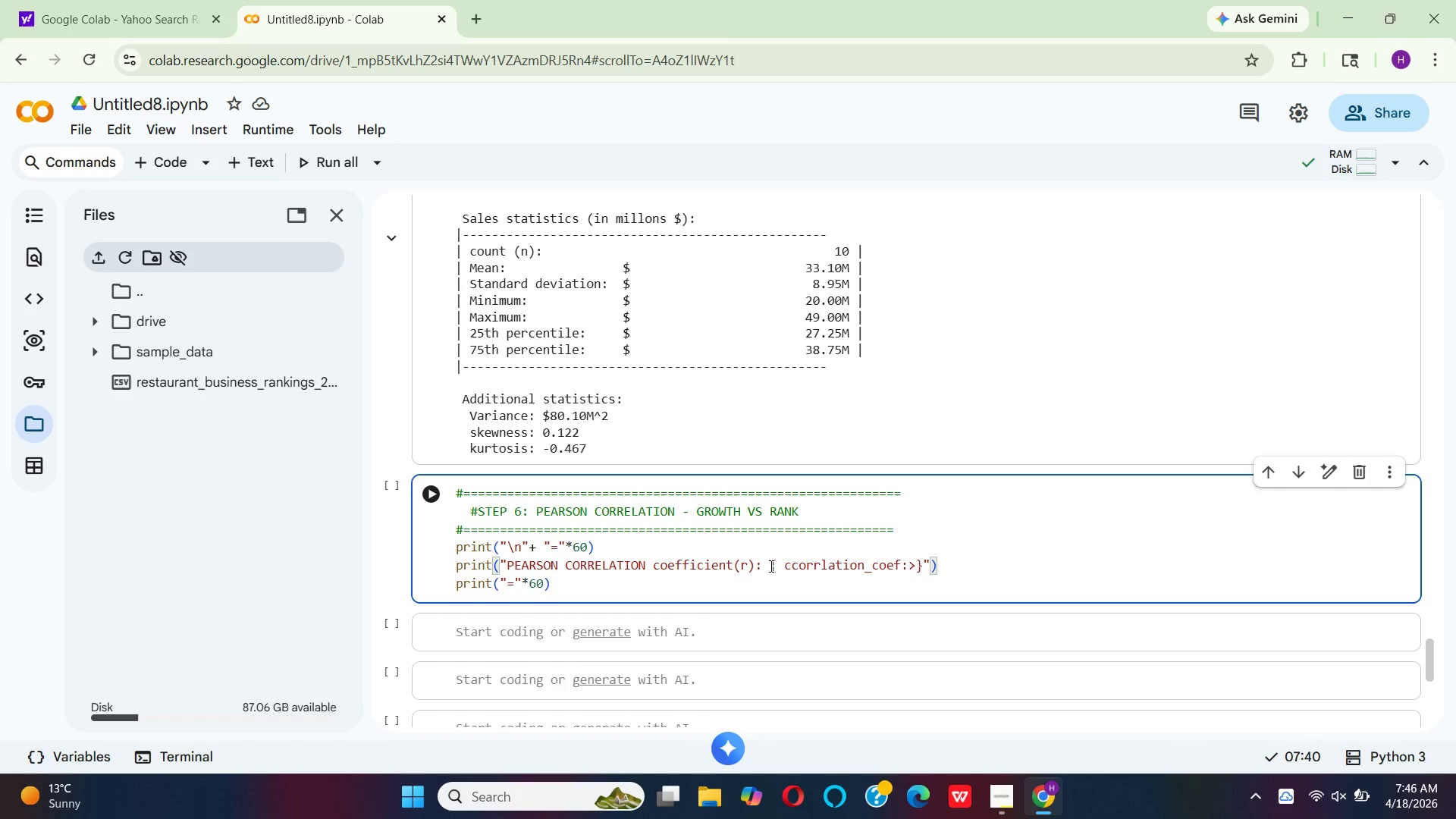 
type(22.4)
 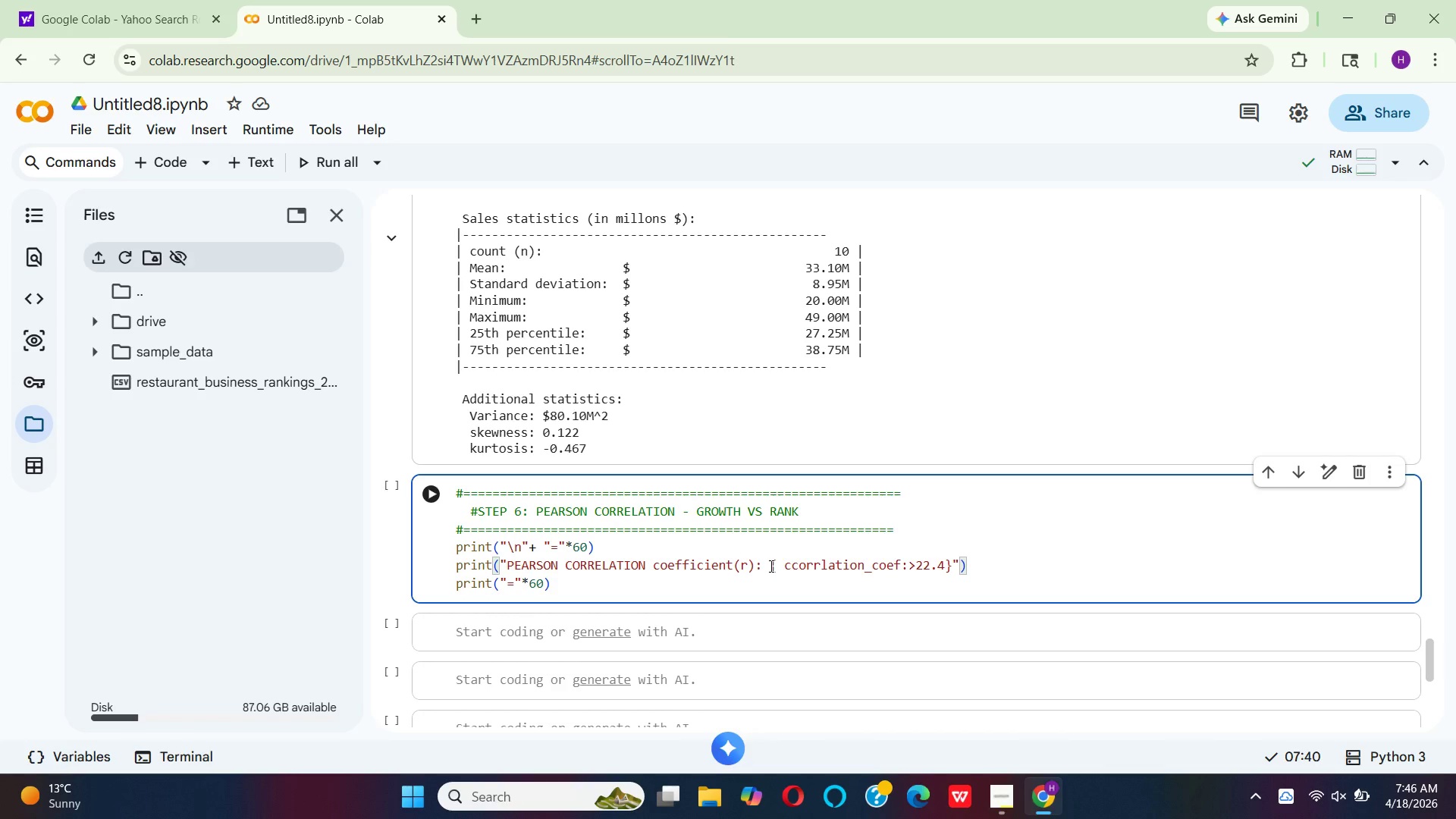 
key(F)
 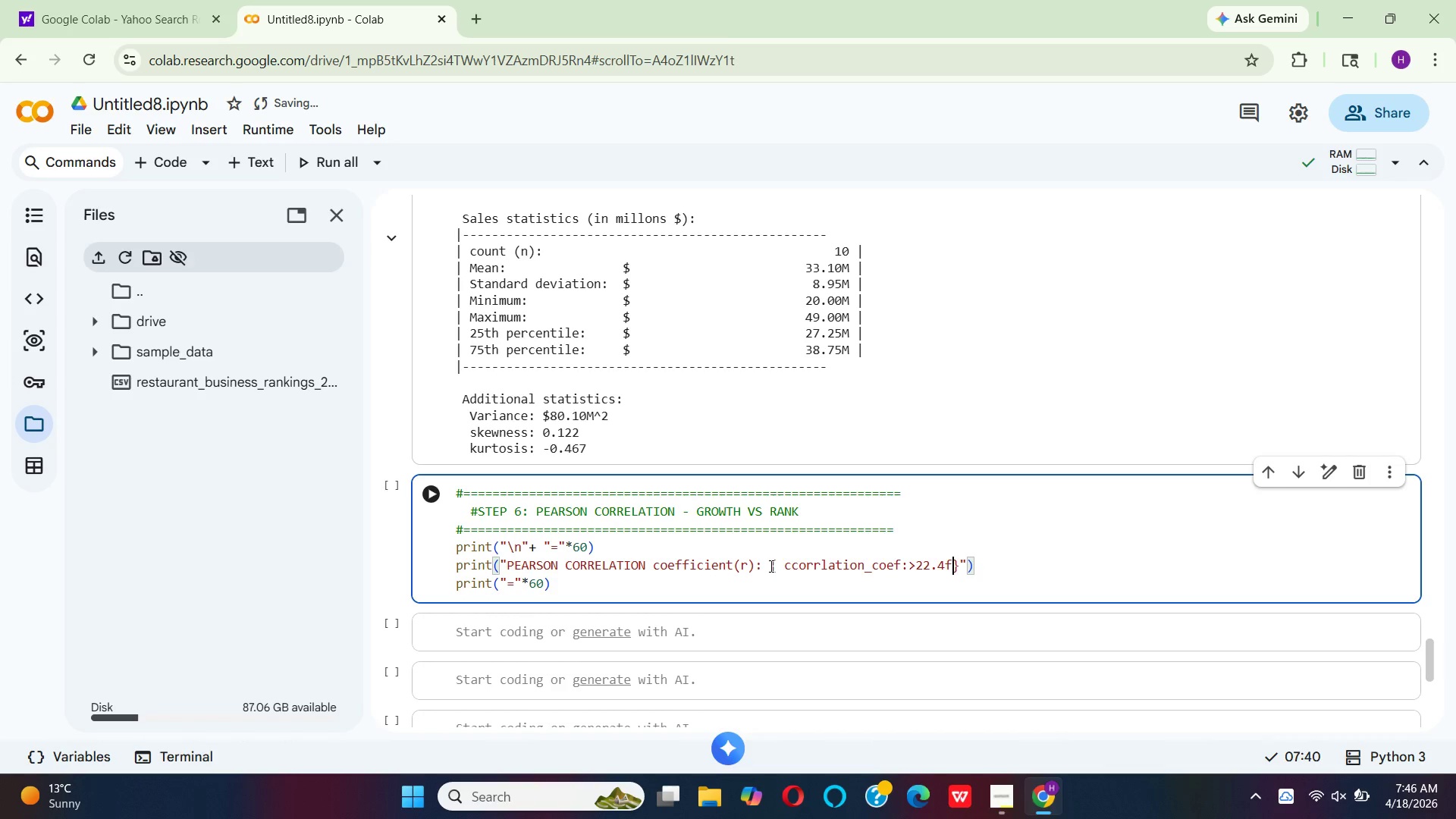 
wait(5.5)
 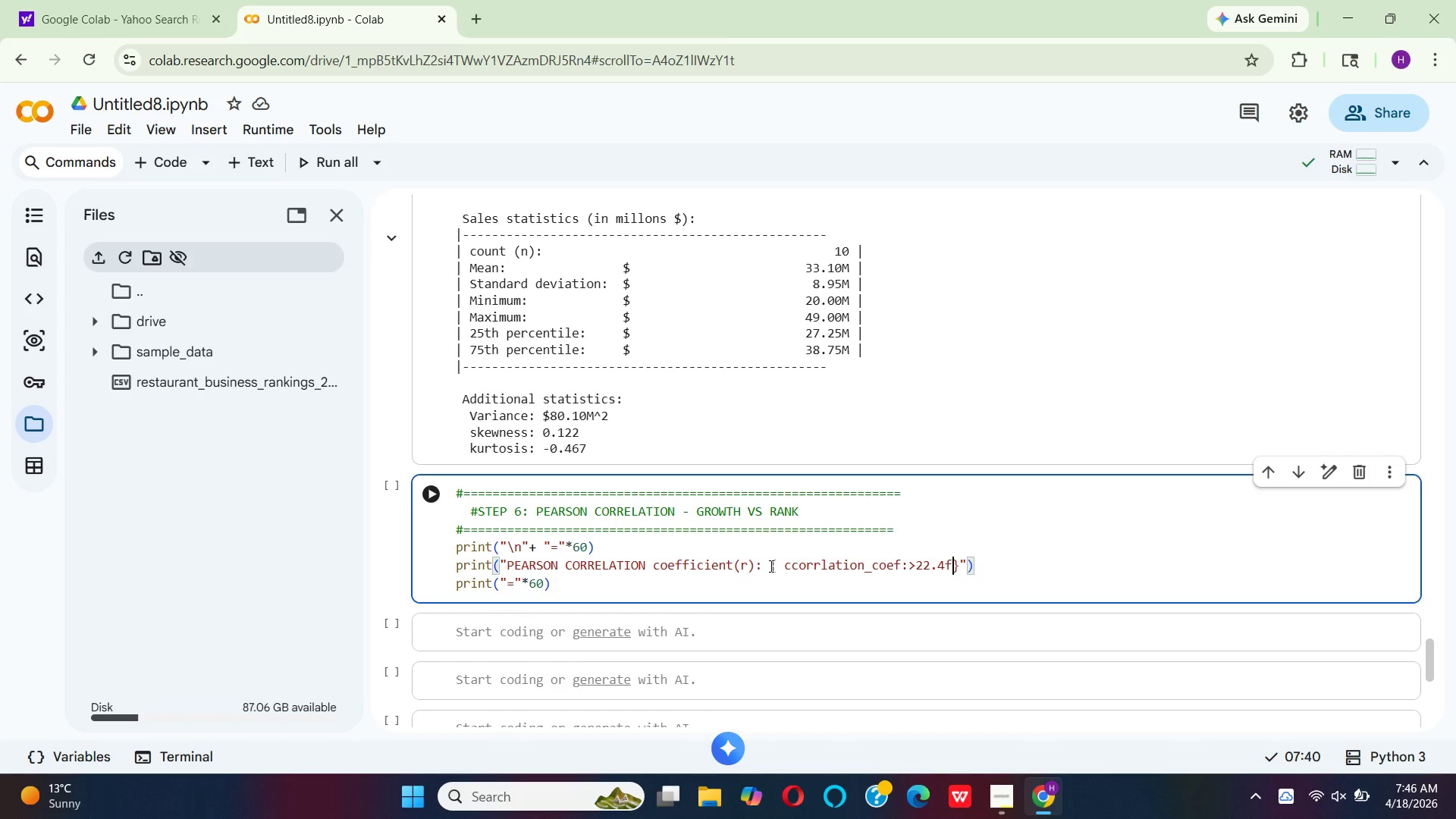 
key(ArrowRight)
 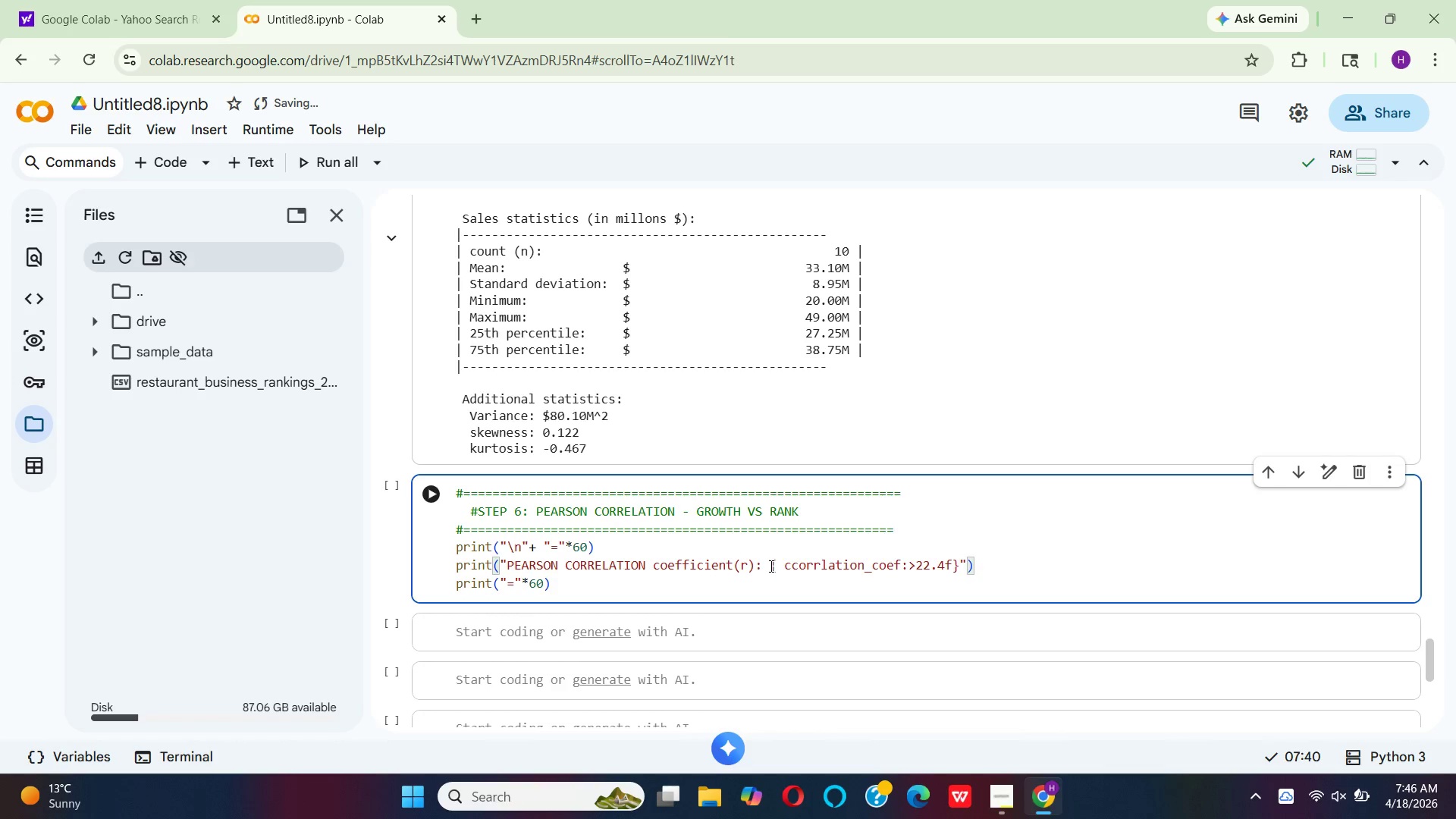 
key(Space)
 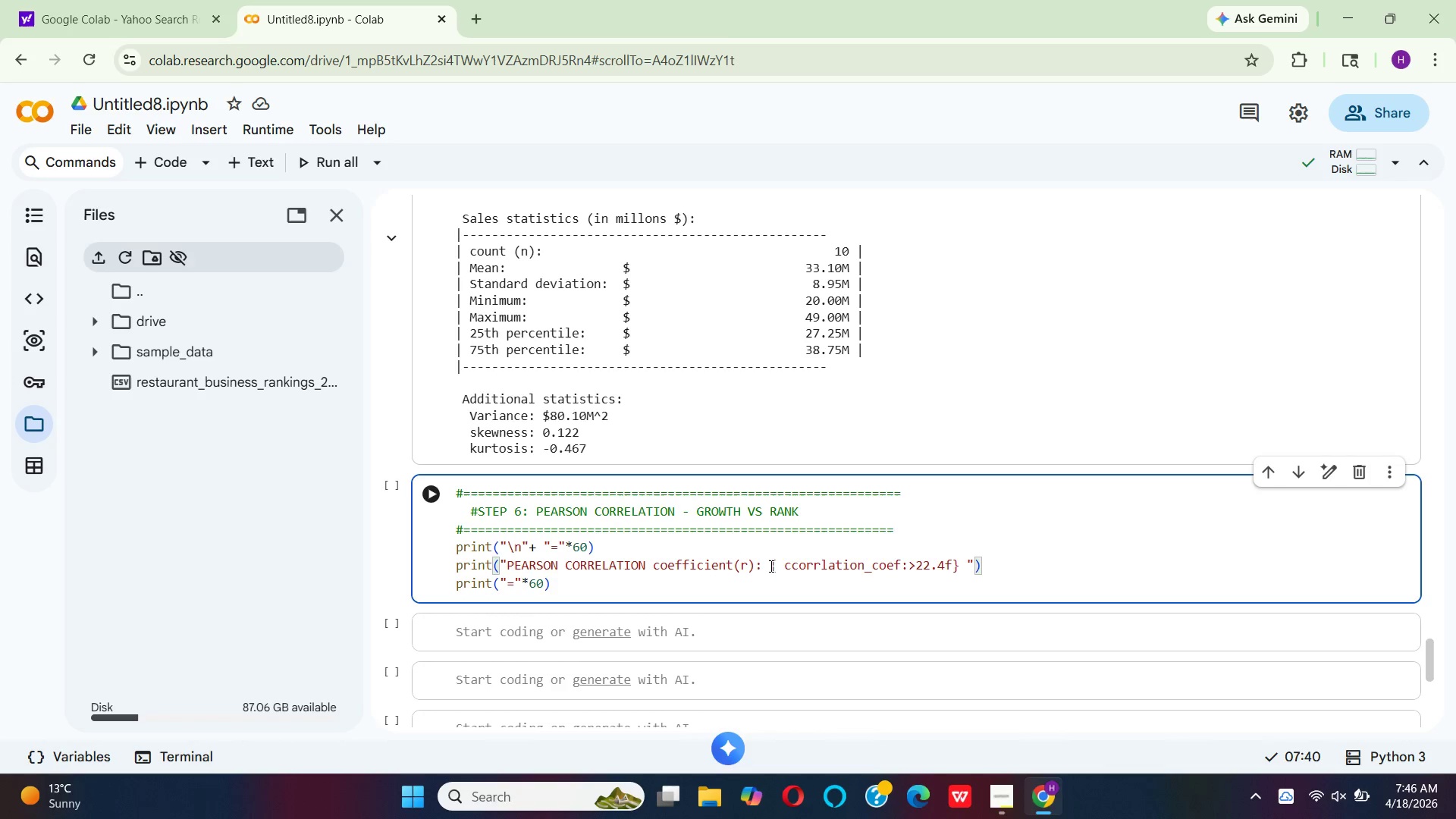 
key(Shift+Backslash)
 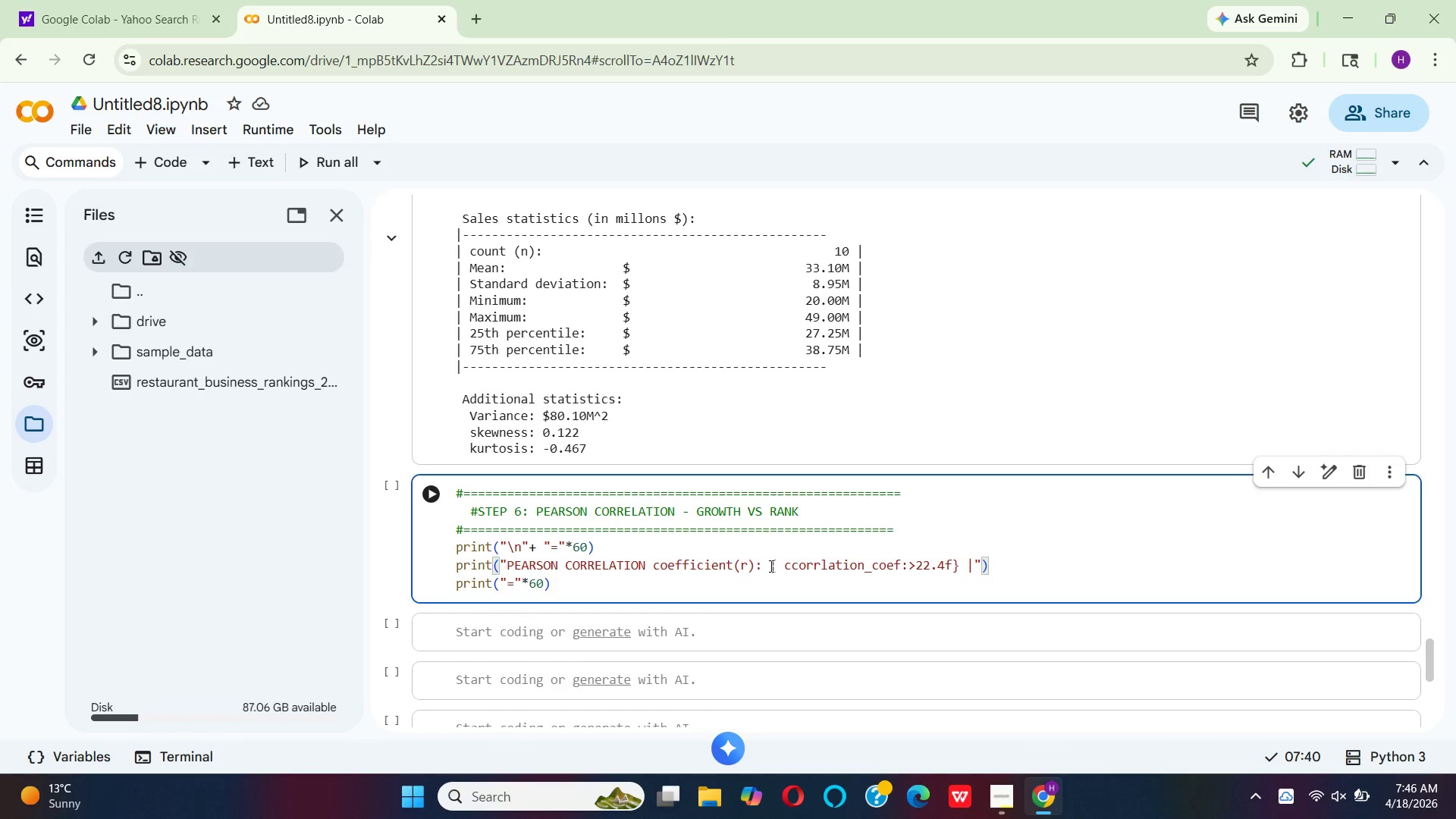 
key(ArrowLeft)
 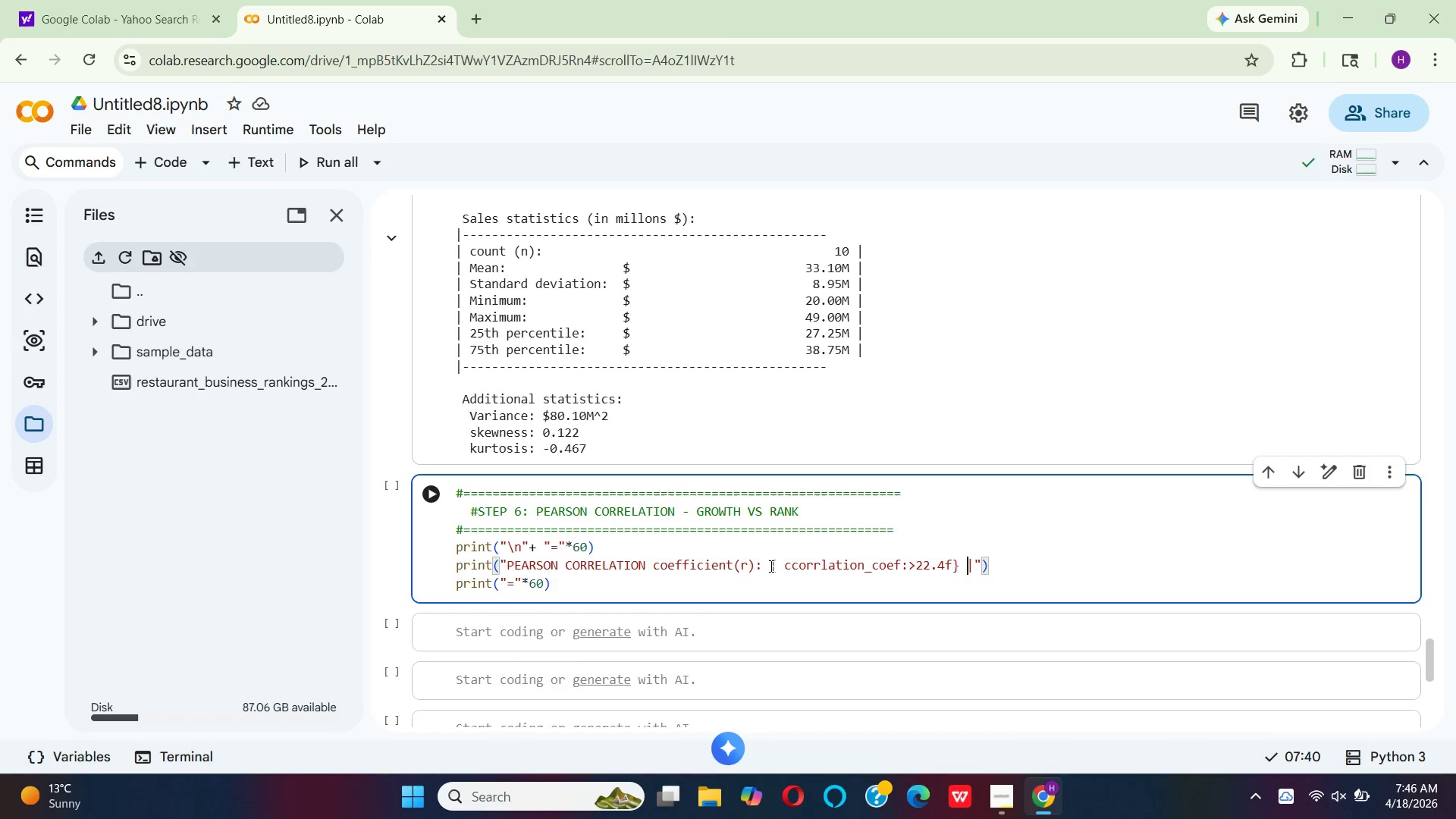 
key(ArrowLeft)
 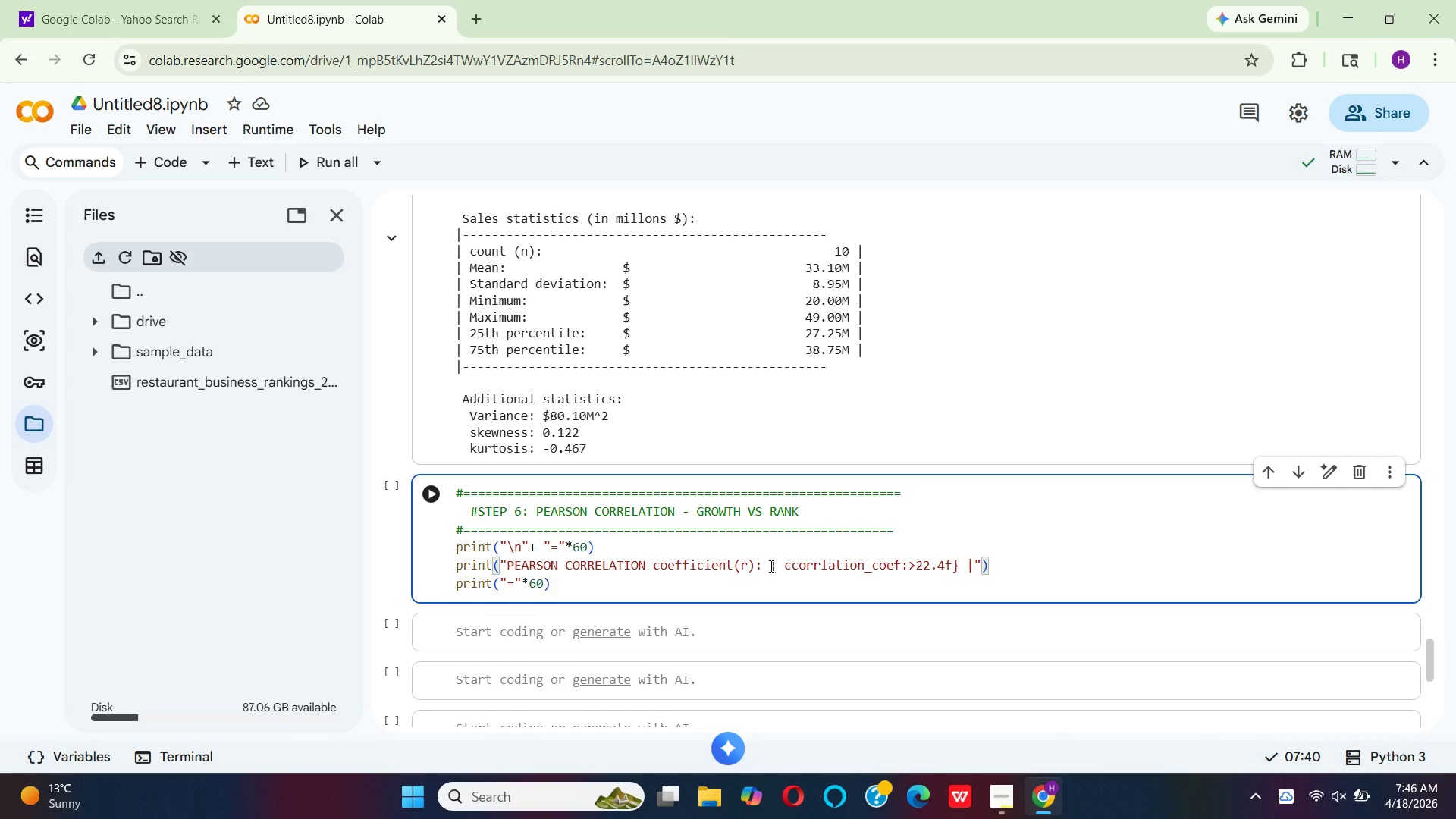 
key(Enter)
 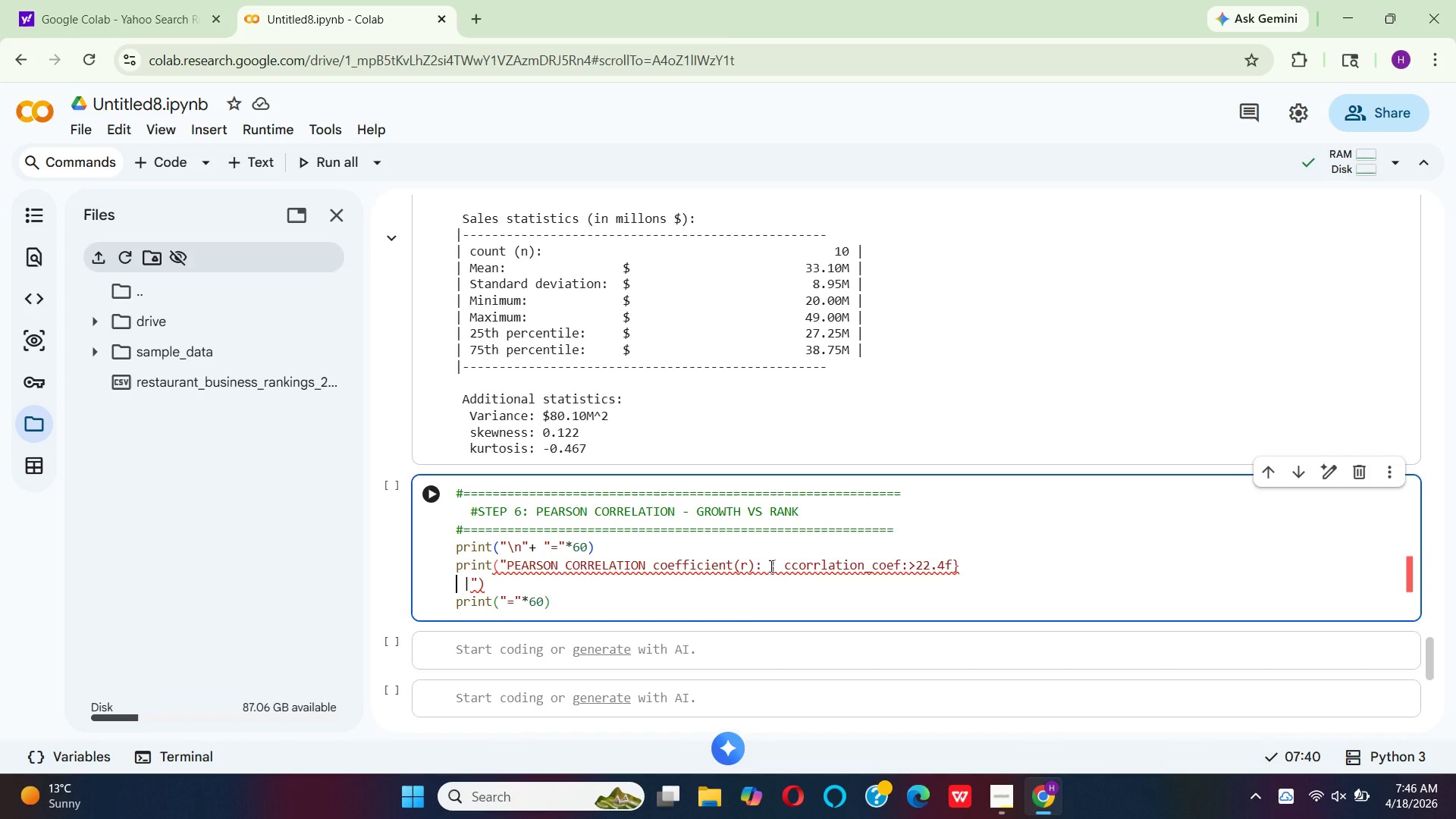 
key(Control+Z)
 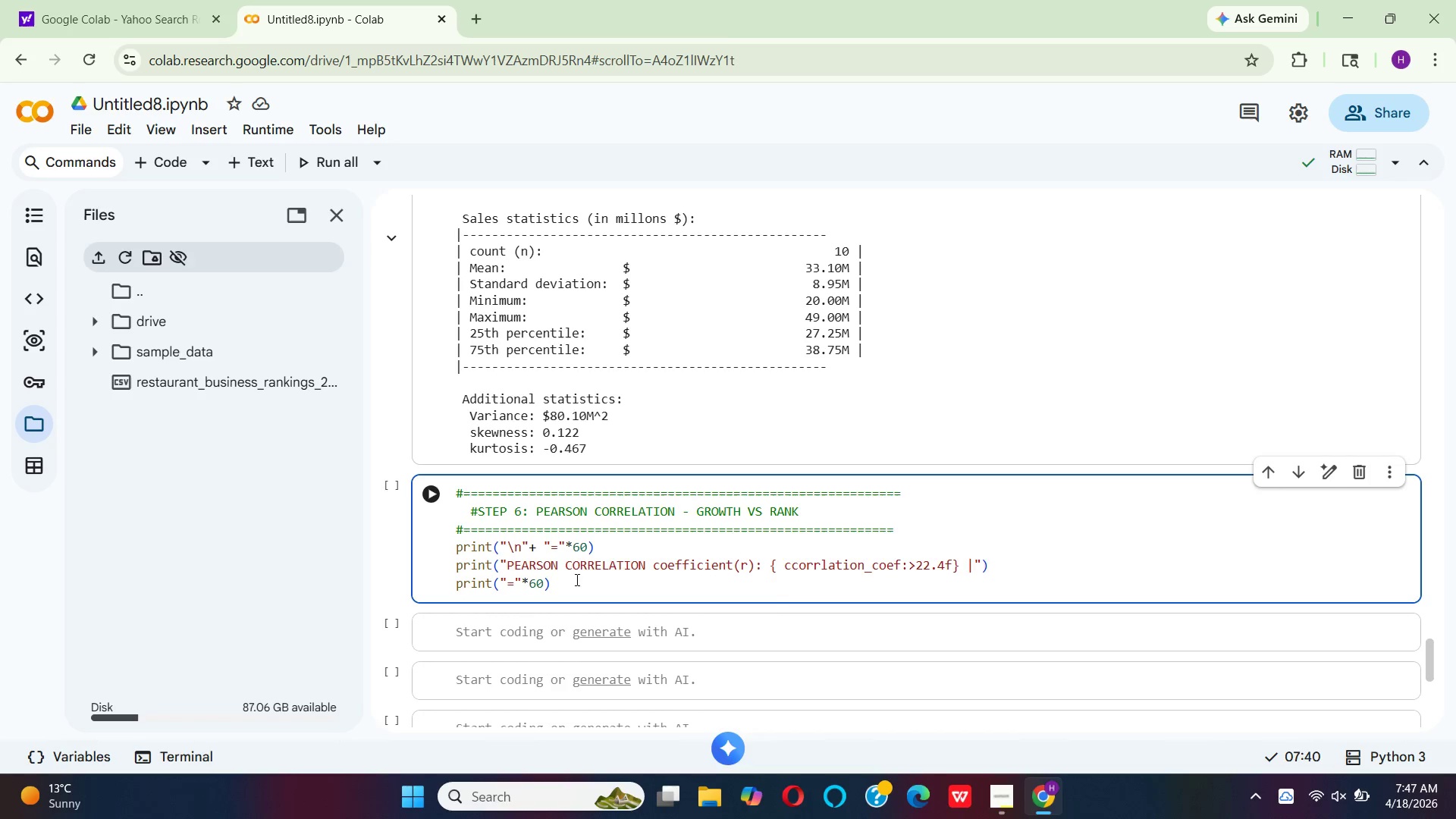 
wait(7.74)
 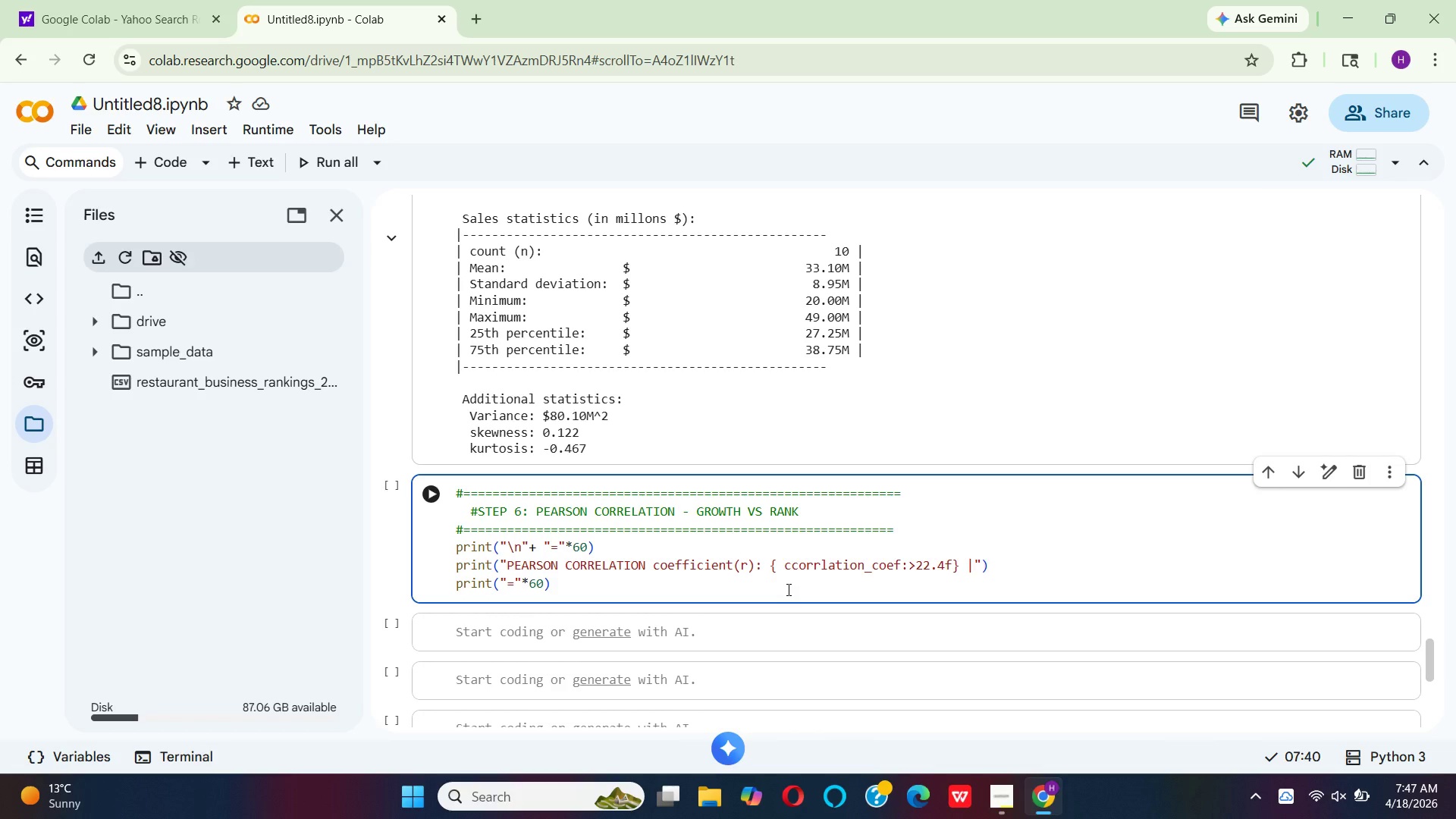 
left_click([503, 563])
 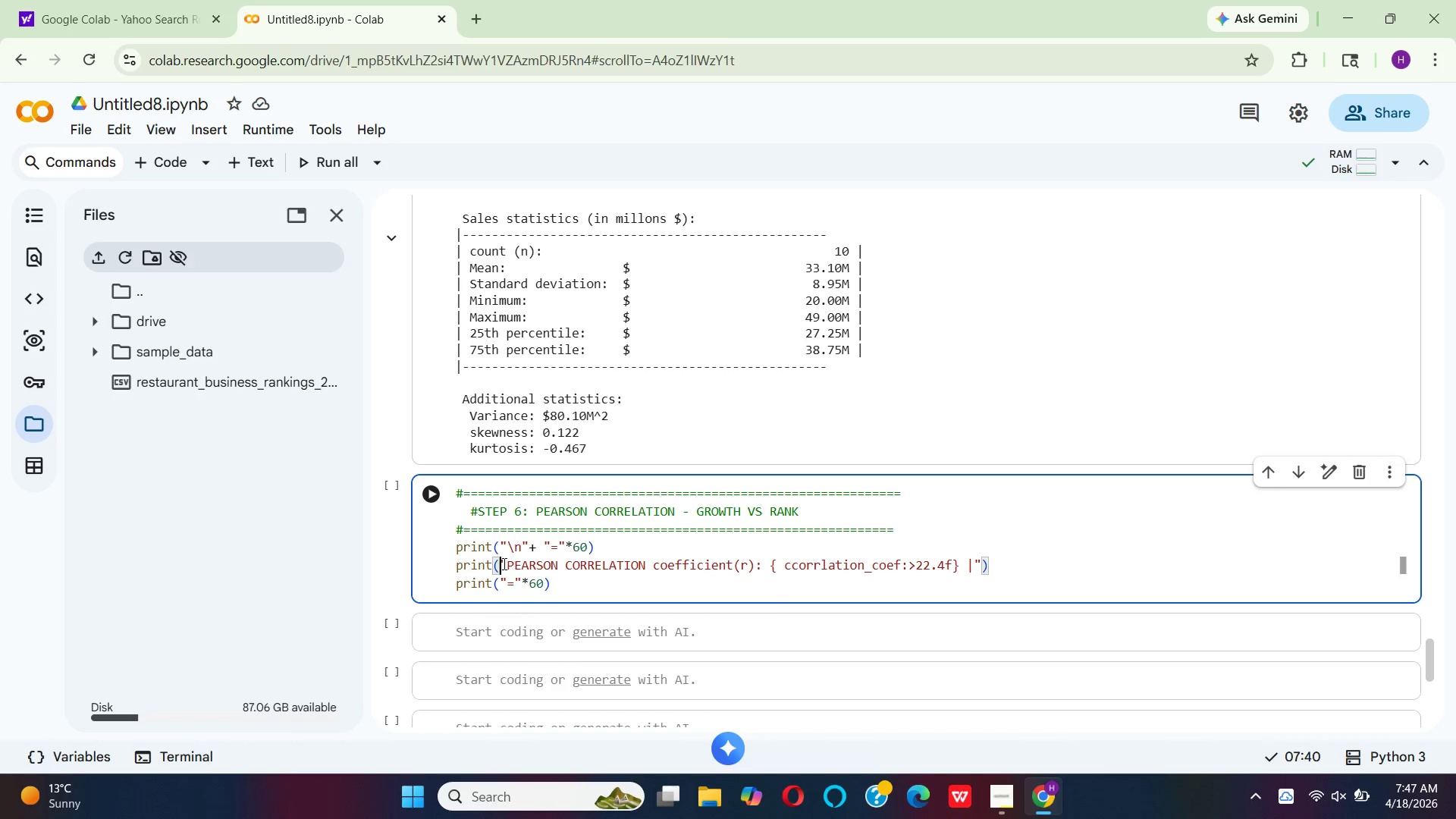 
key(Shift+Backslash)
 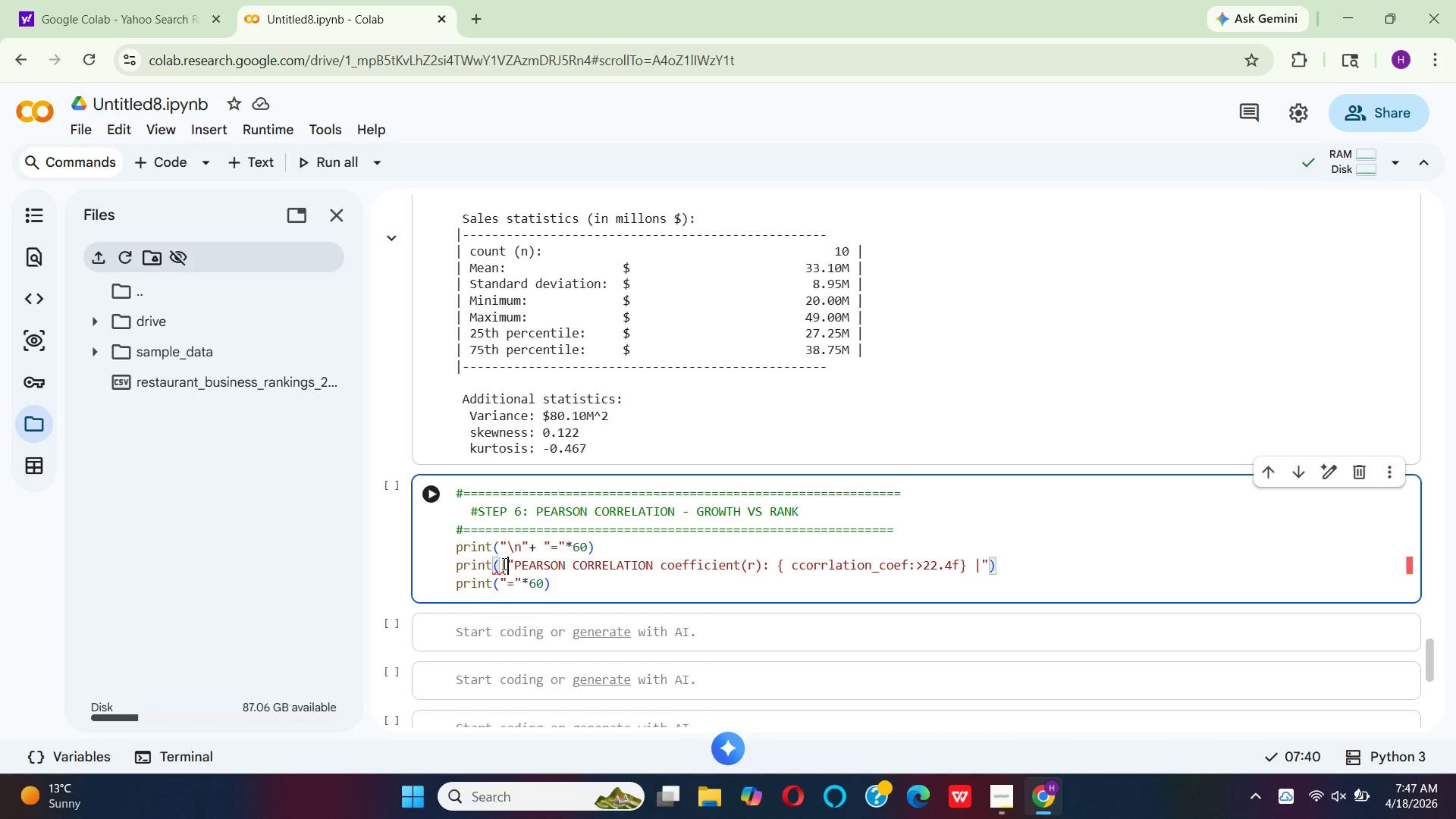 
hold_key(key=ArrowLeft, duration=0.38)
 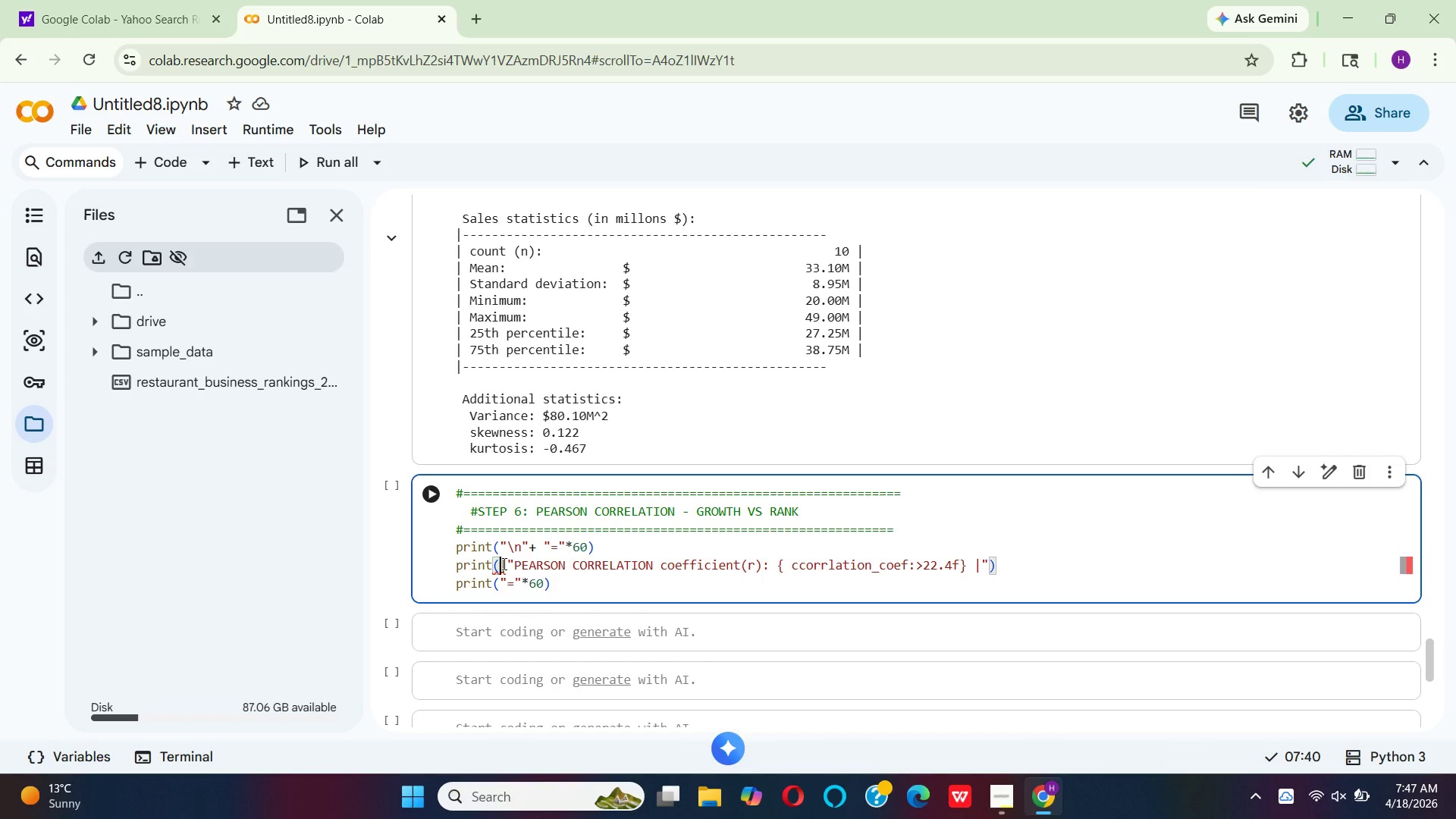 
key(F)
 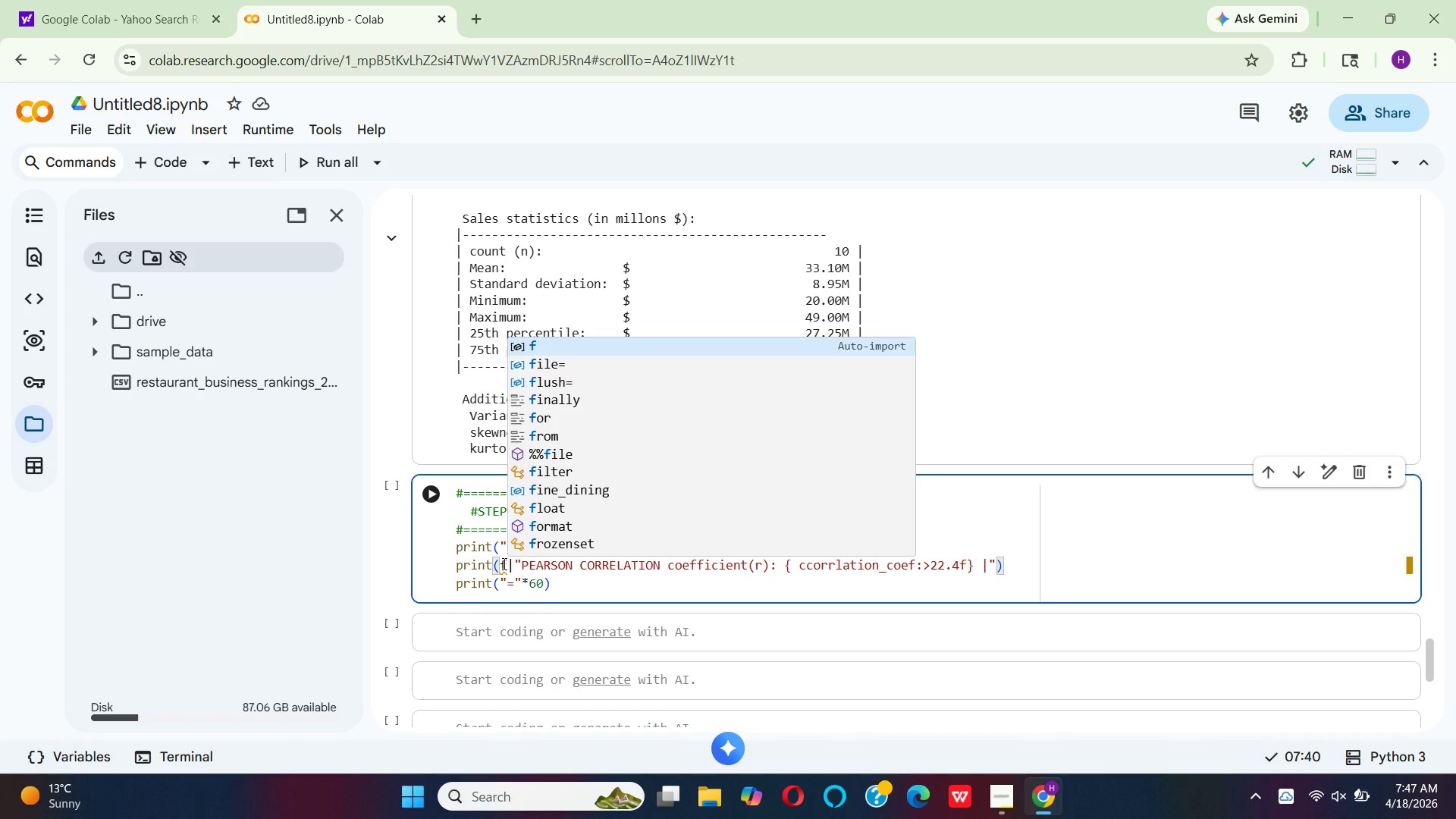 
key(Shift+Quote)
 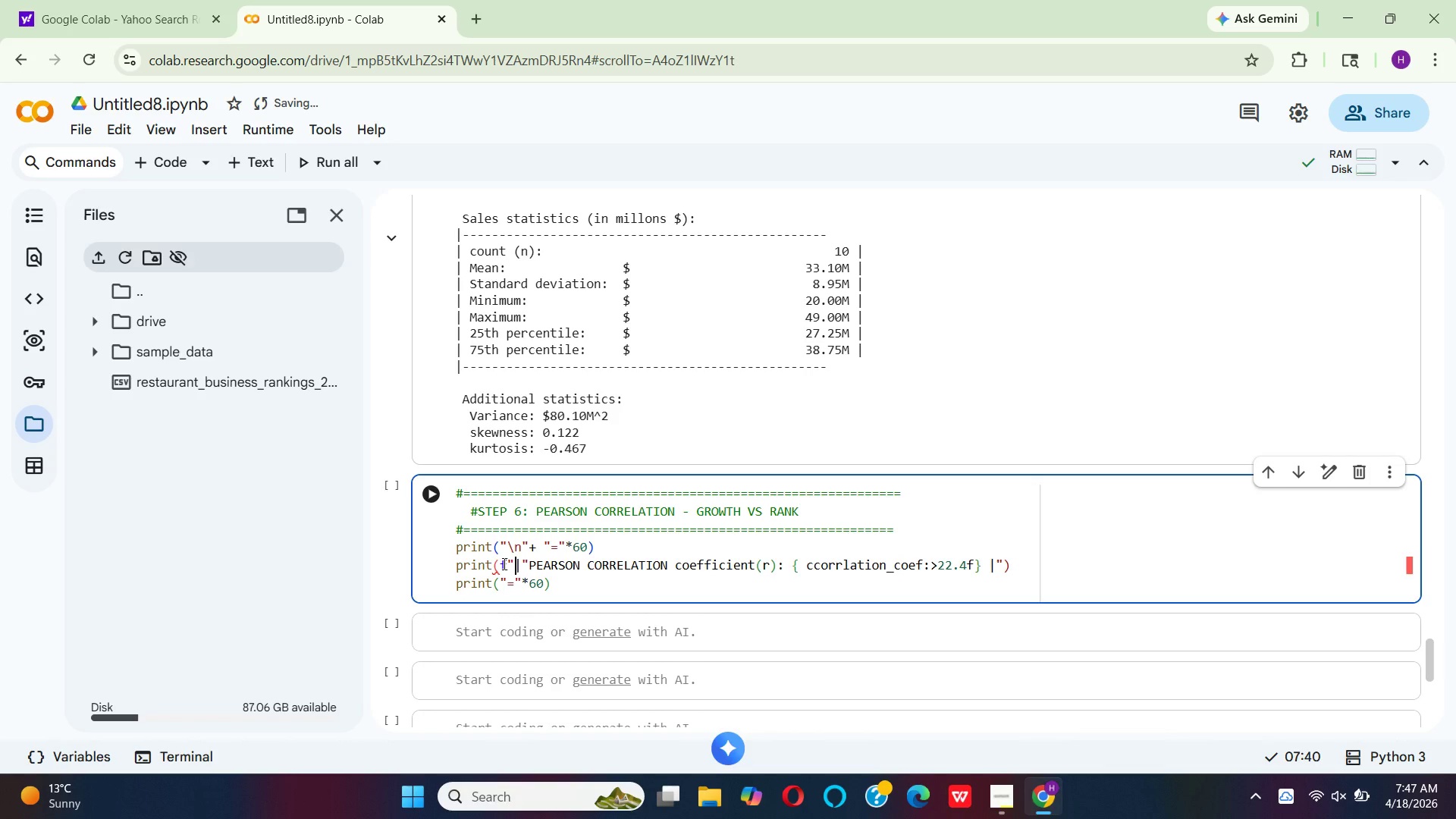 
key(ArrowRight)
 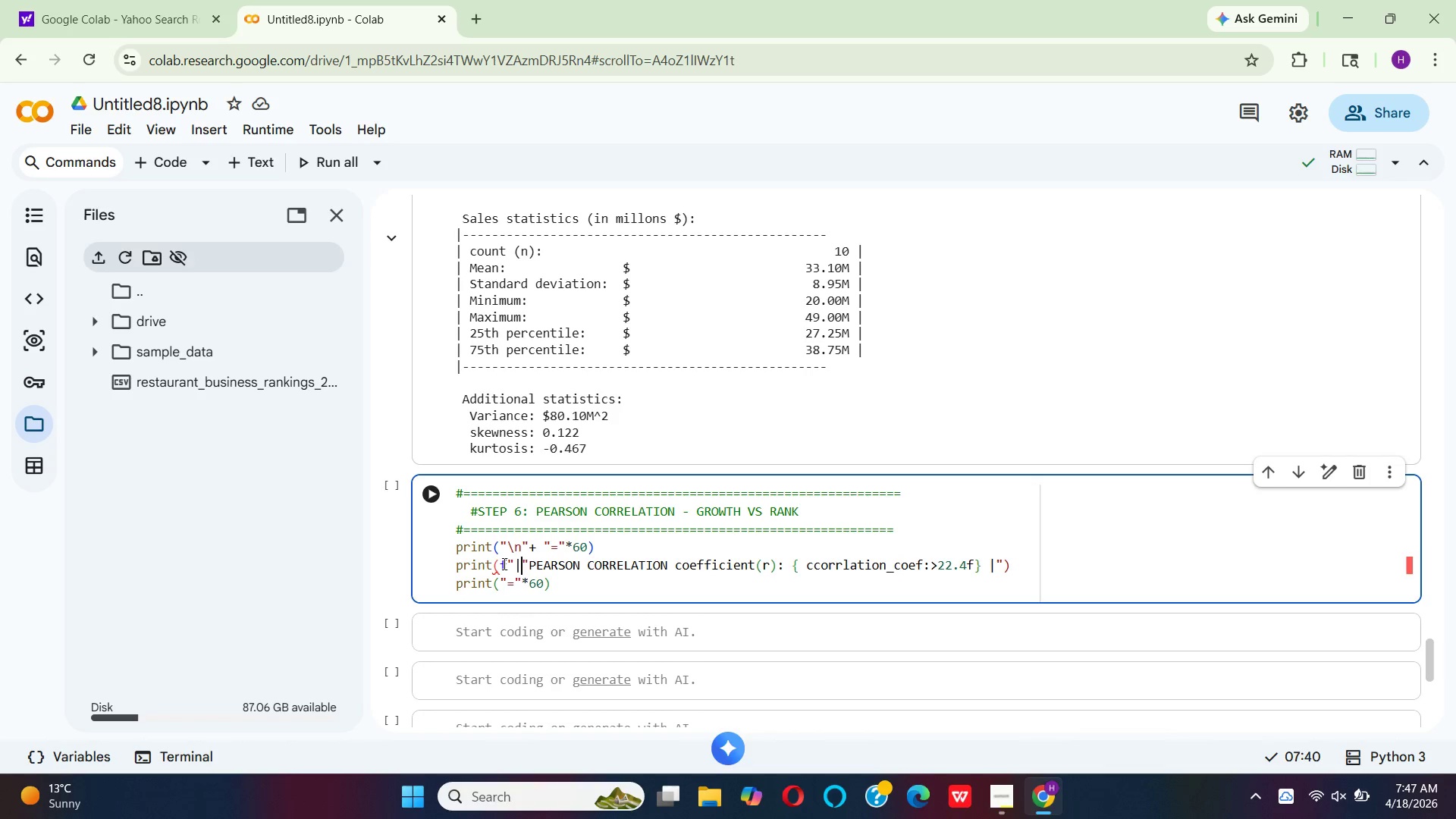 
key(ArrowRight)
 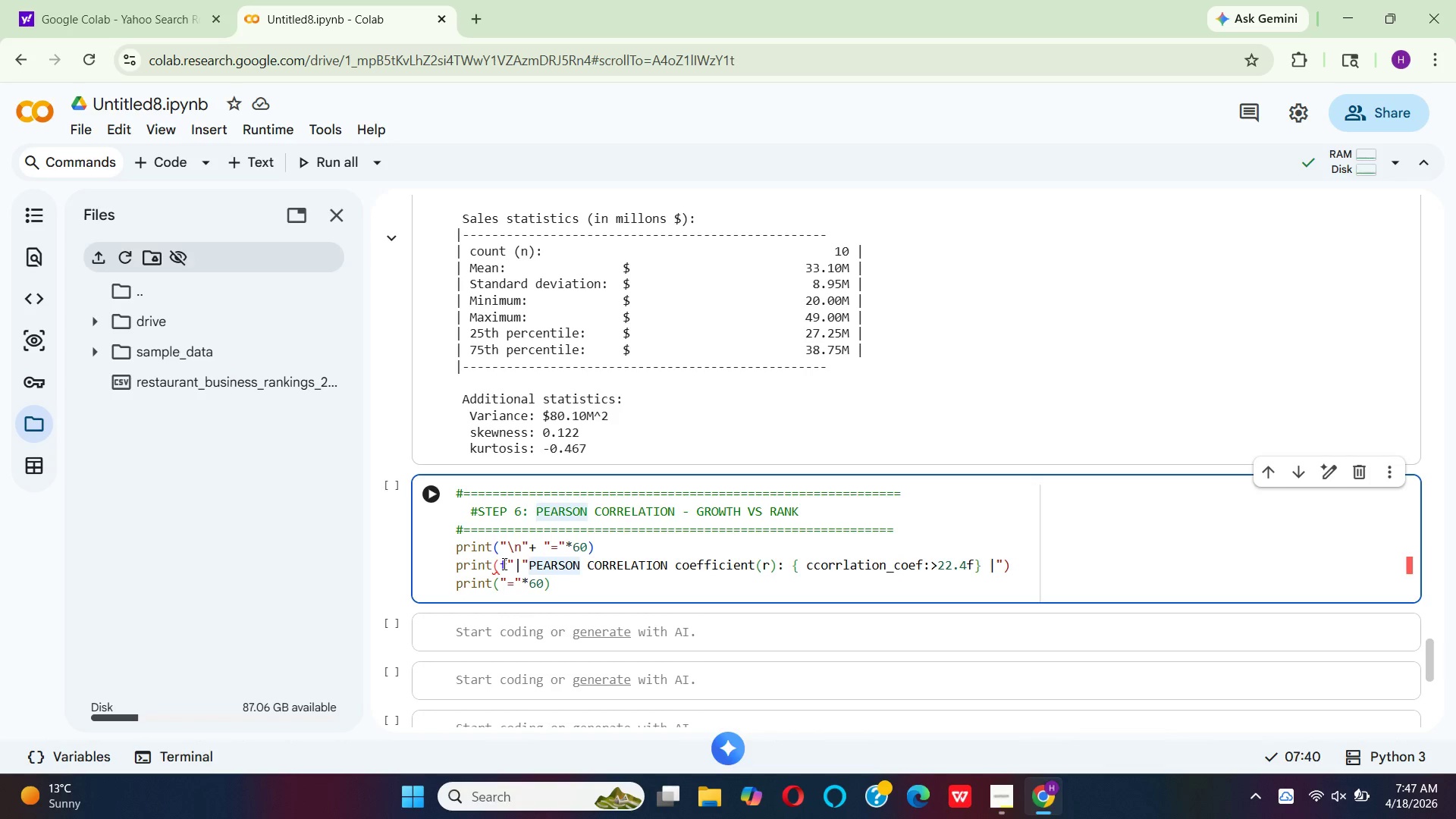 
key(Backspace)
 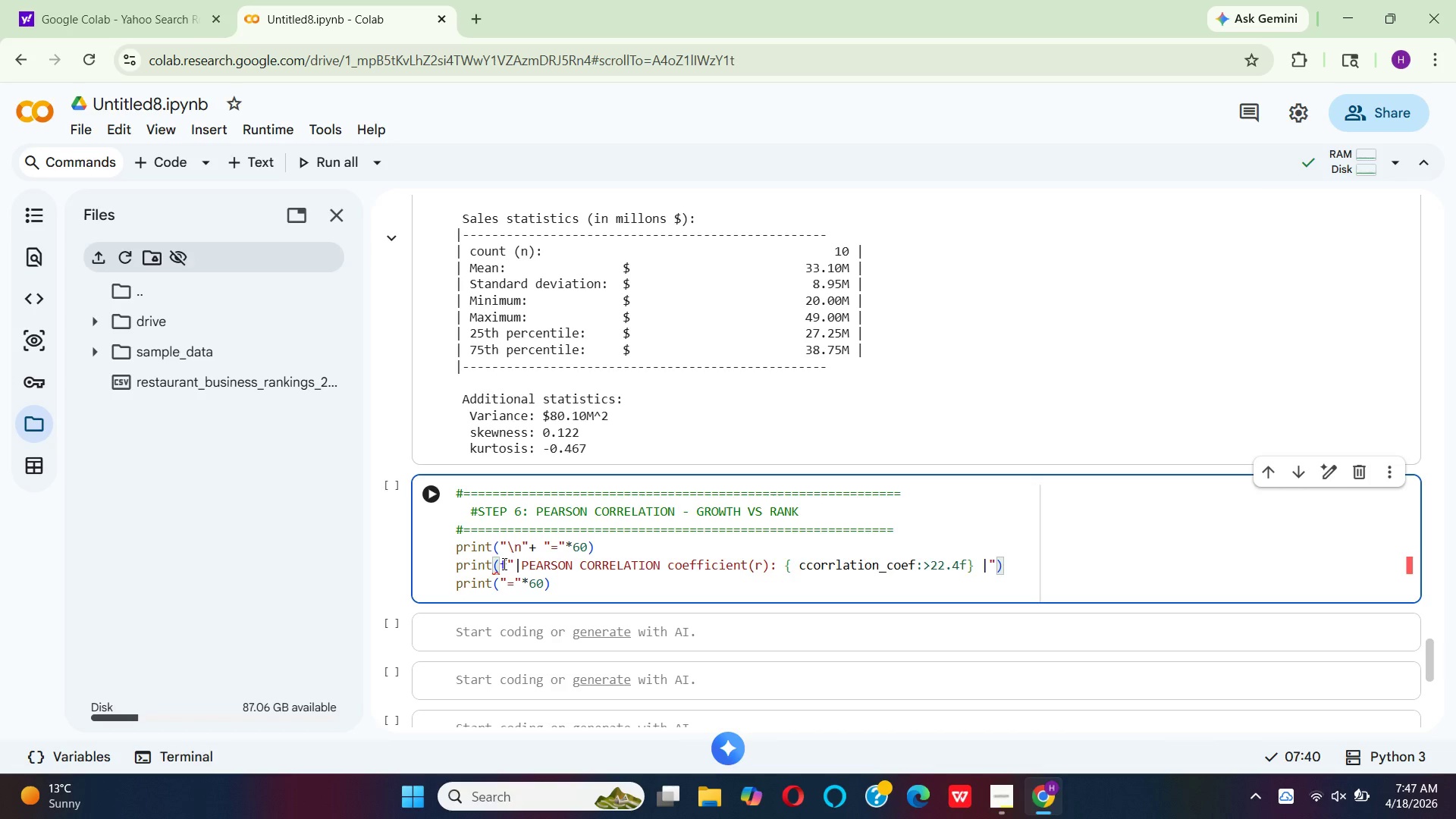 
key(Space)
 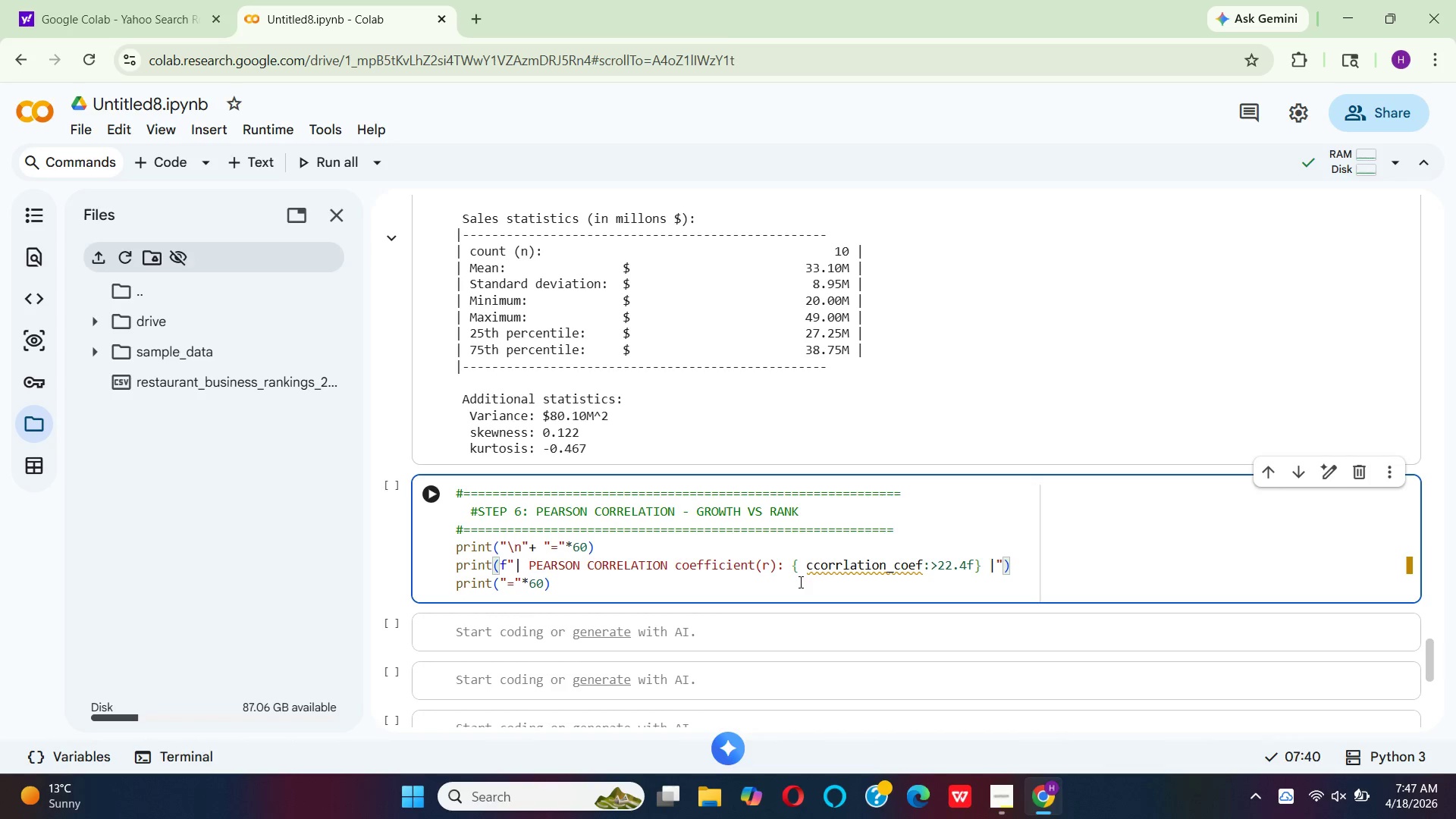 
wait(5.95)
 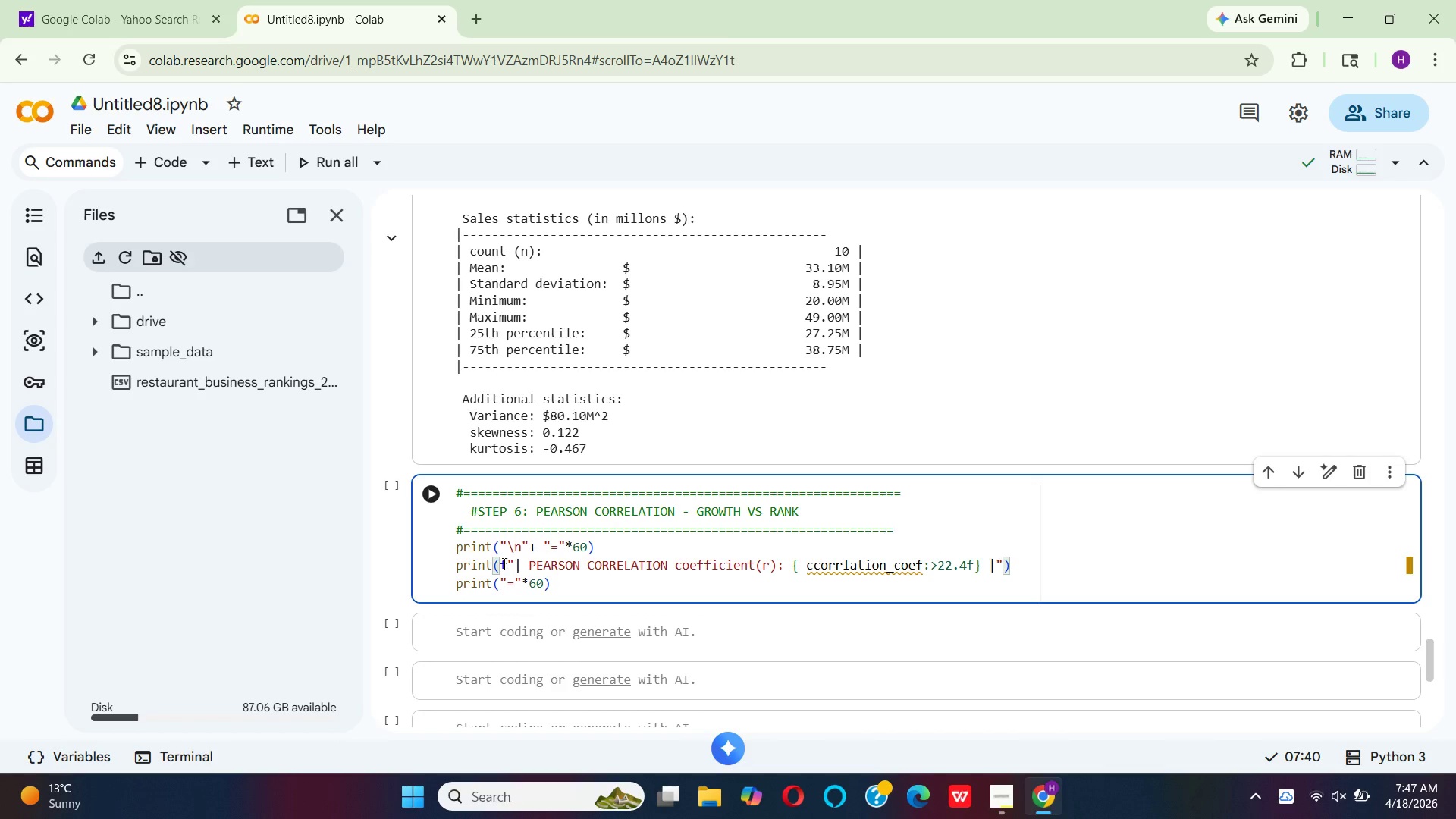 
left_click([821, 569])
 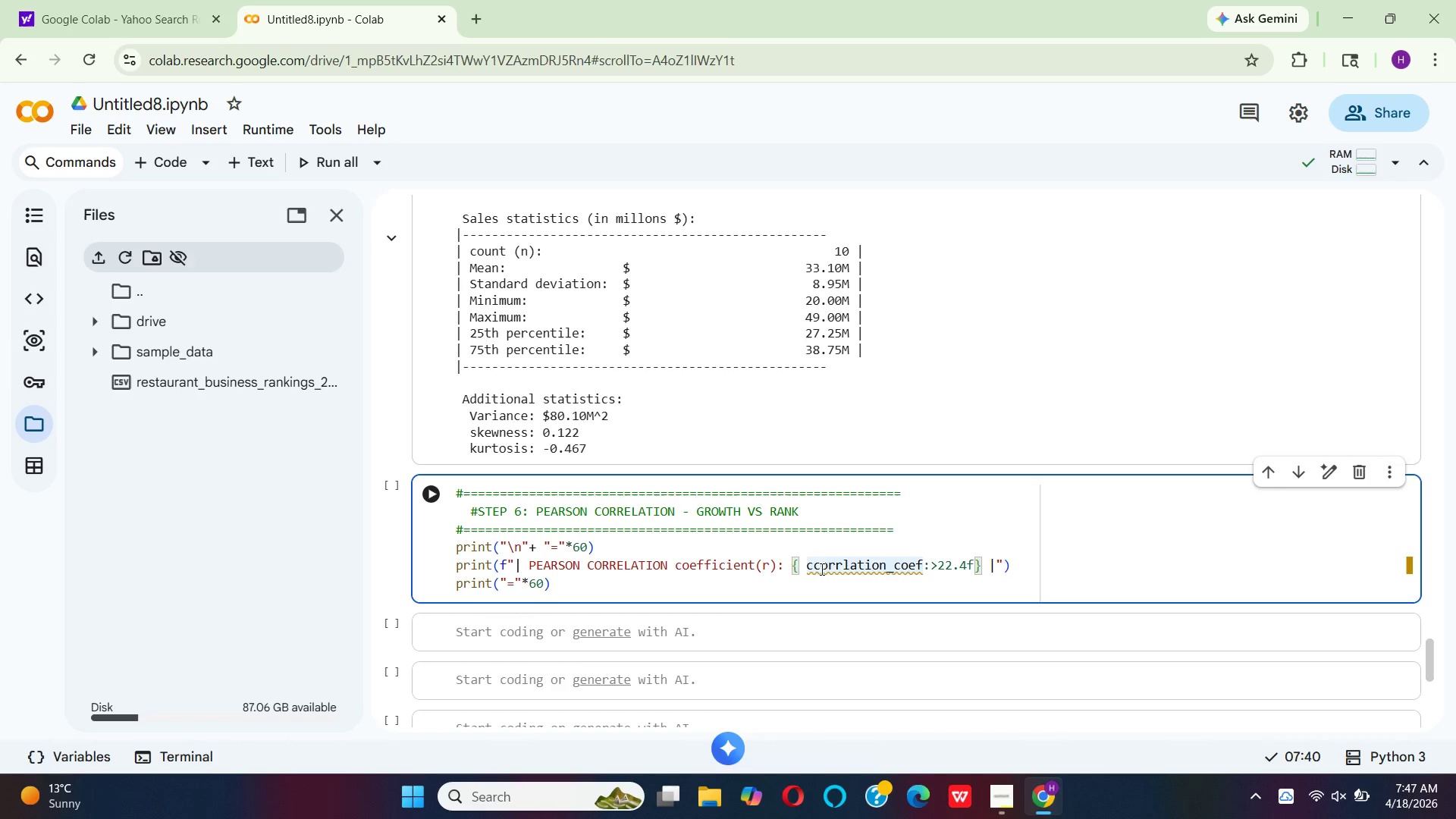 
key(Backspace)
 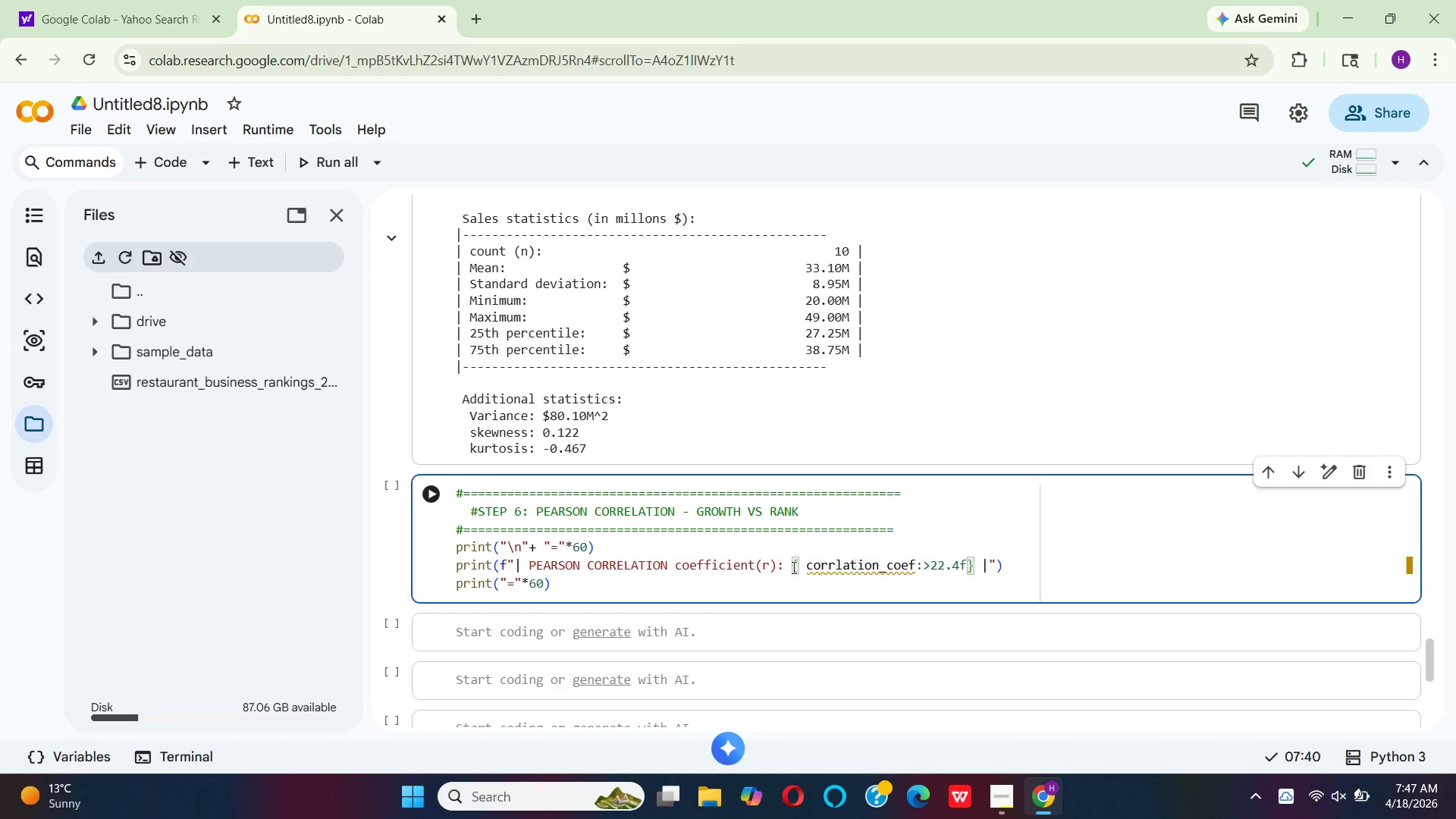 
wait(7.36)
 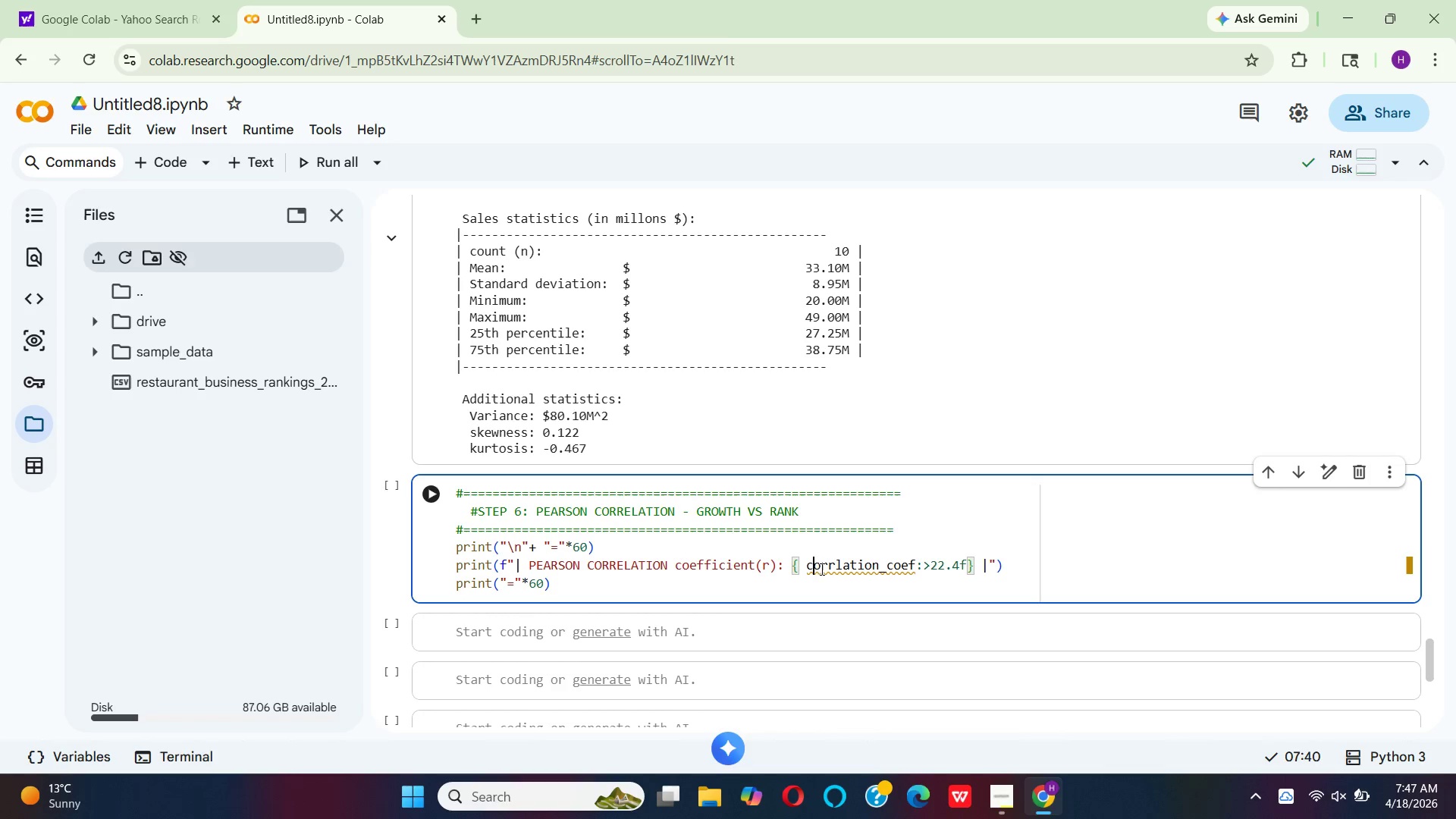 
left_click([837, 562])
 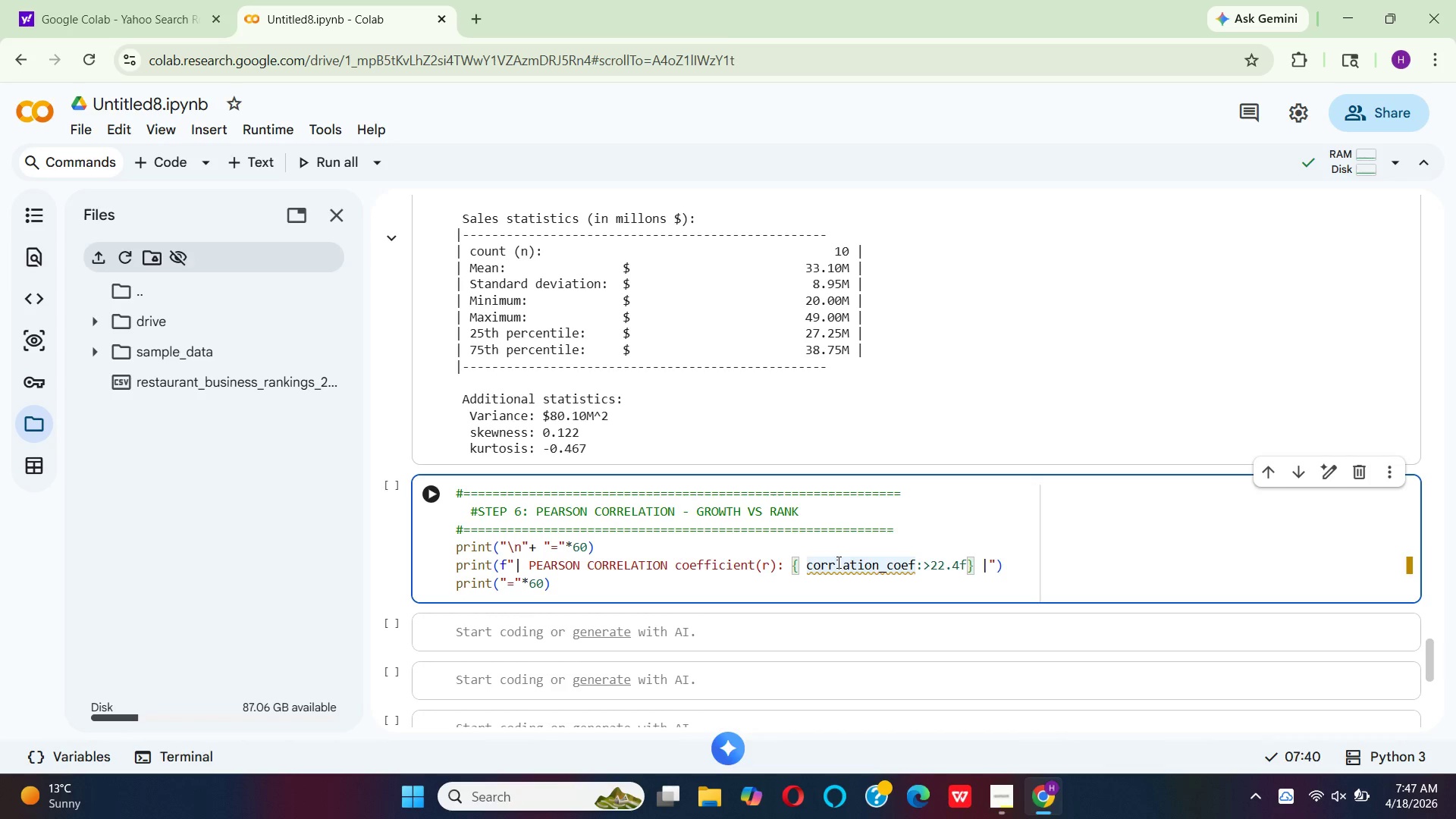 
key(E)
 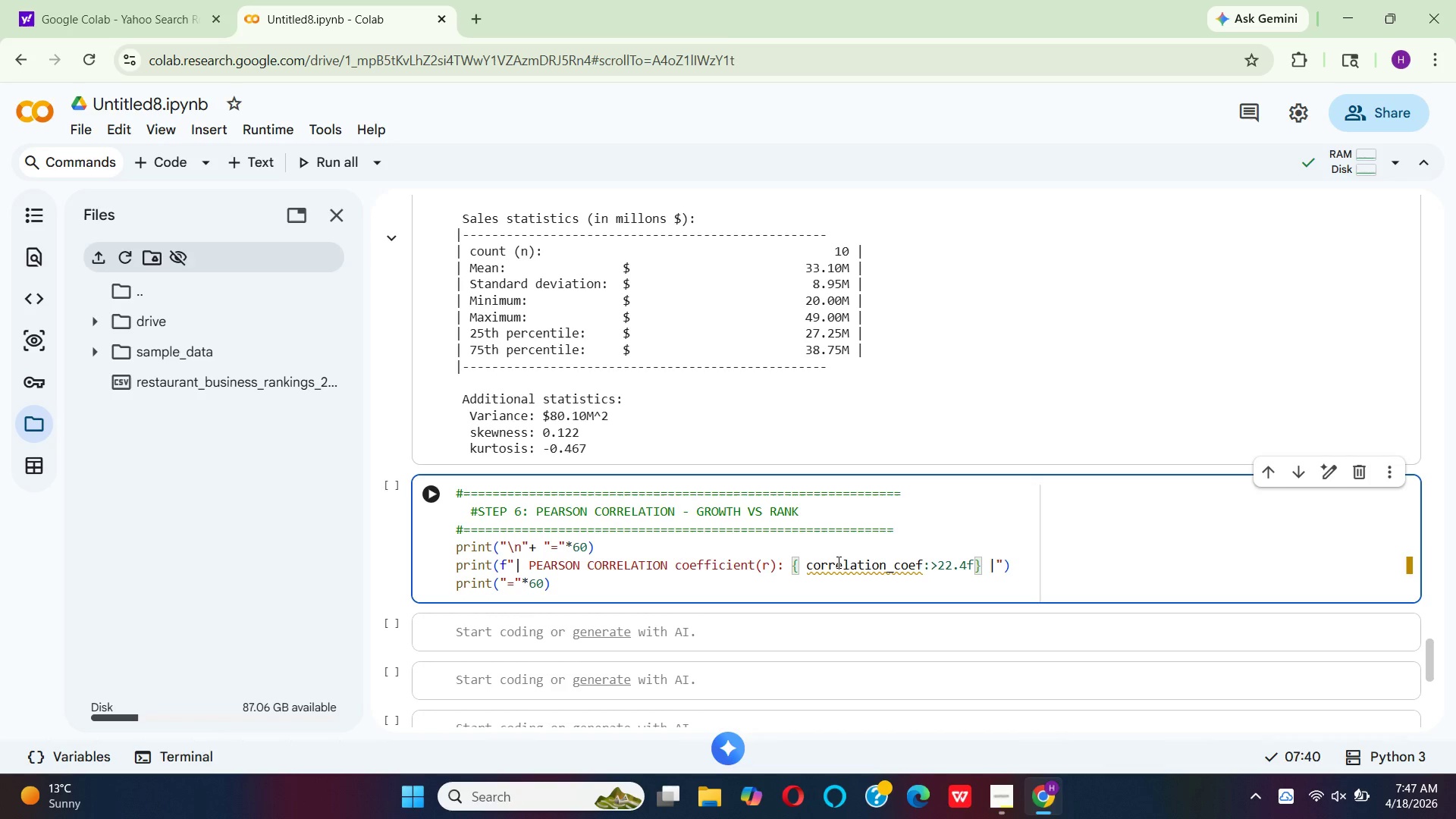 
wait(15.41)
 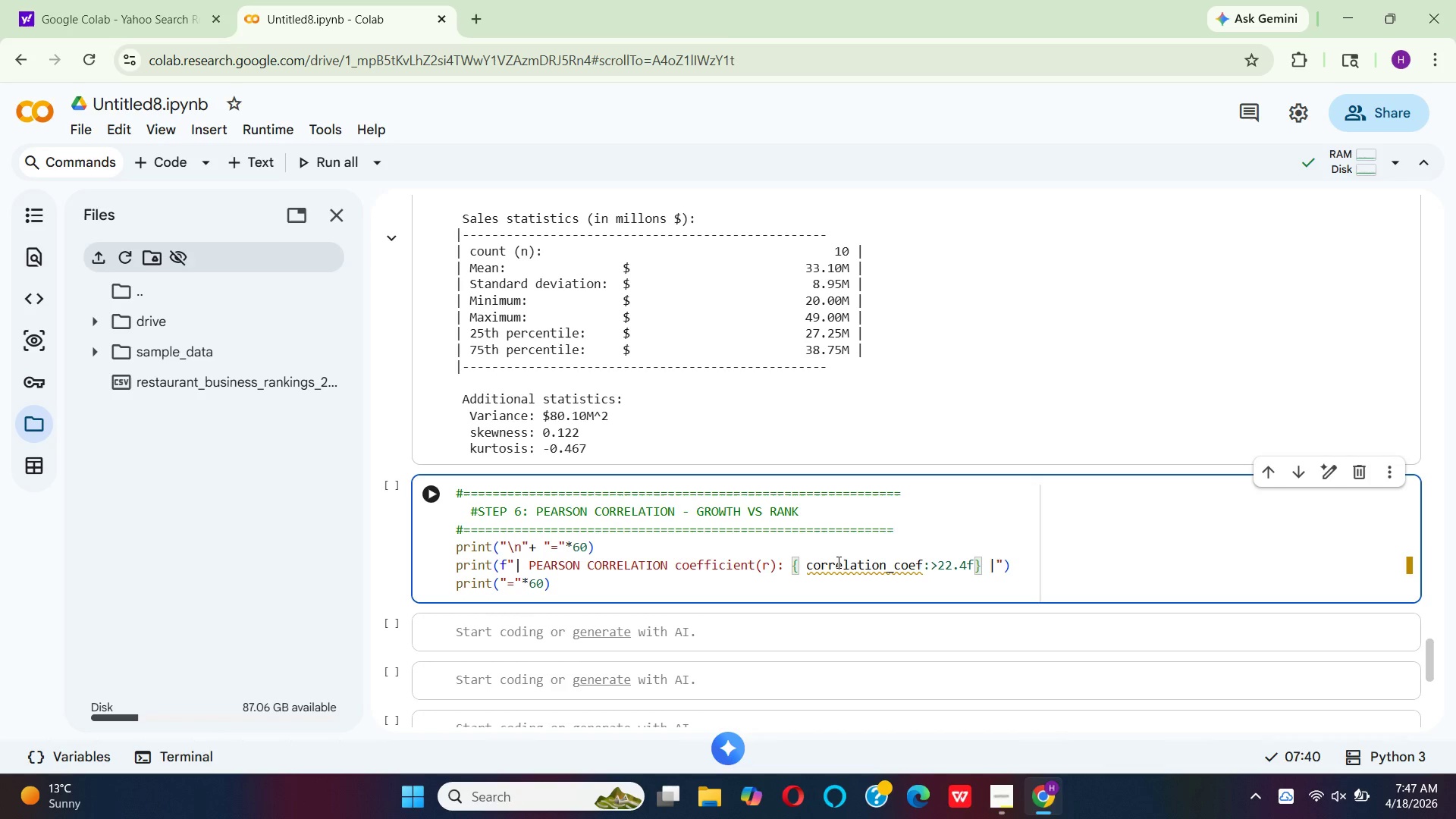 
left_click([1046, 563])
 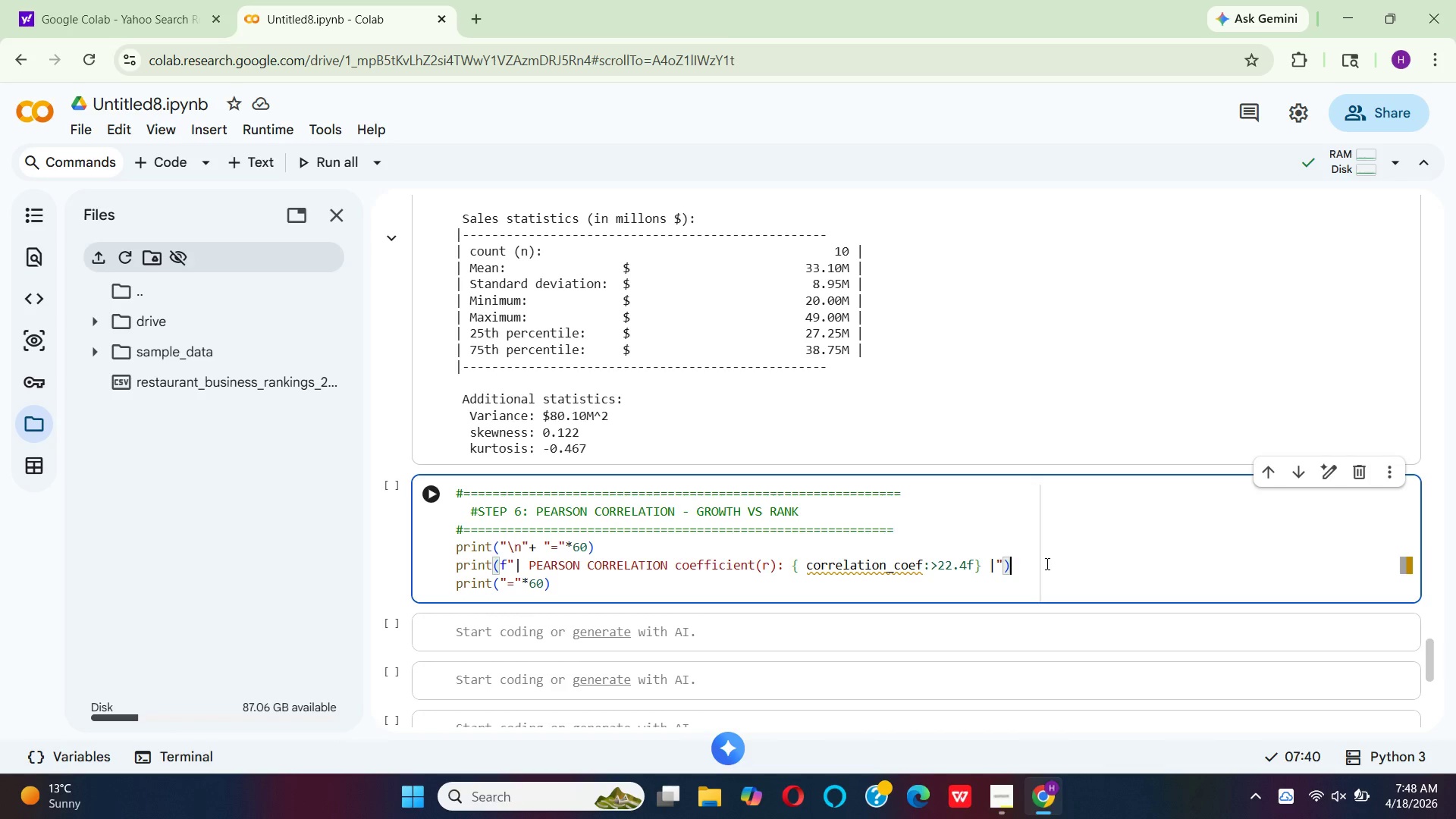 
hold_key(key=ArrowLeft, duration=1.03)
 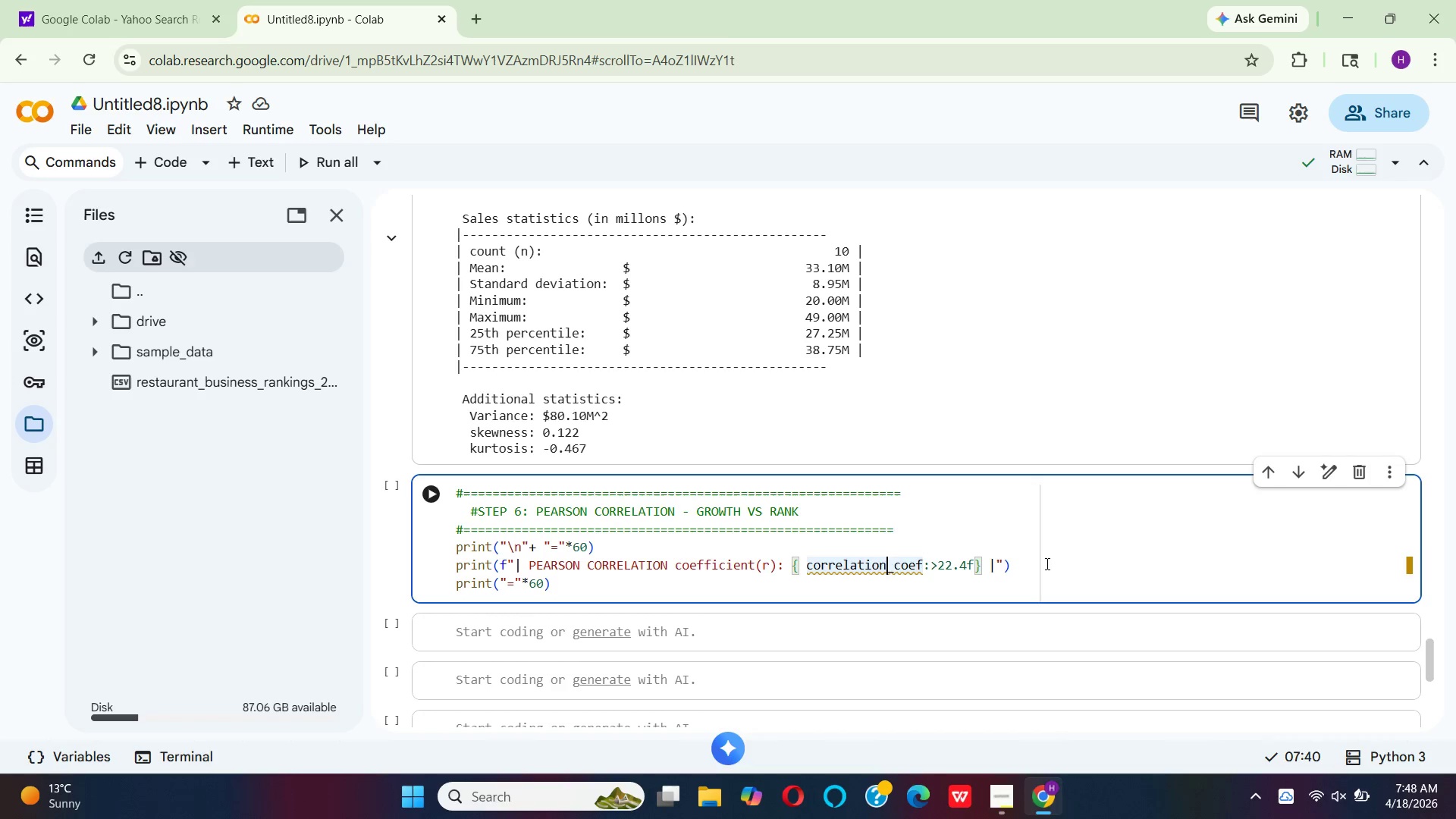 
key(ArrowLeft)
 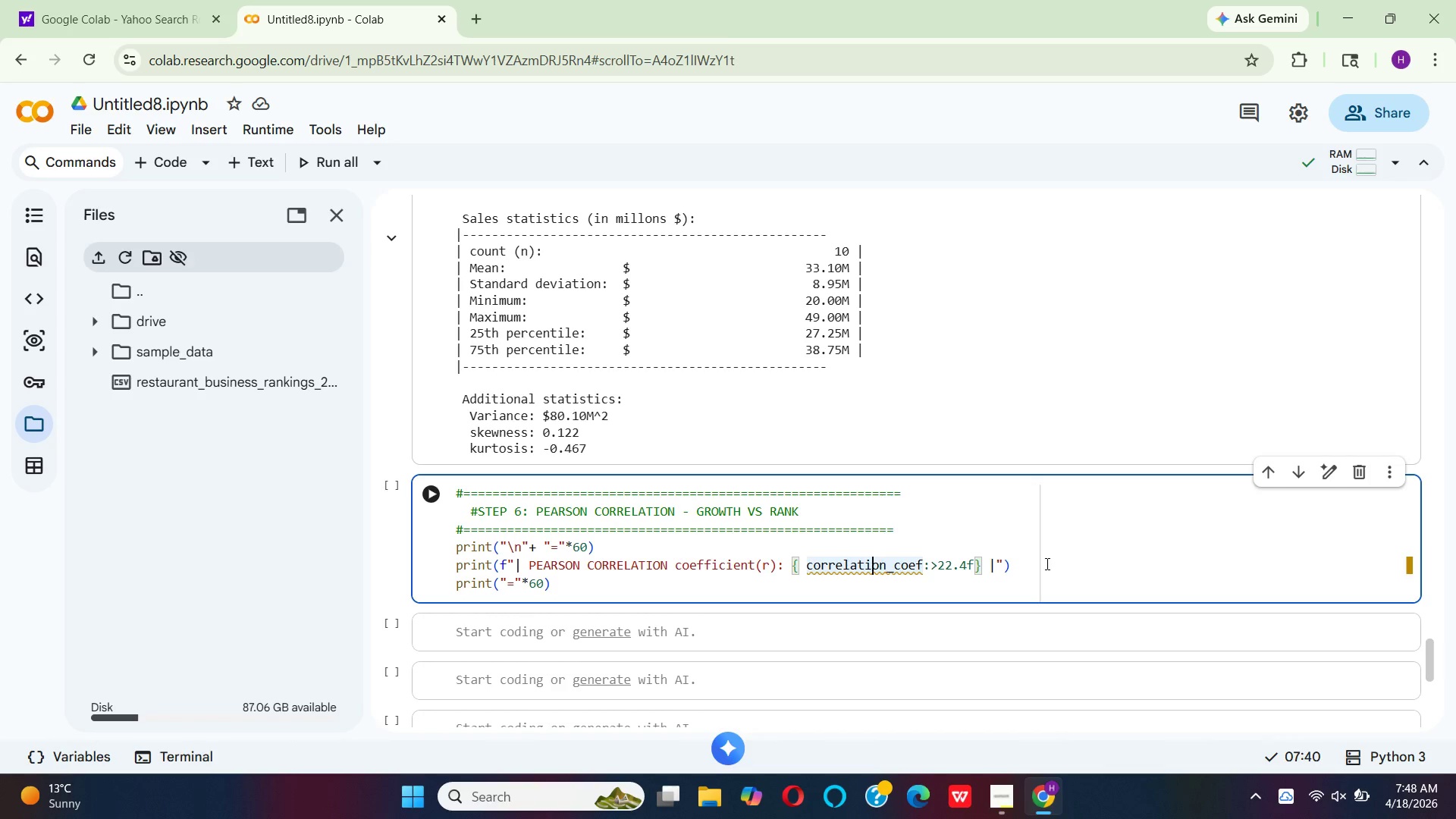 
key(ArrowLeft)
 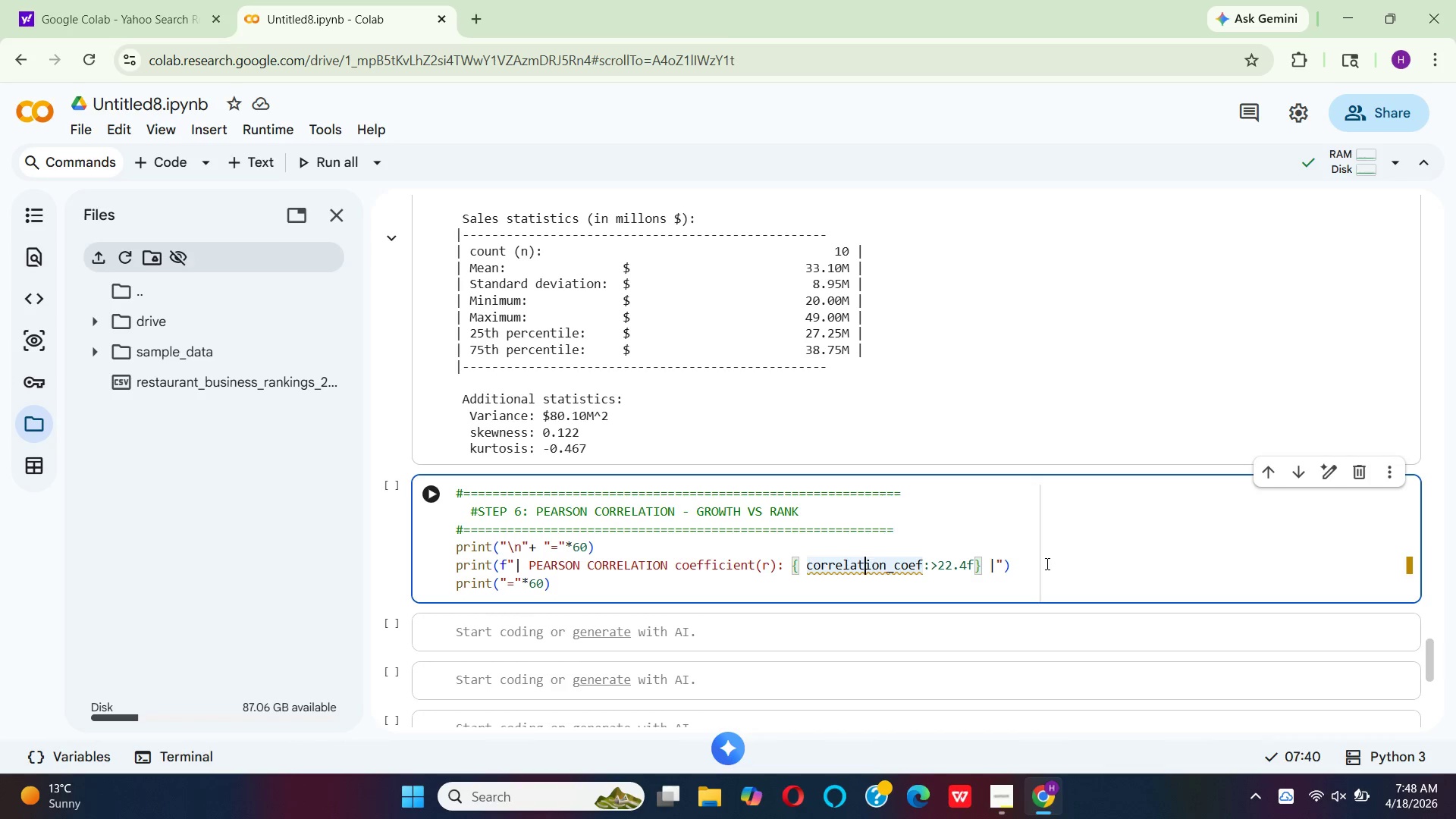 
key(ArrowLeft)
 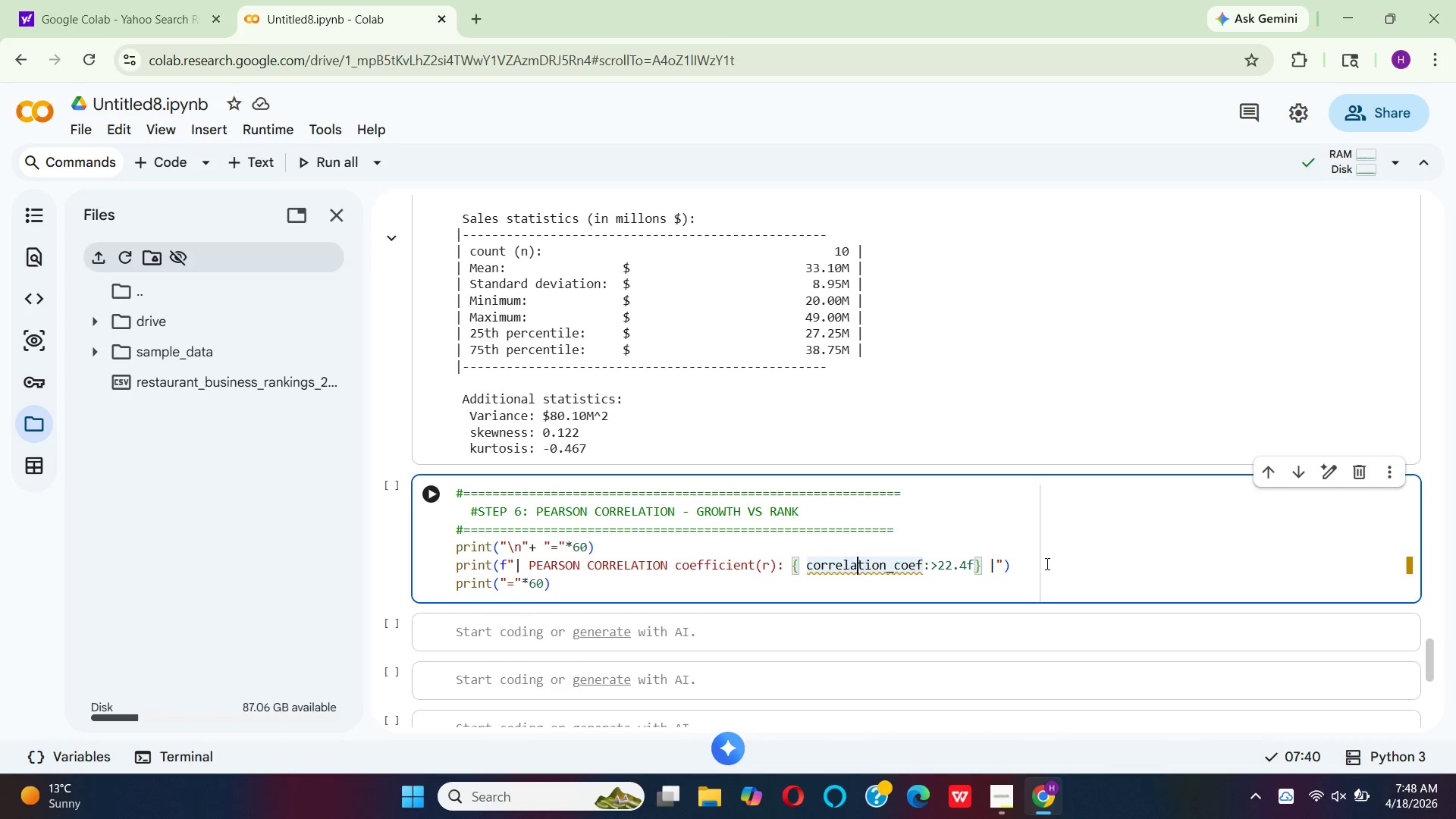 
key(ArrowLeft)
 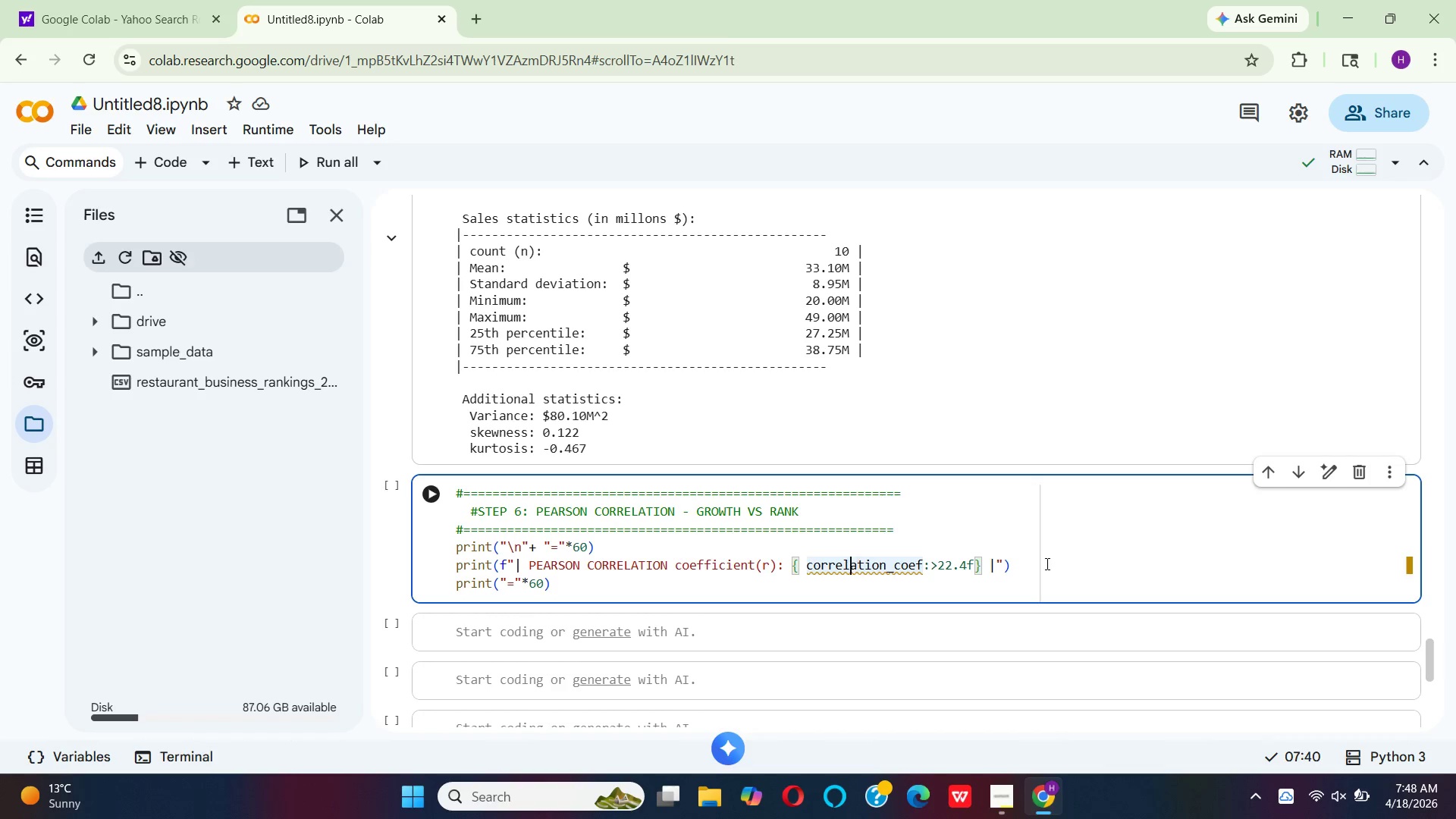 
key(ArrowLeft)
 